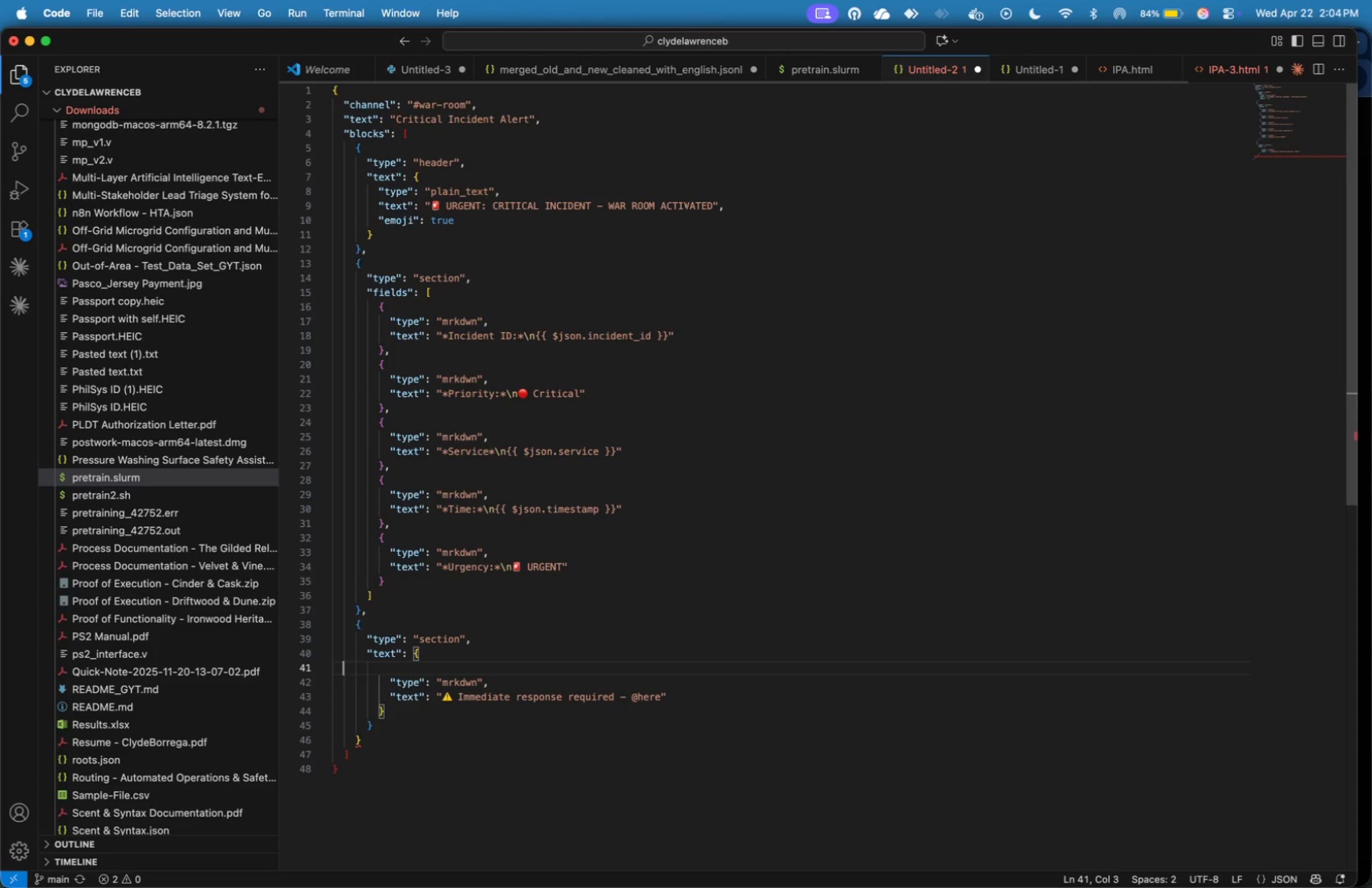 
key(Backspace)
 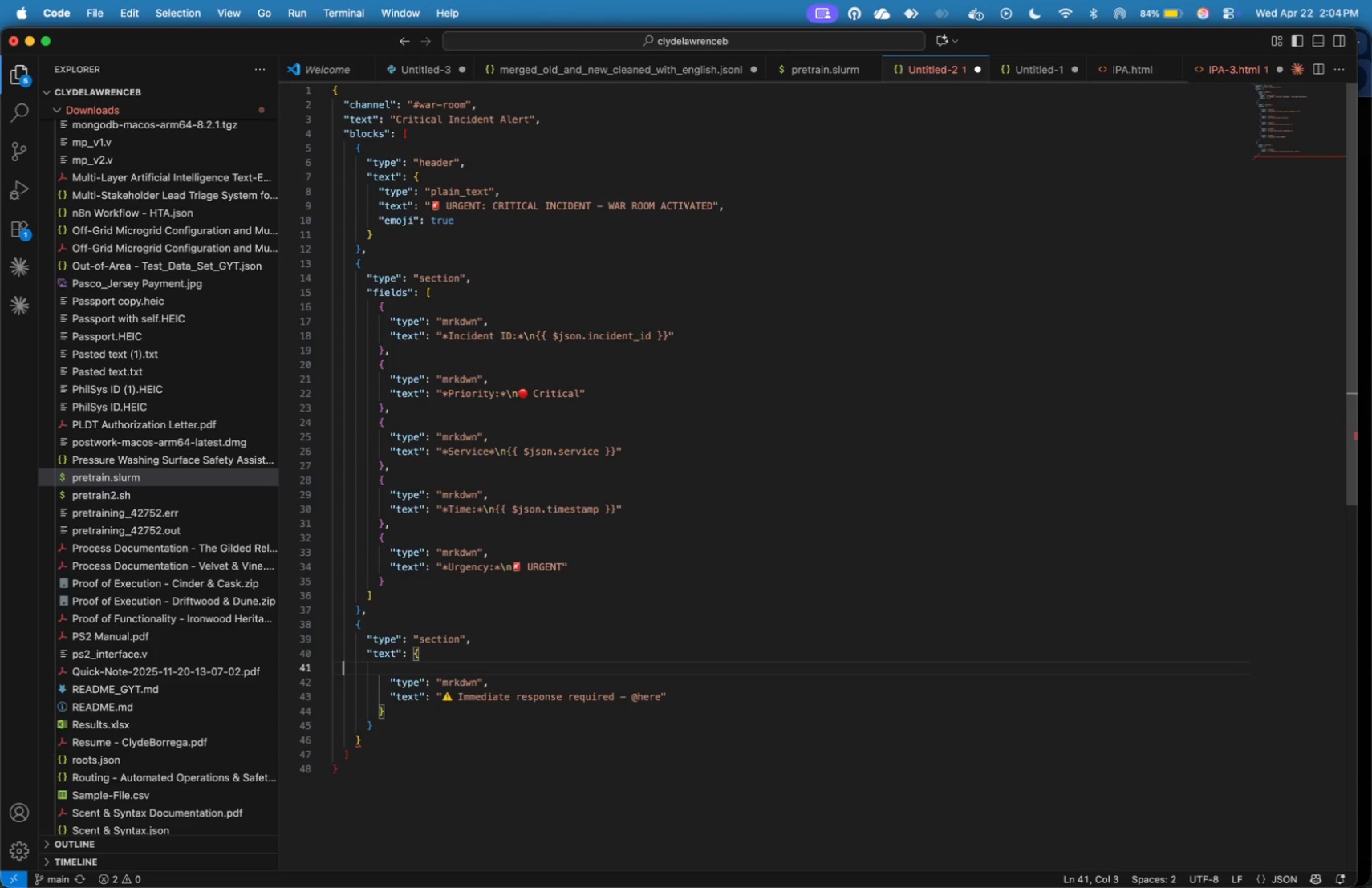 
key(Backspace)
 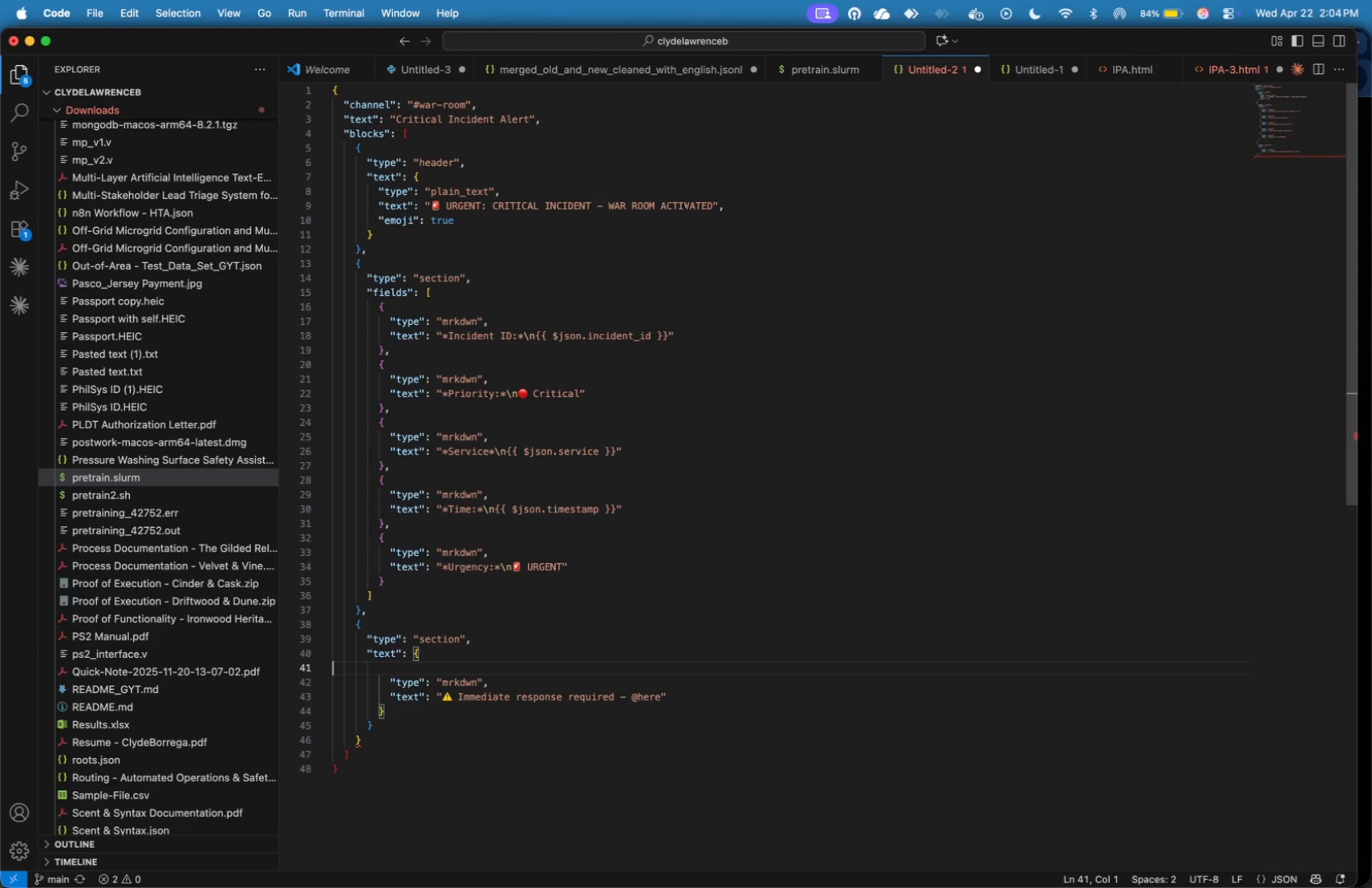 
key(Backspace)
 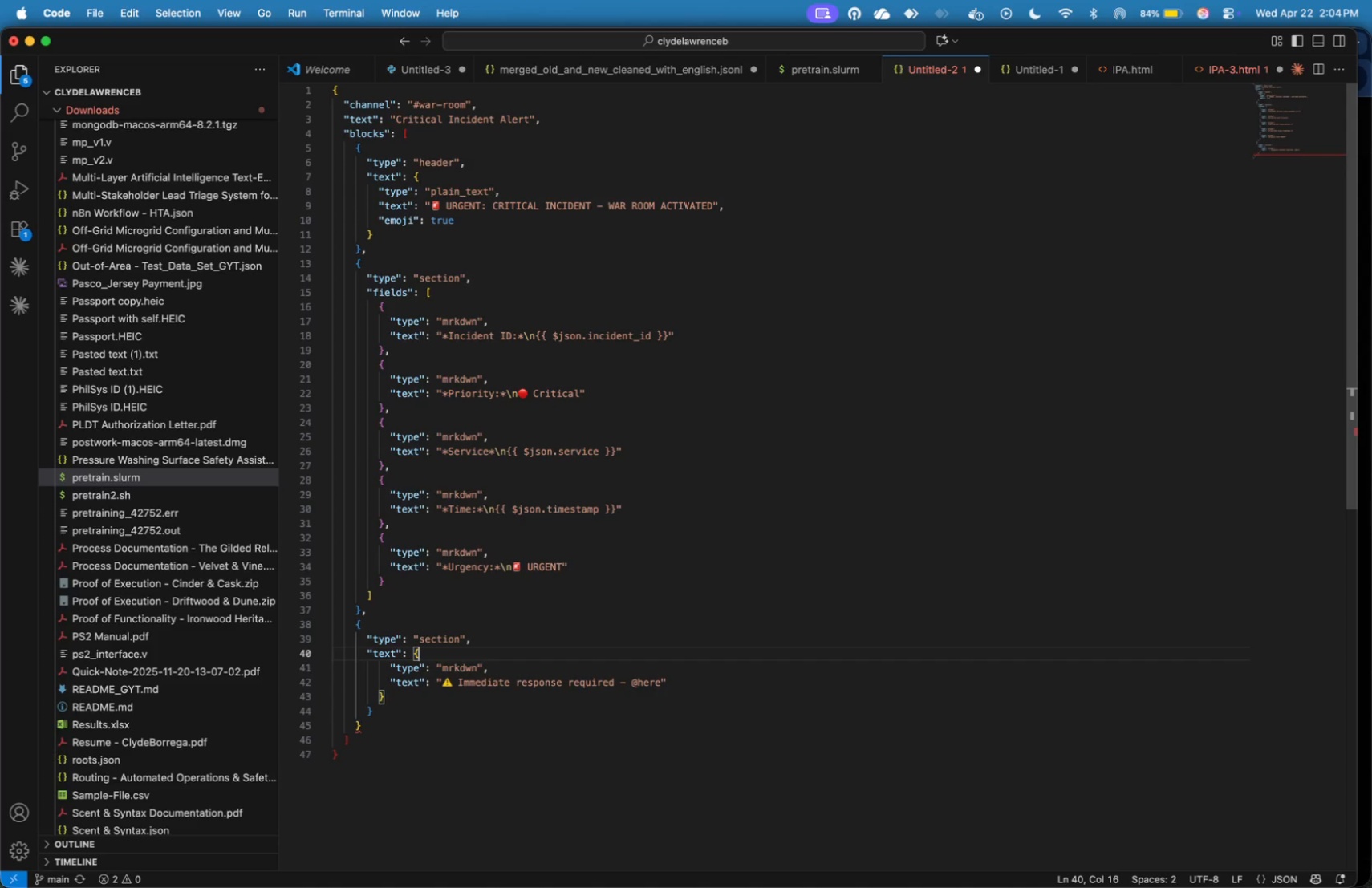 
key(Backspace)
 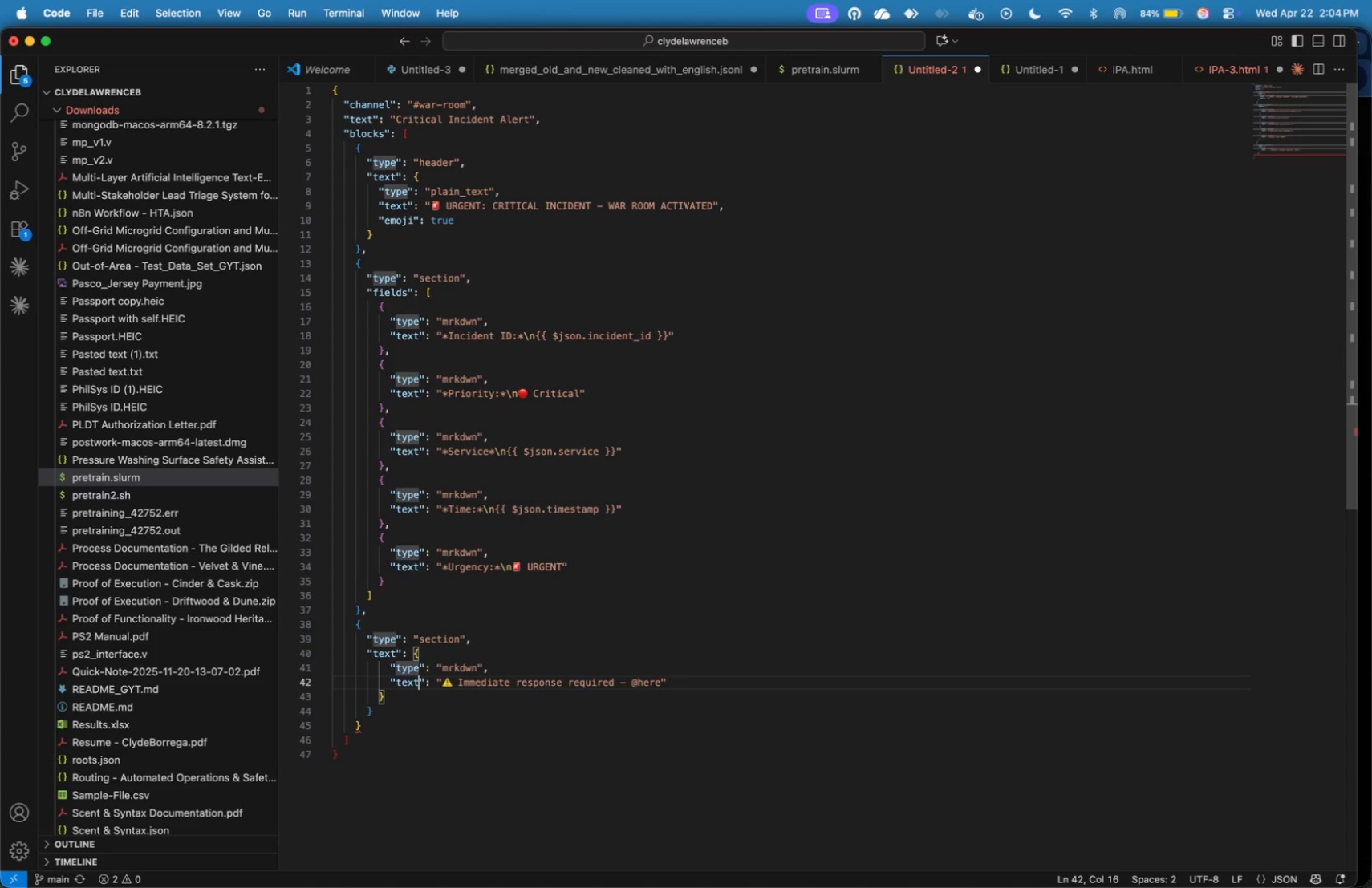 
key(ArrowDown)
 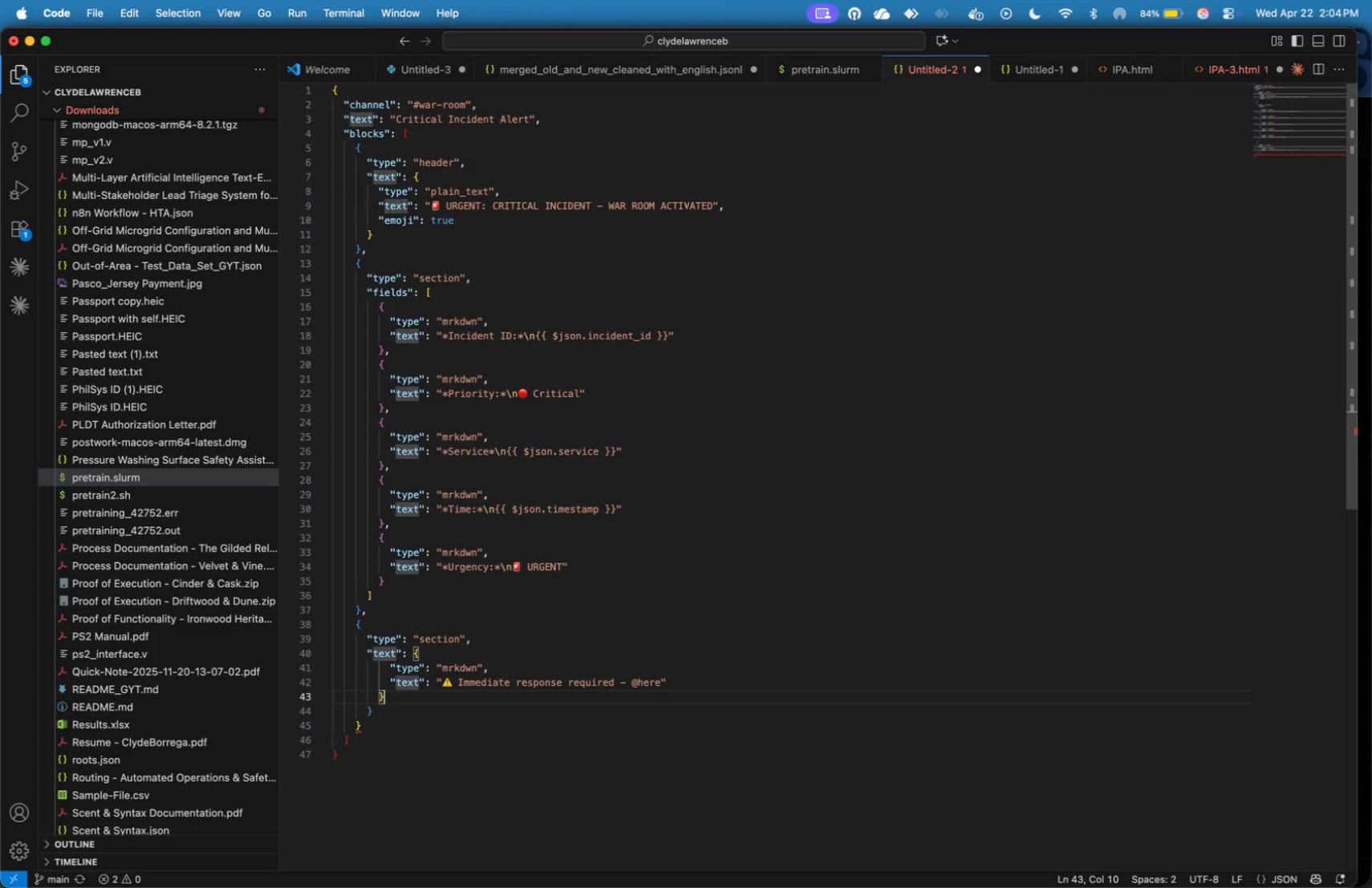 
key(ArrowDown)
 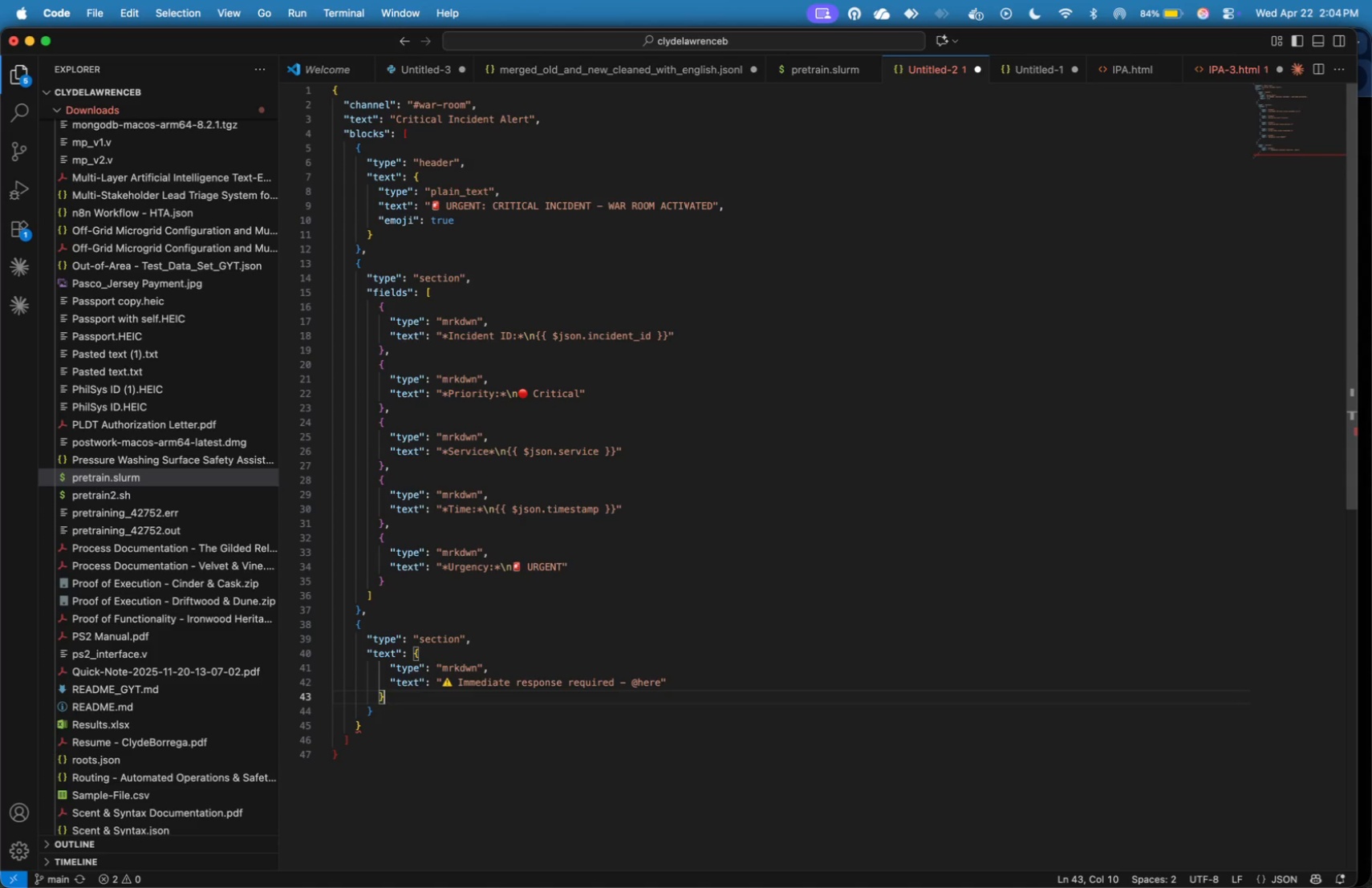 
key(ArrowDown)
 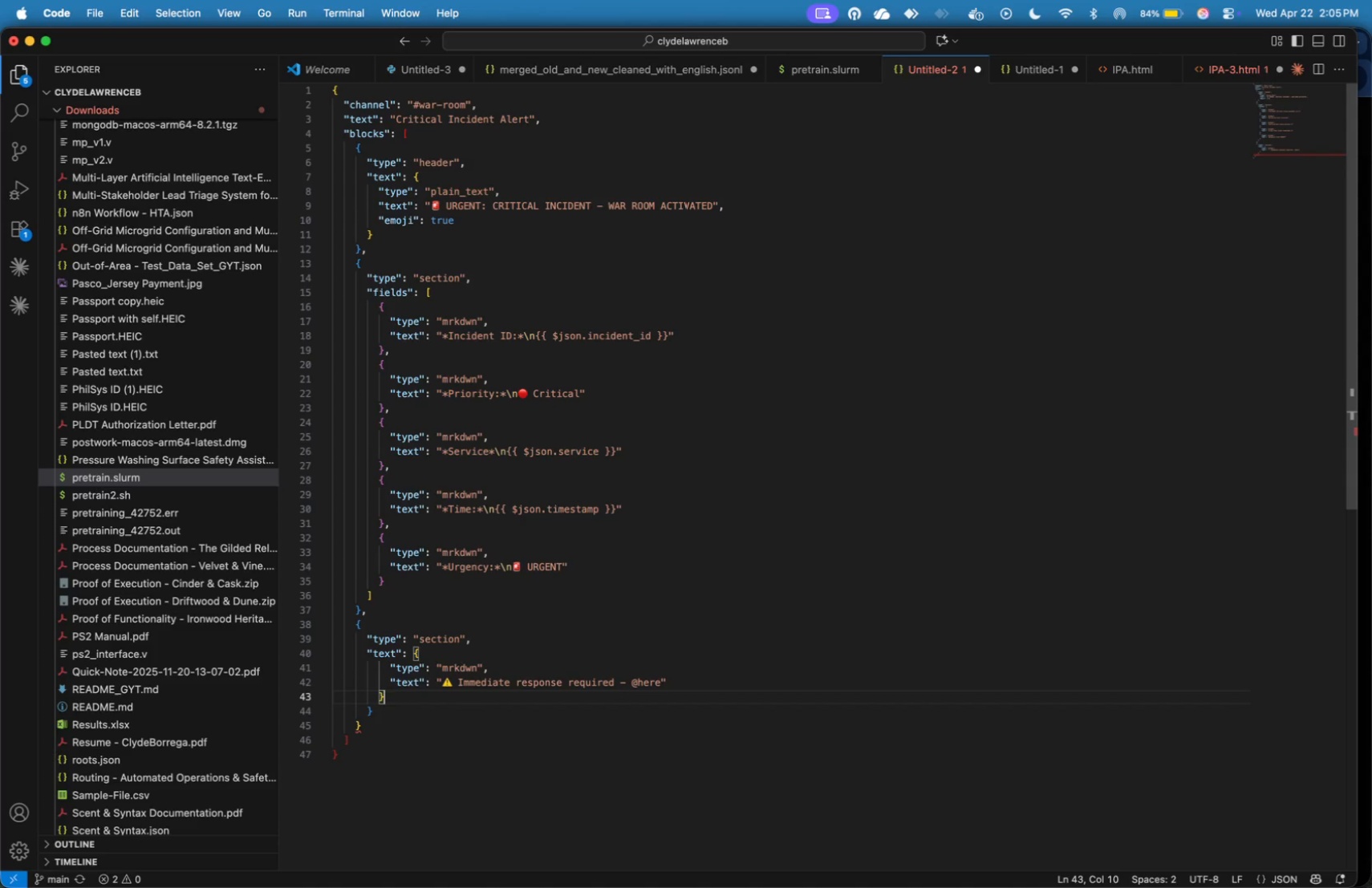 
key(Backspace)
 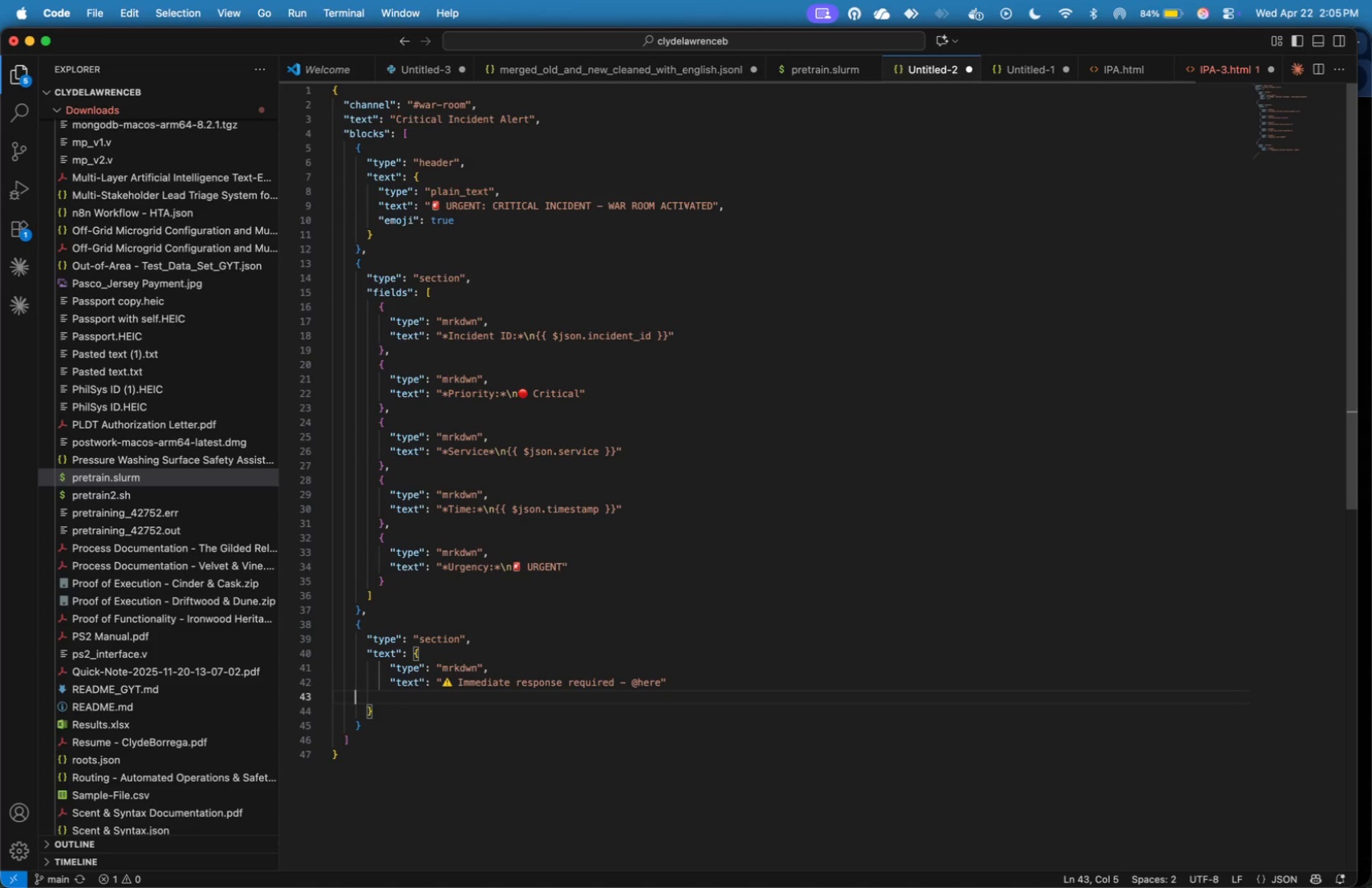 
key(Backspace)
 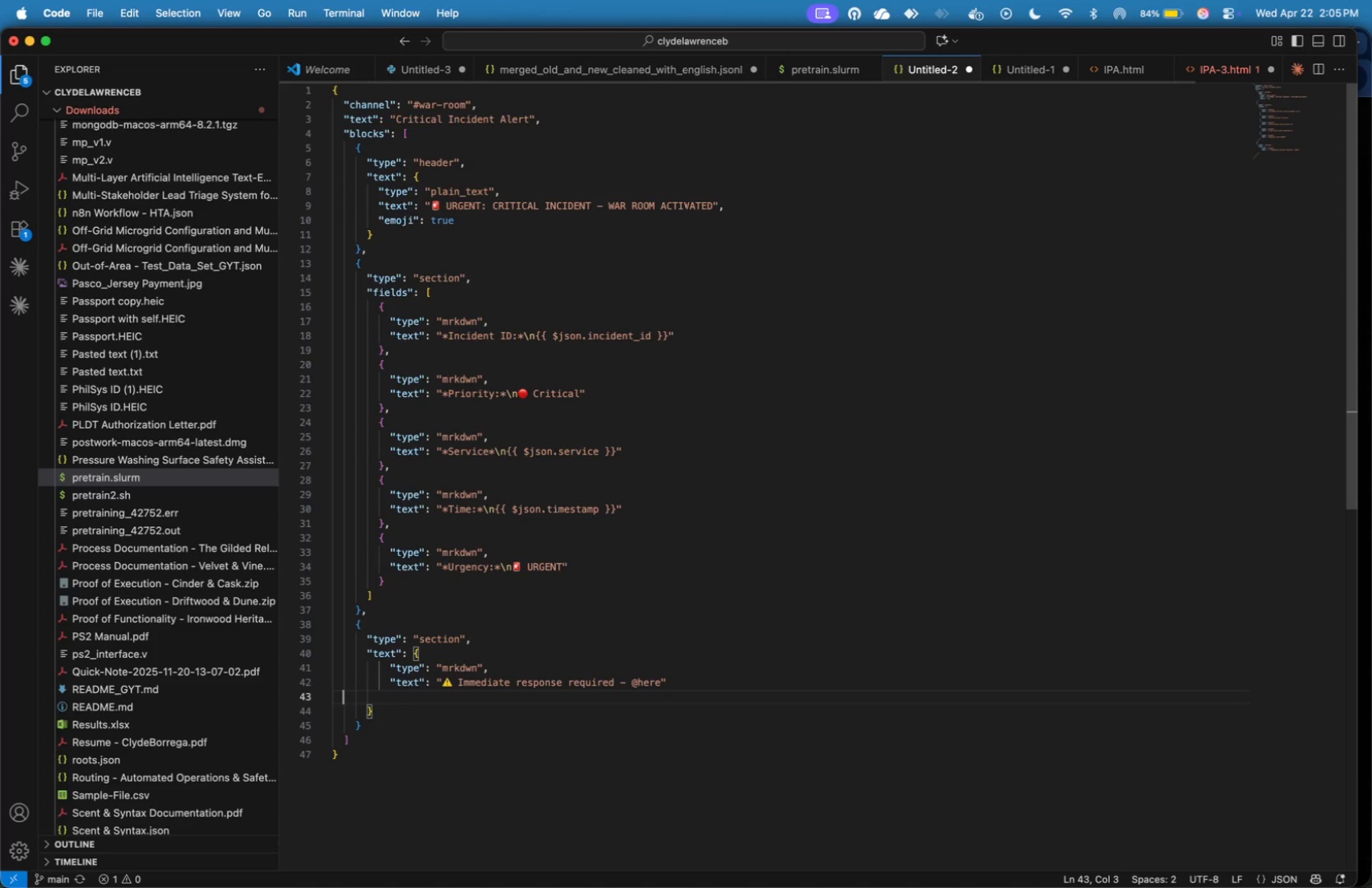 
key(Backspace)
 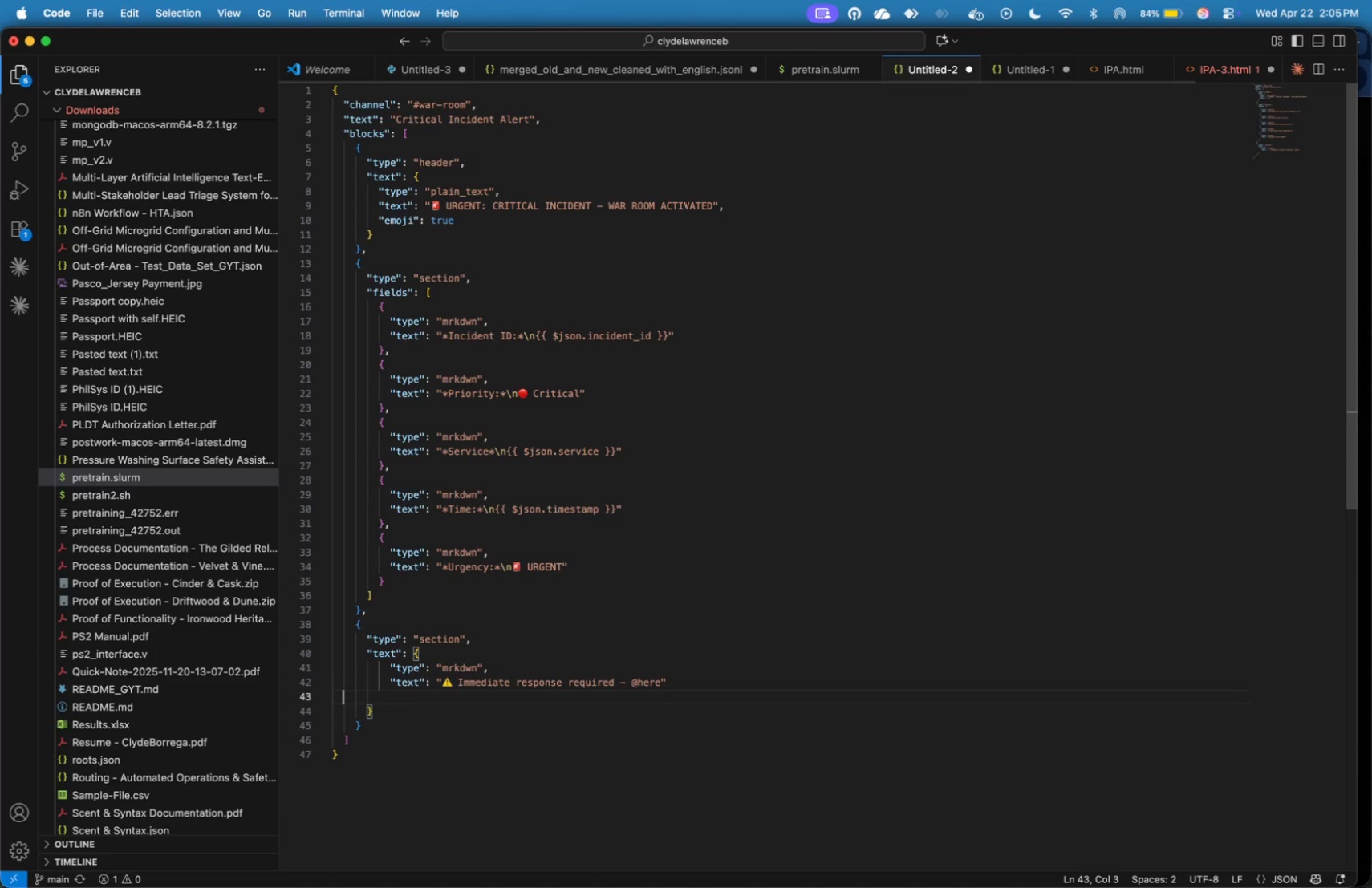 
key(Backspace)
 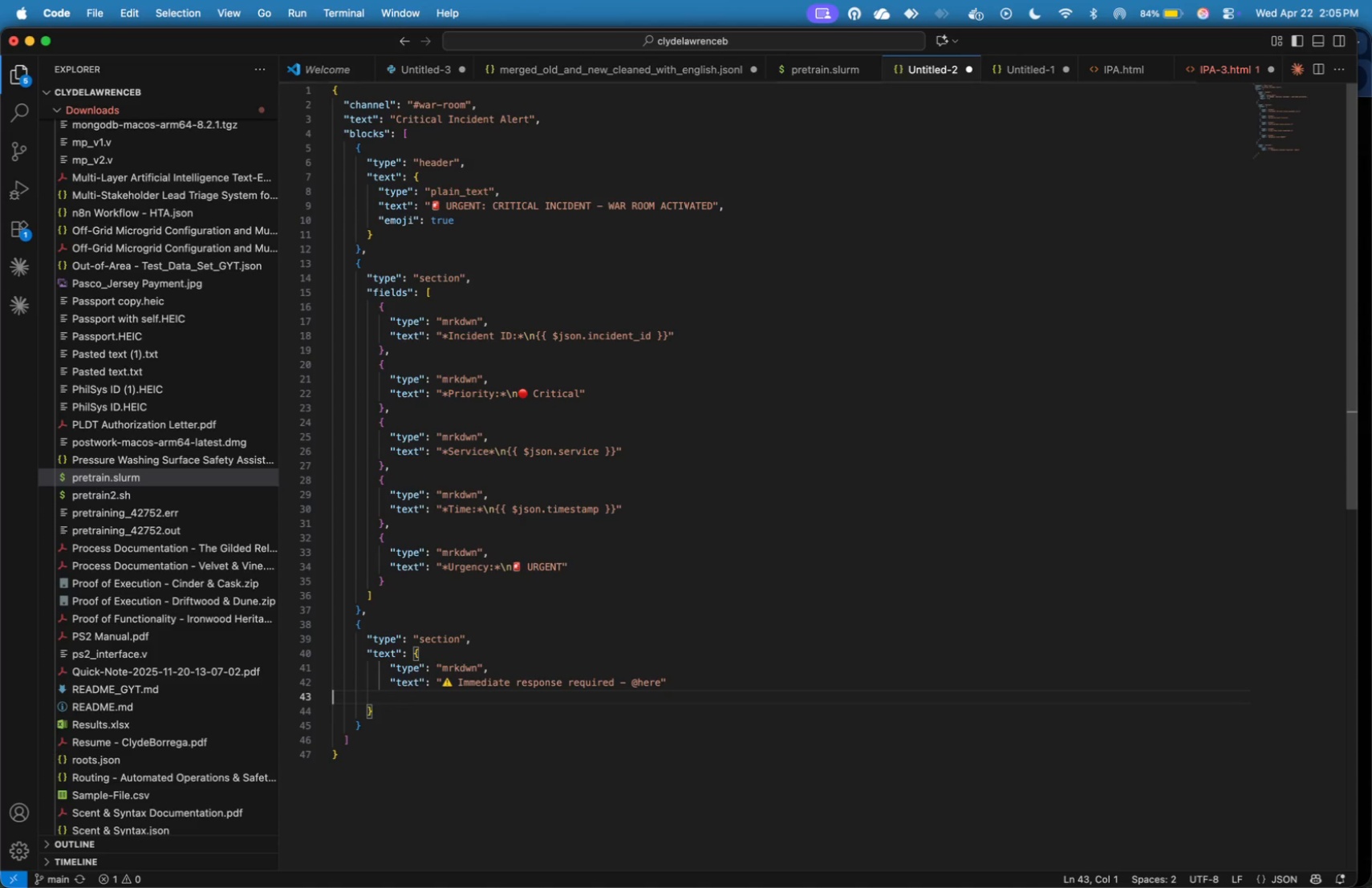 
key(Backspace)
 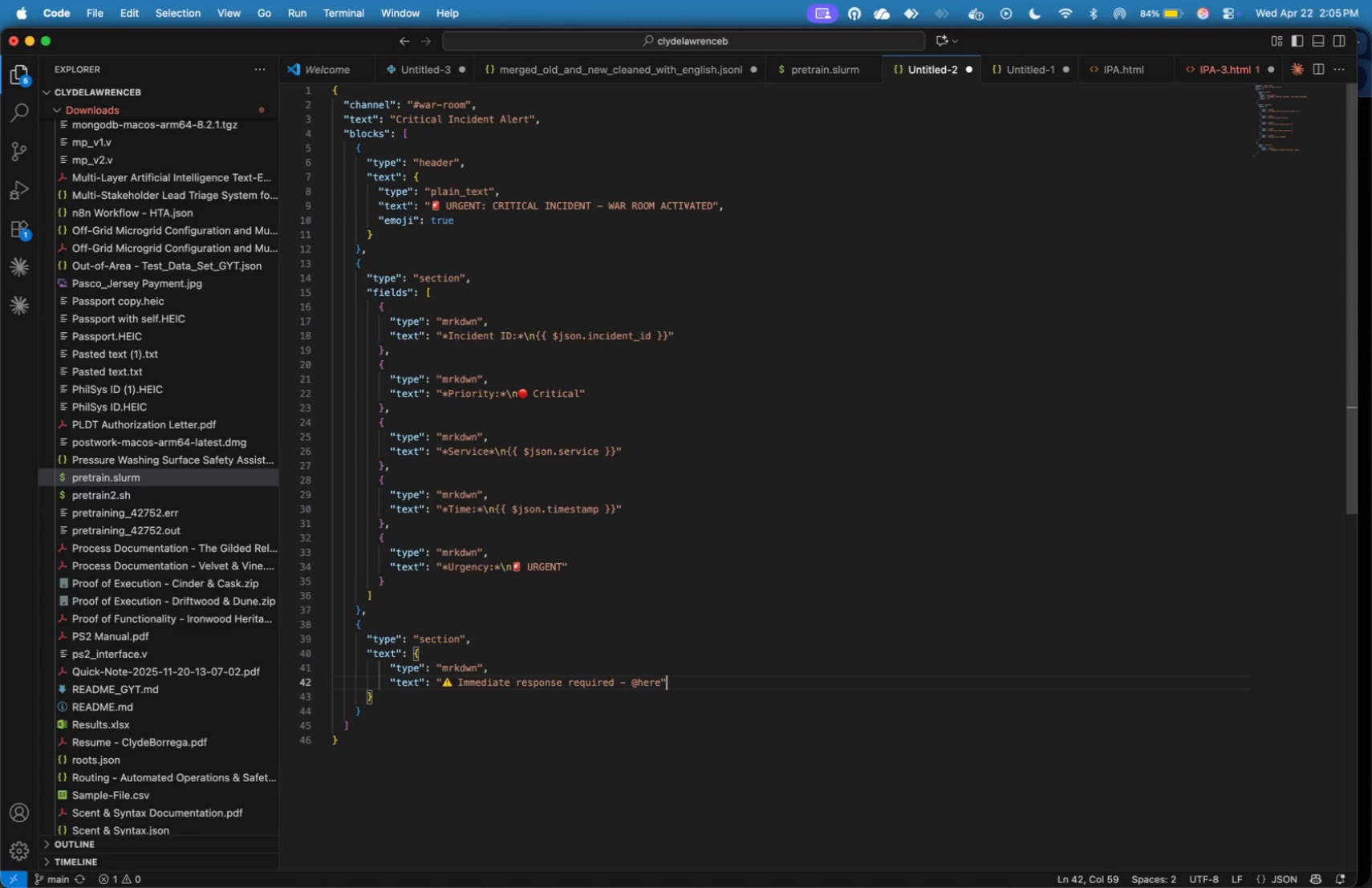 
key(Backspace)
 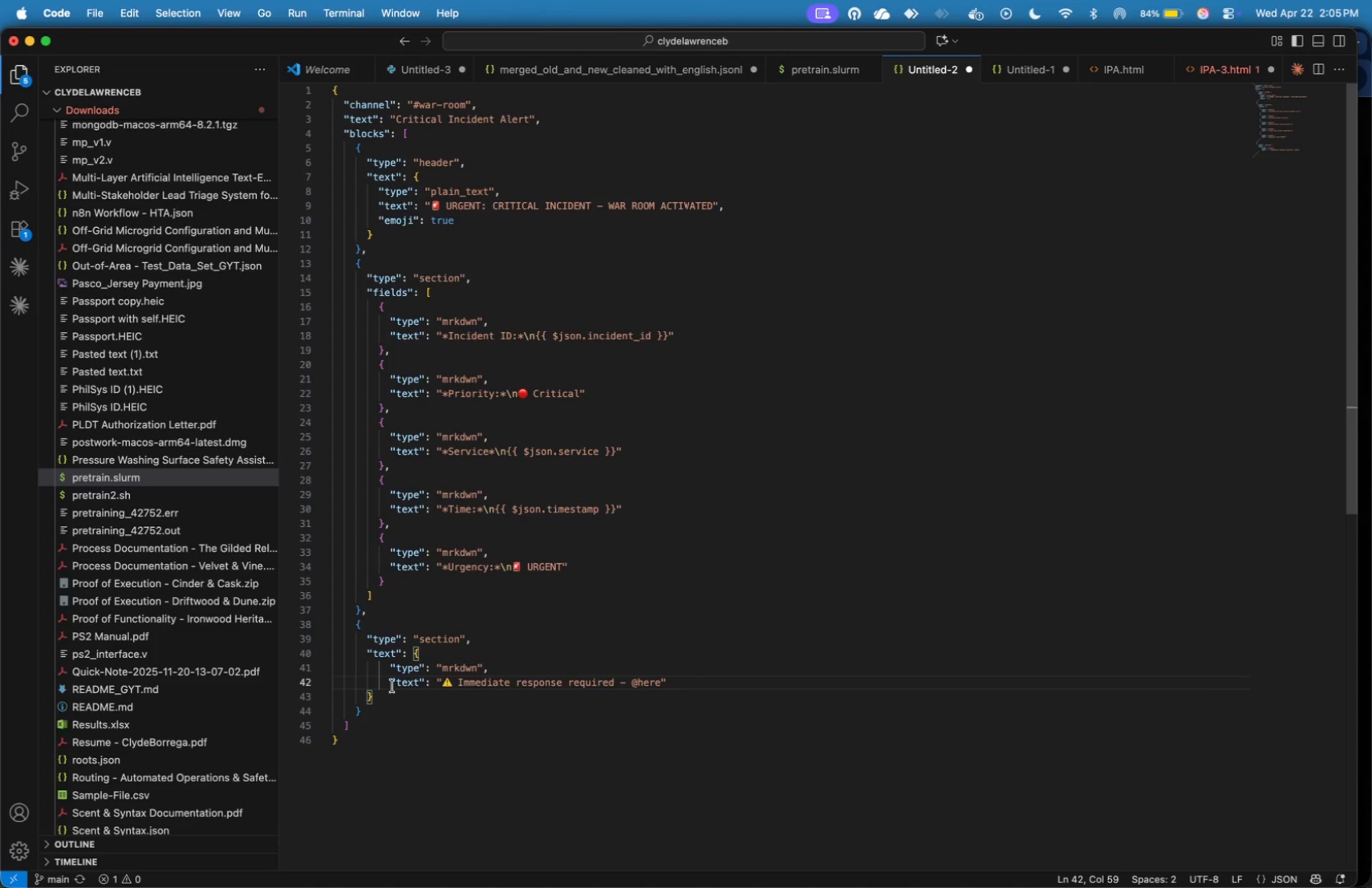 
left_click([389, 672])
 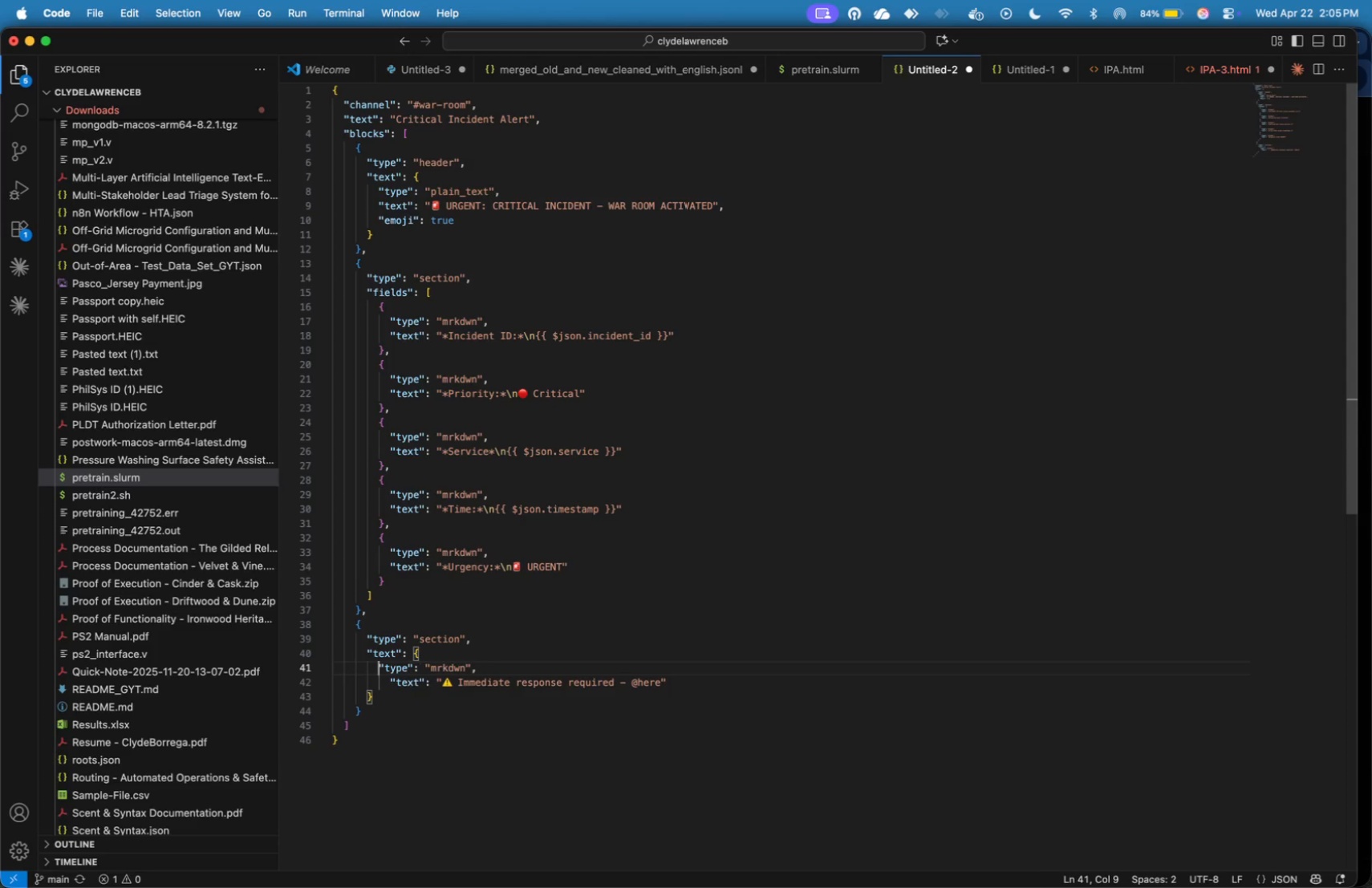 
key(Backspace)
 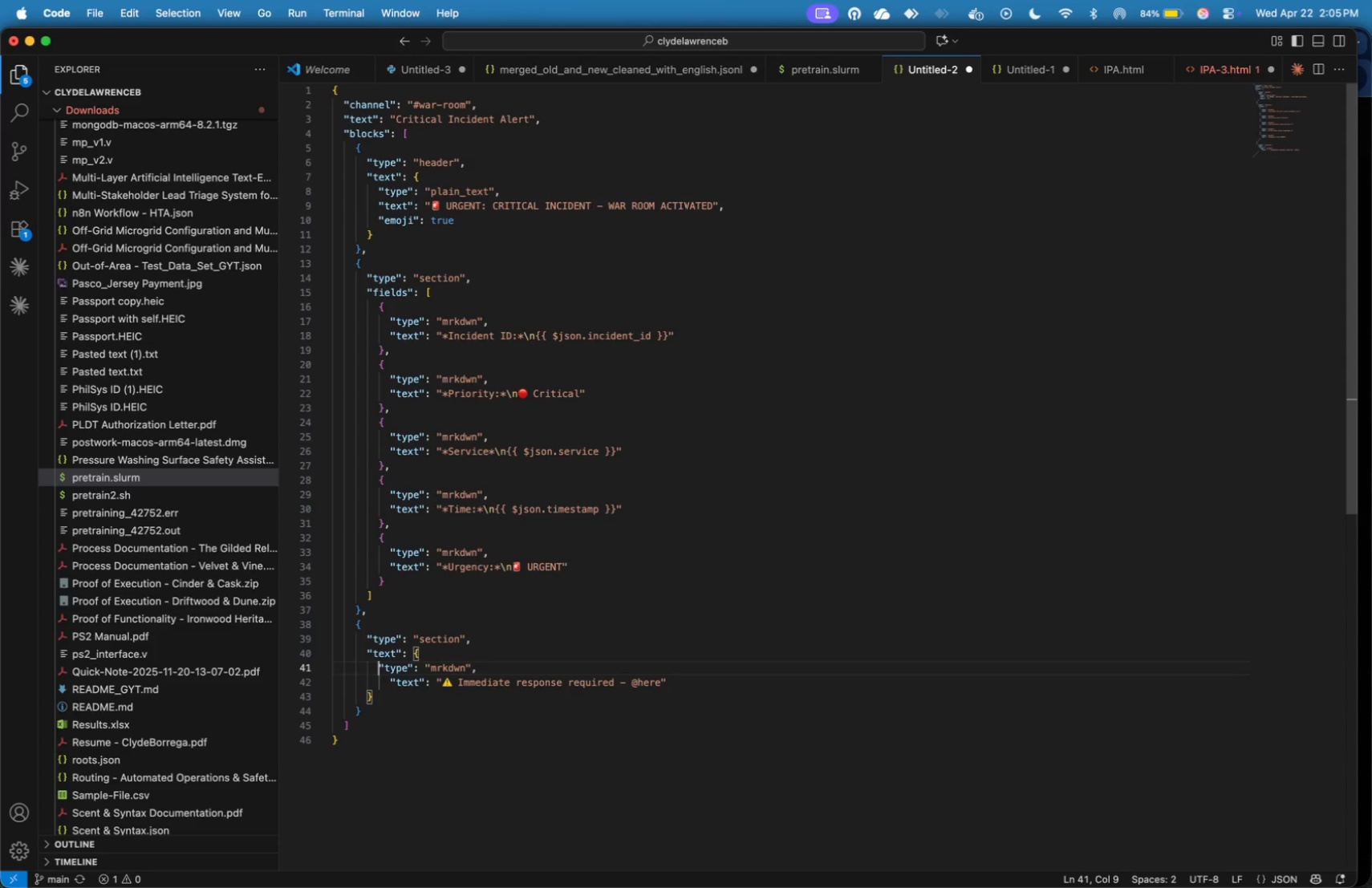 
key(ArrowDown)
 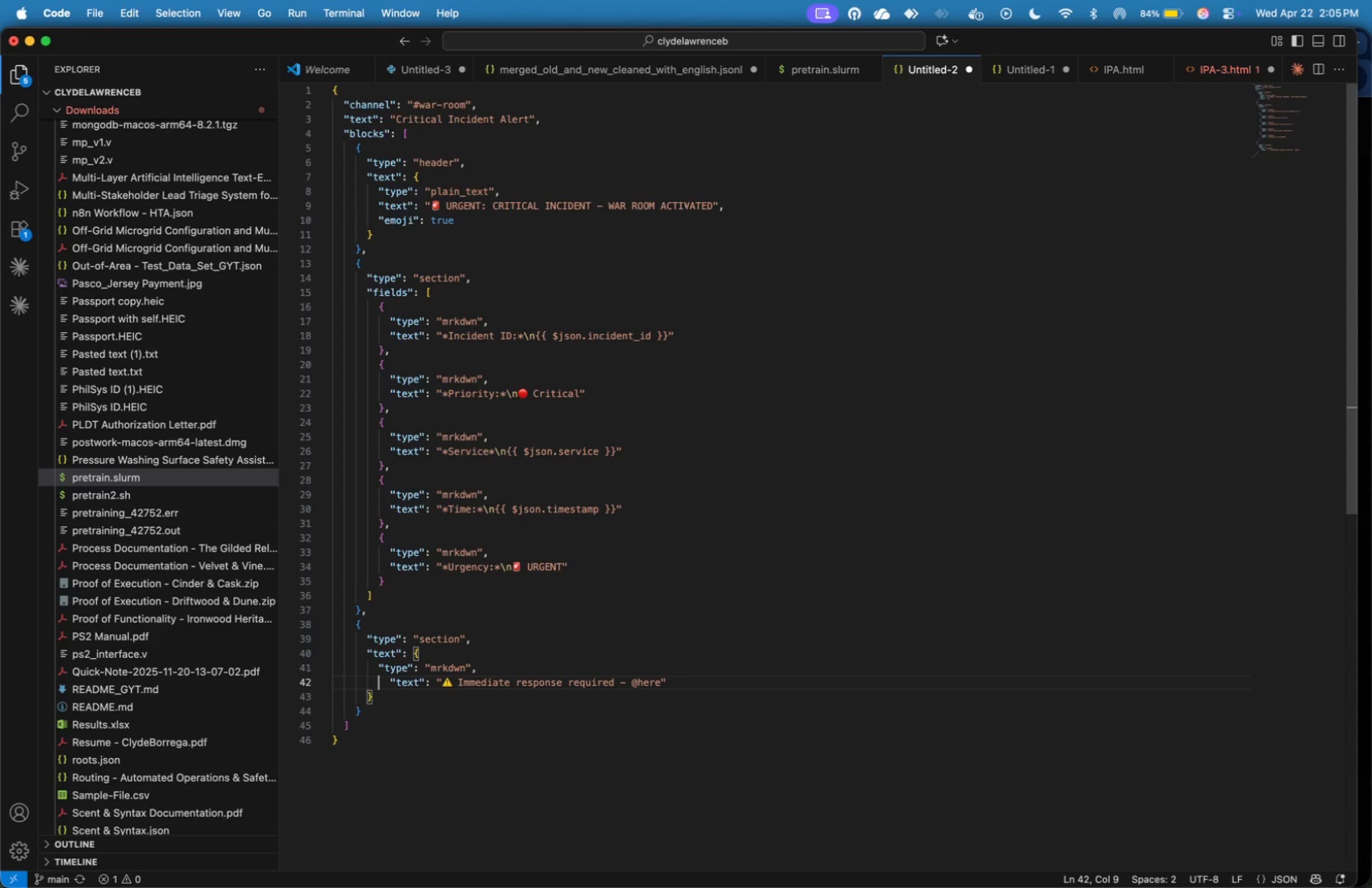 
key(ArrowUp)
 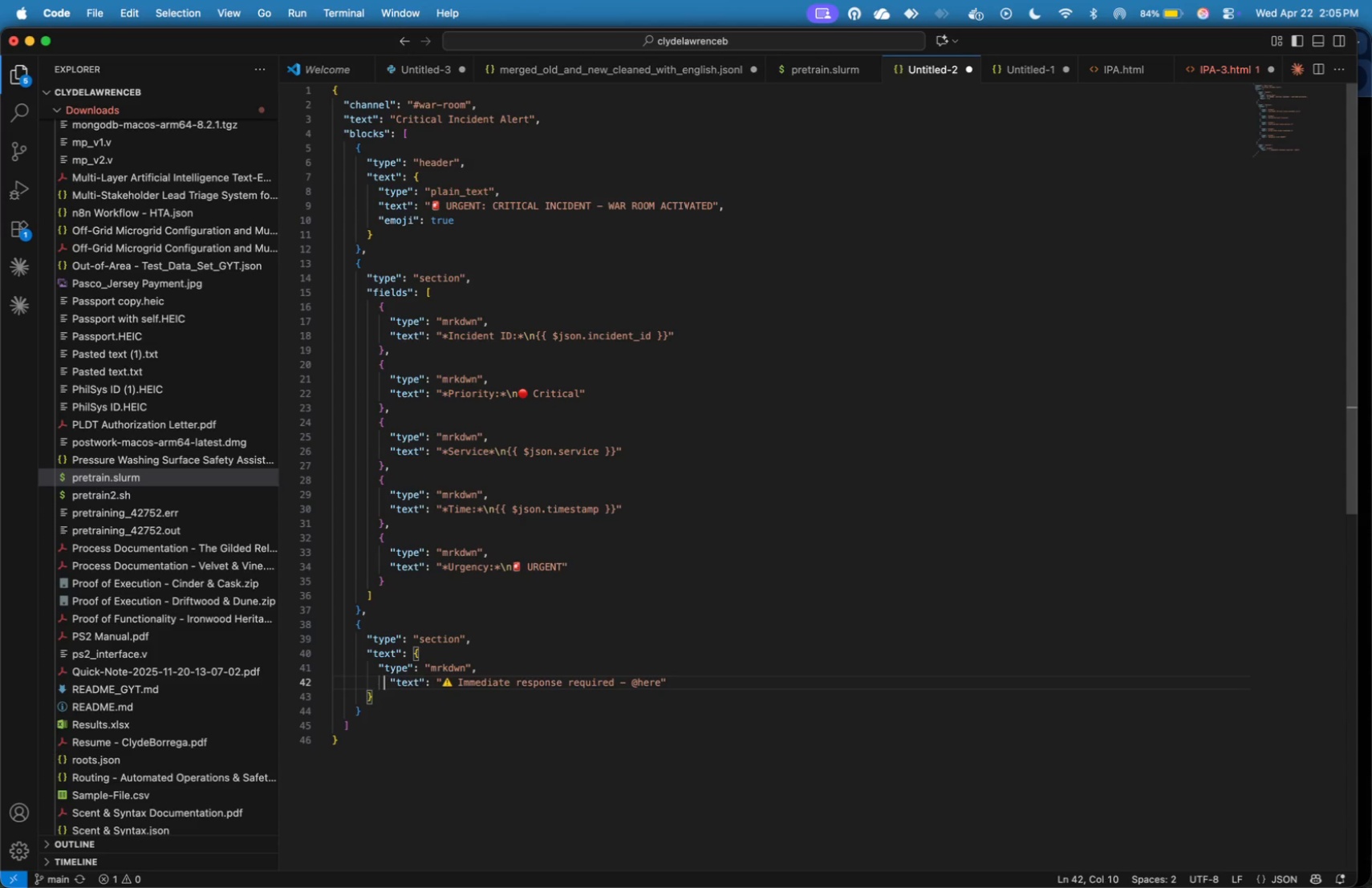 
key(ArrowDown)
 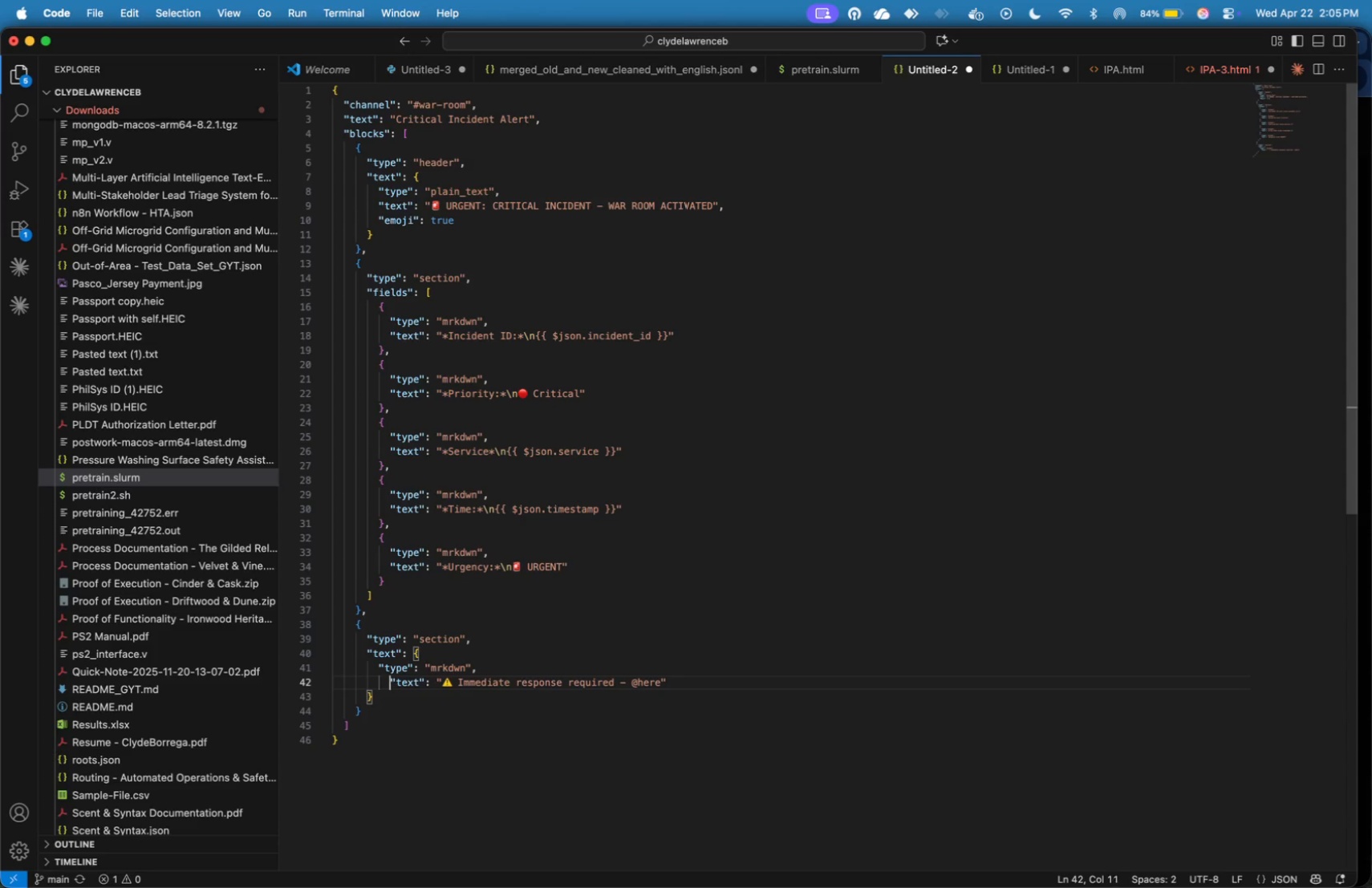 
key(ArrowRight)
 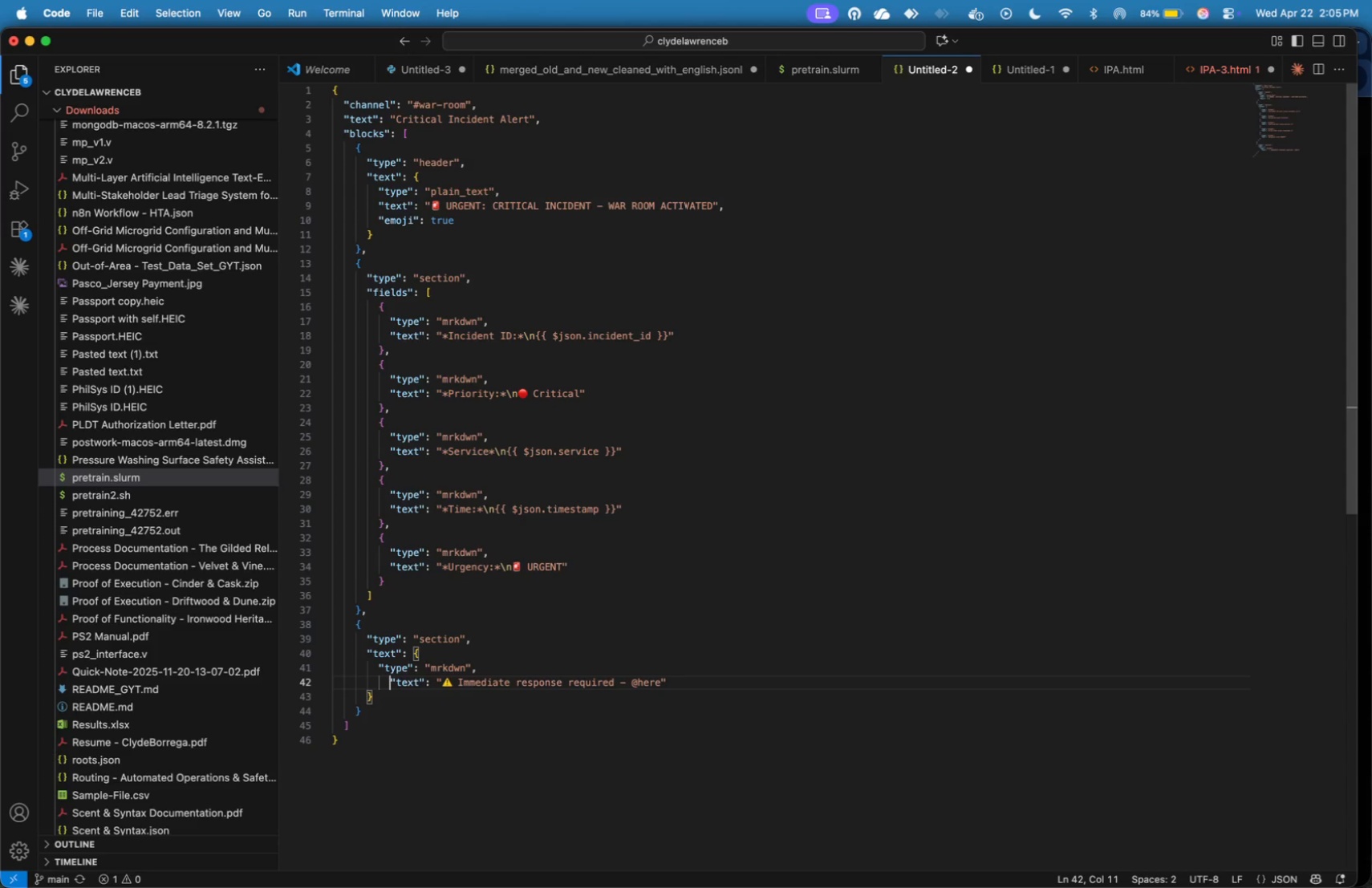 
key(ArrowRight)
 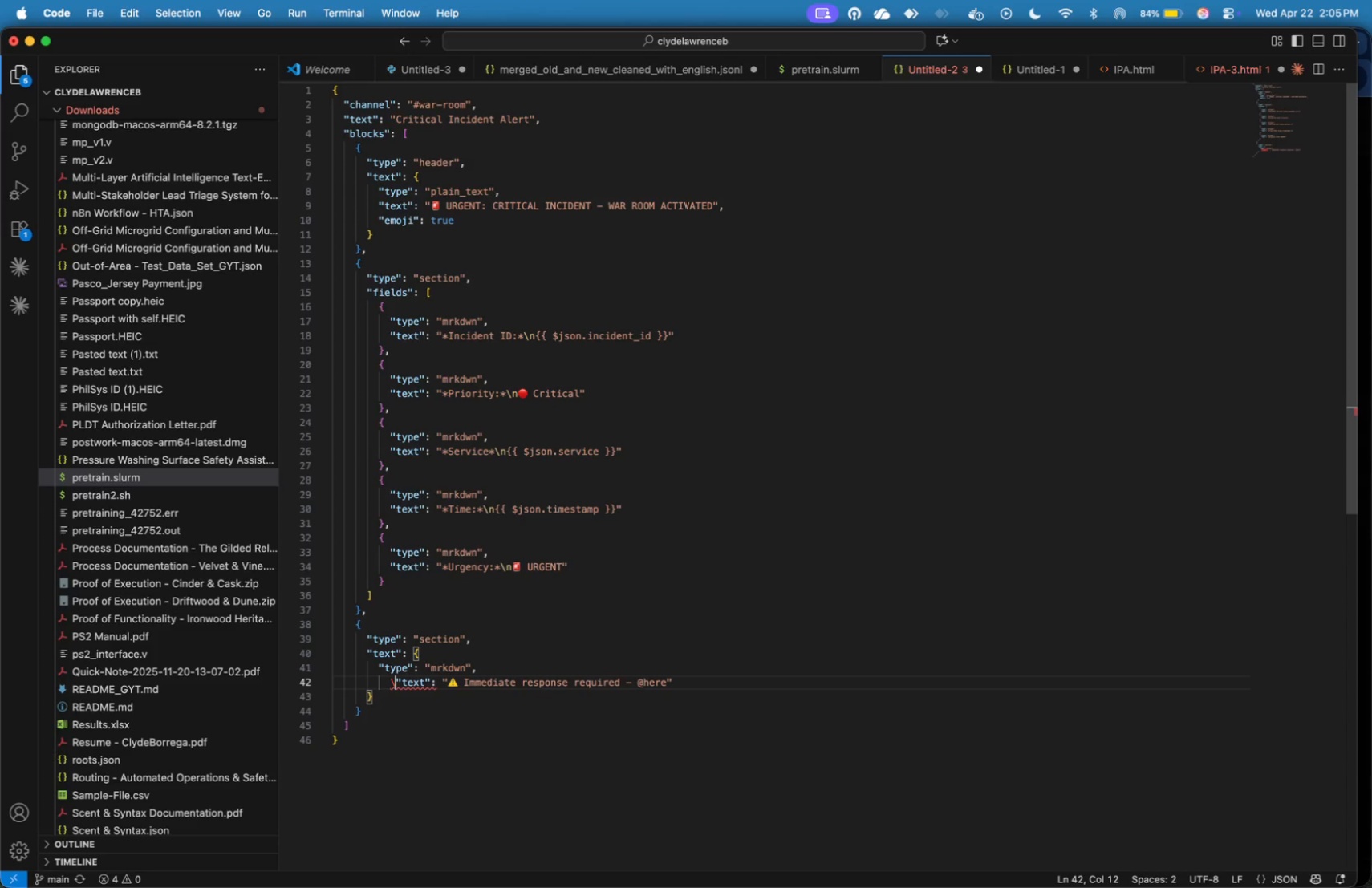 
key(Backslash)
 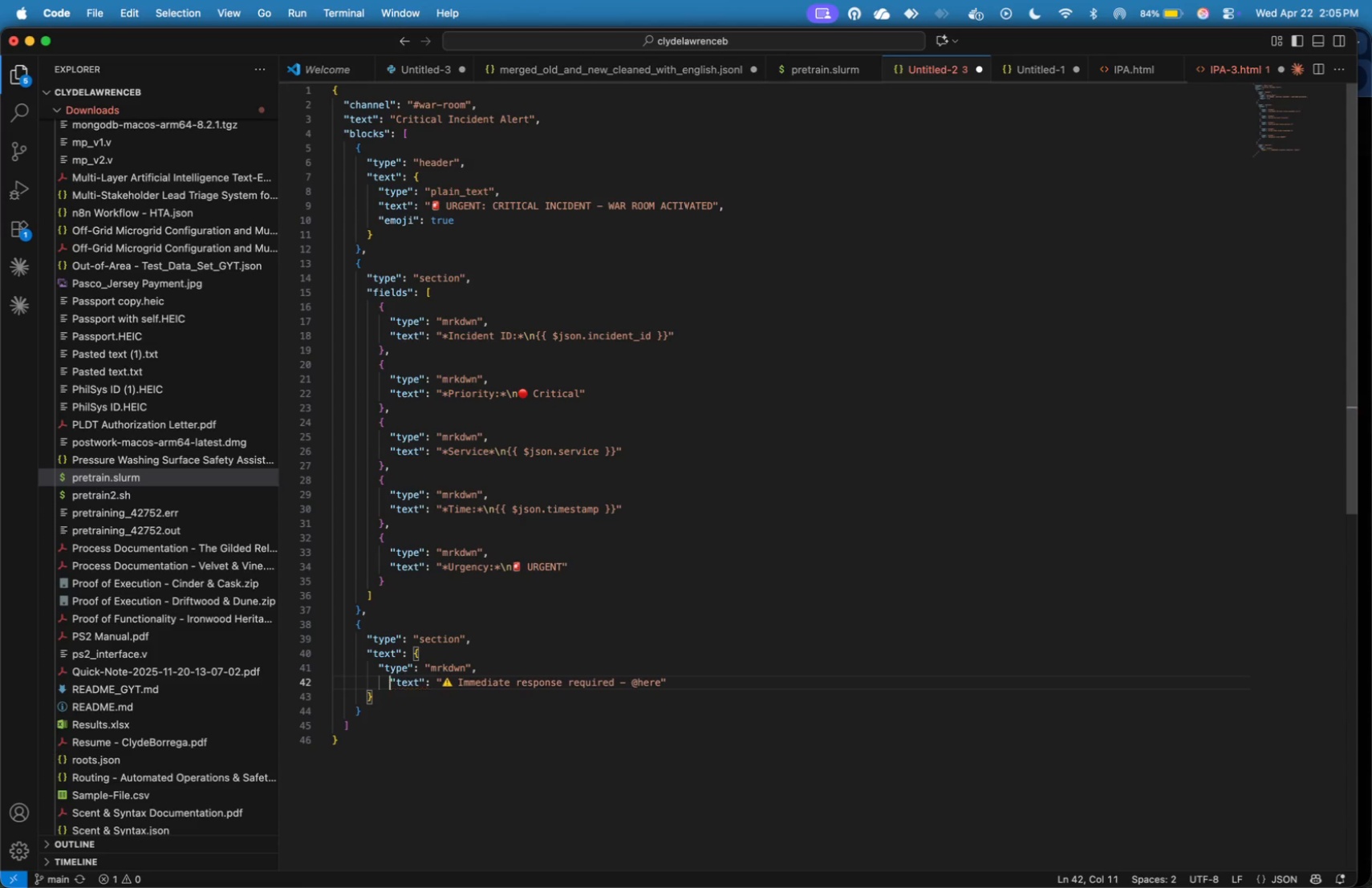 
key(Backspace)
 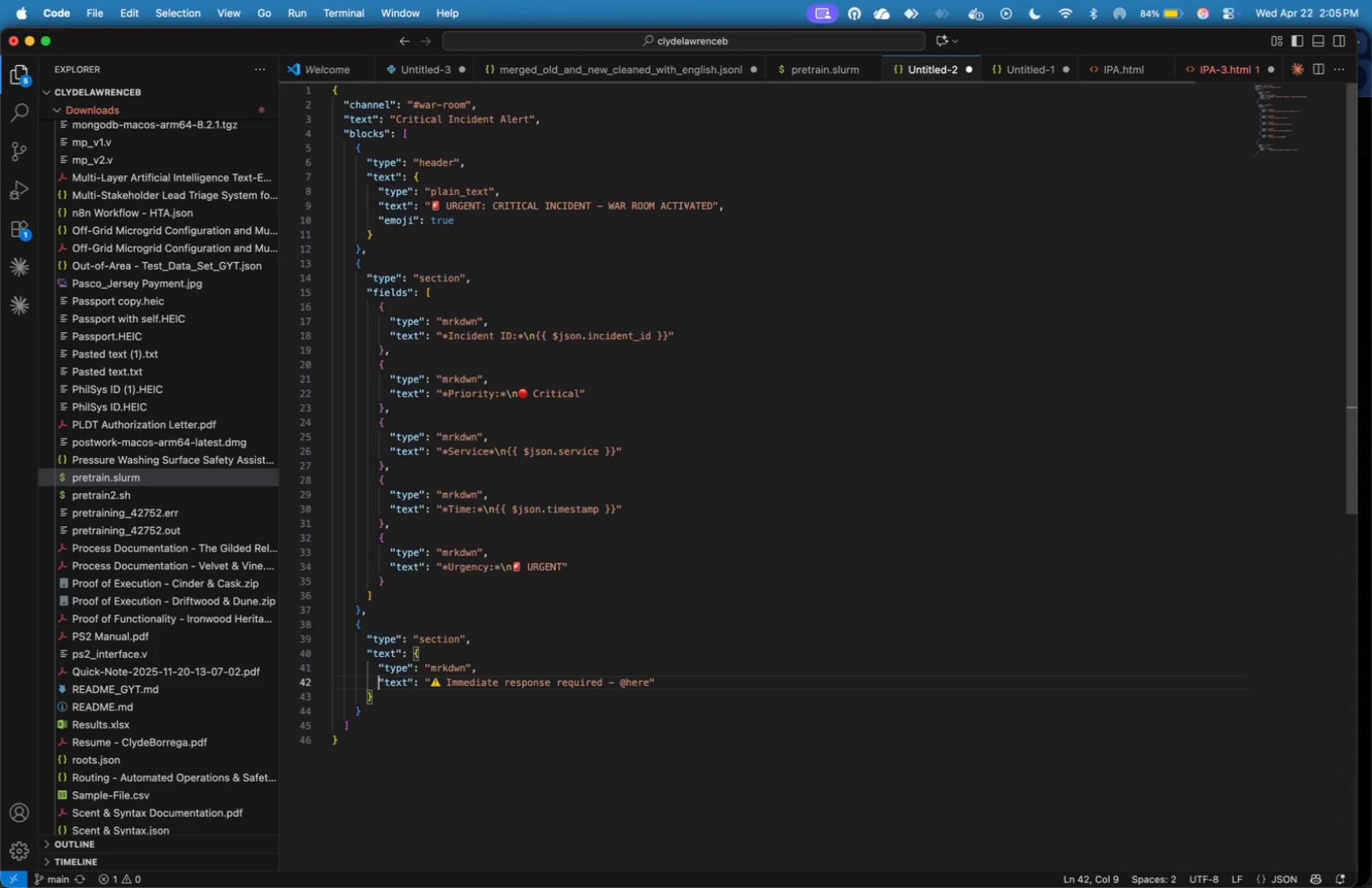 
key(Backspace)
 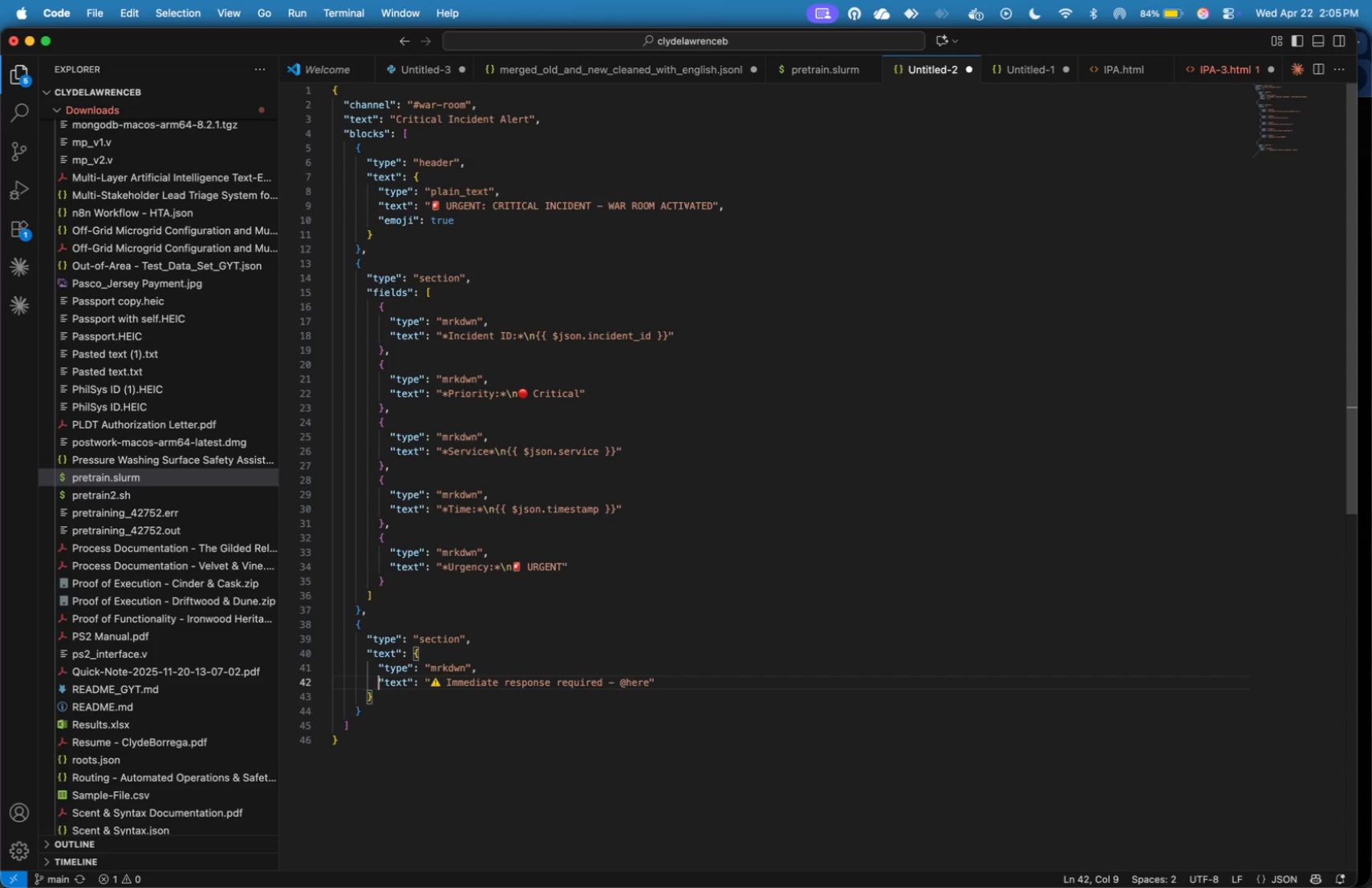 
wait(12.7)
 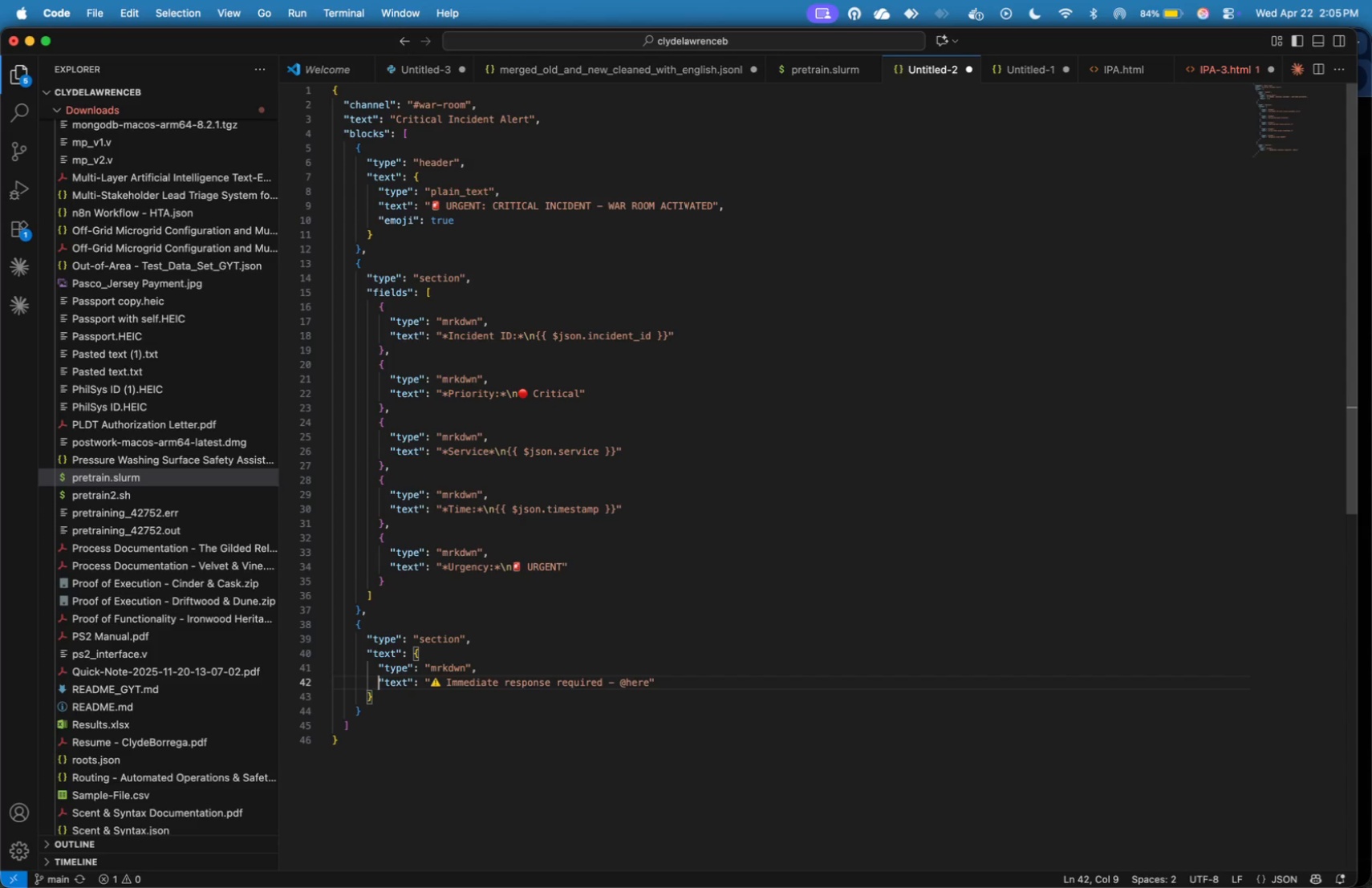 
left_click([409, 704])
 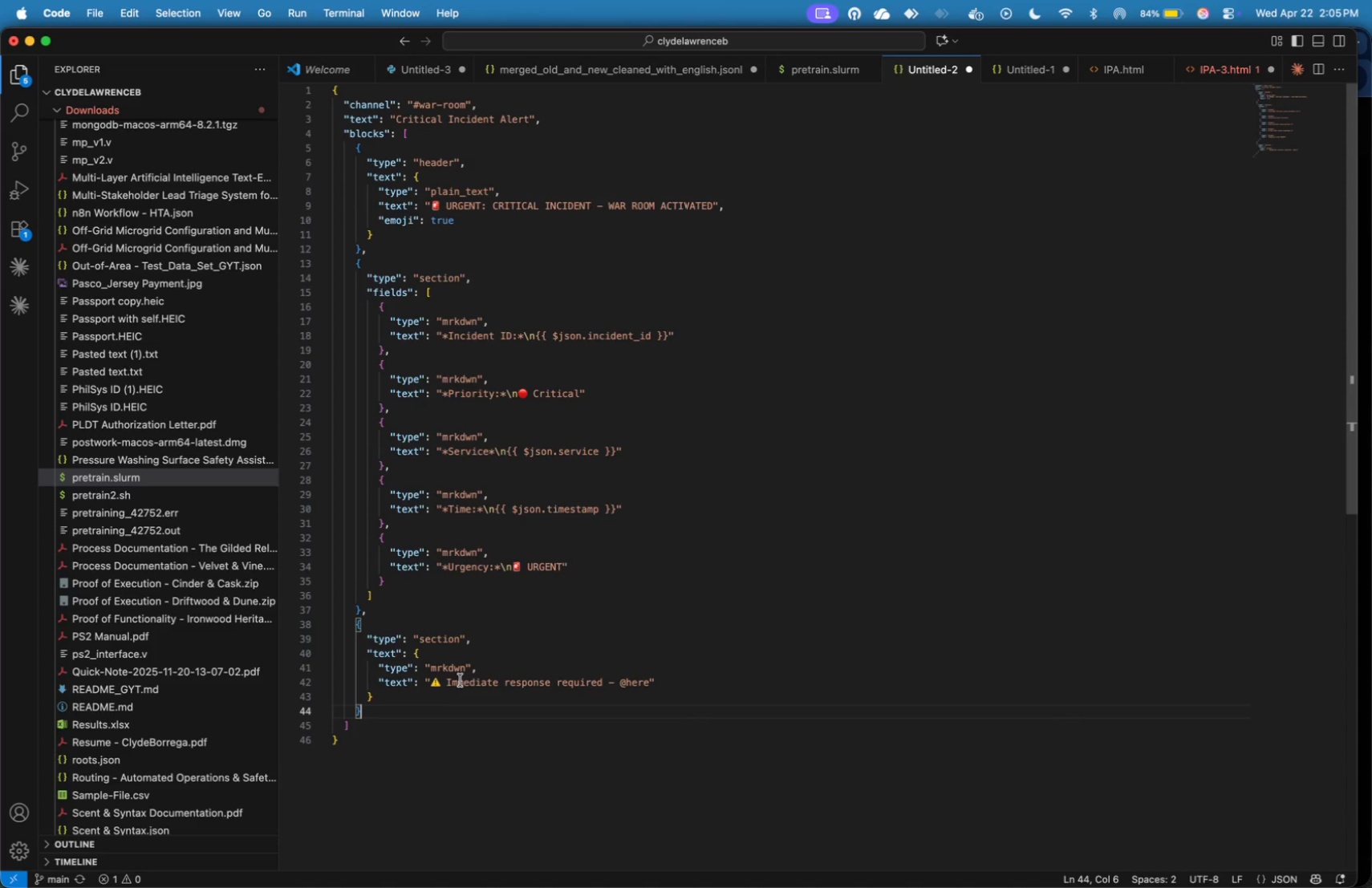 
double_click([478, 684])
 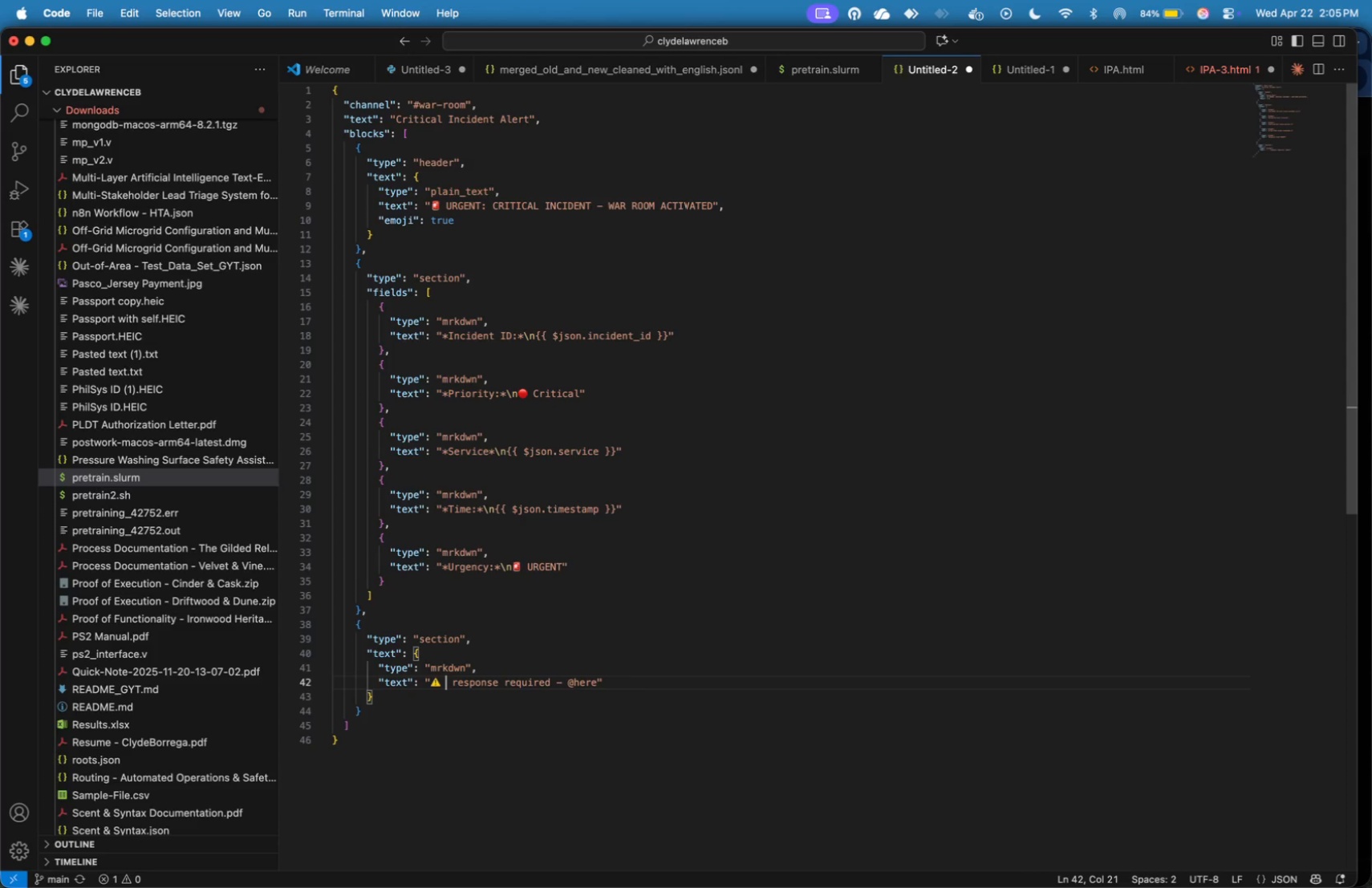 
key(Backspace)
 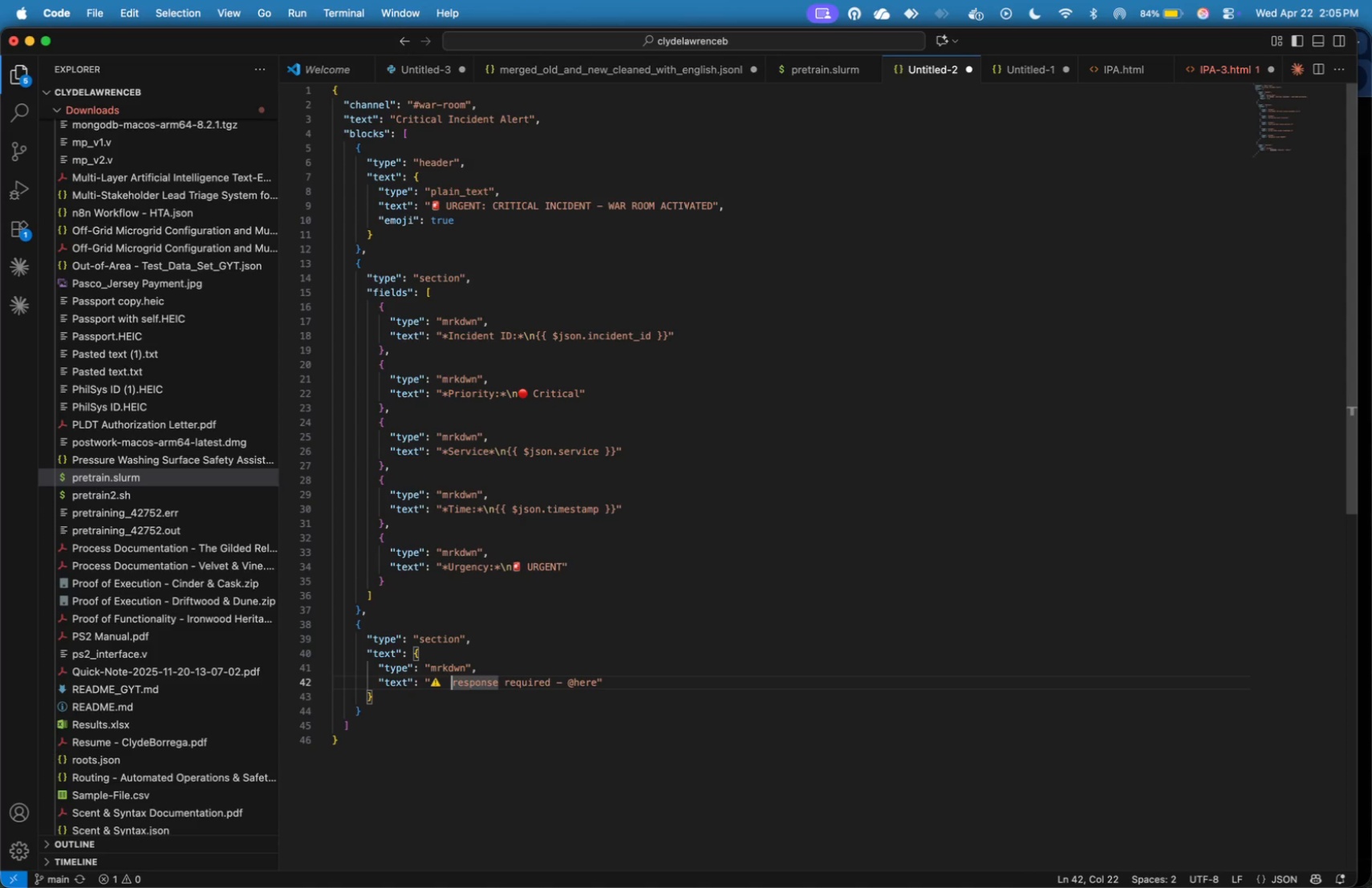 
hold_key(key=CapsLock, duration=2.93)
 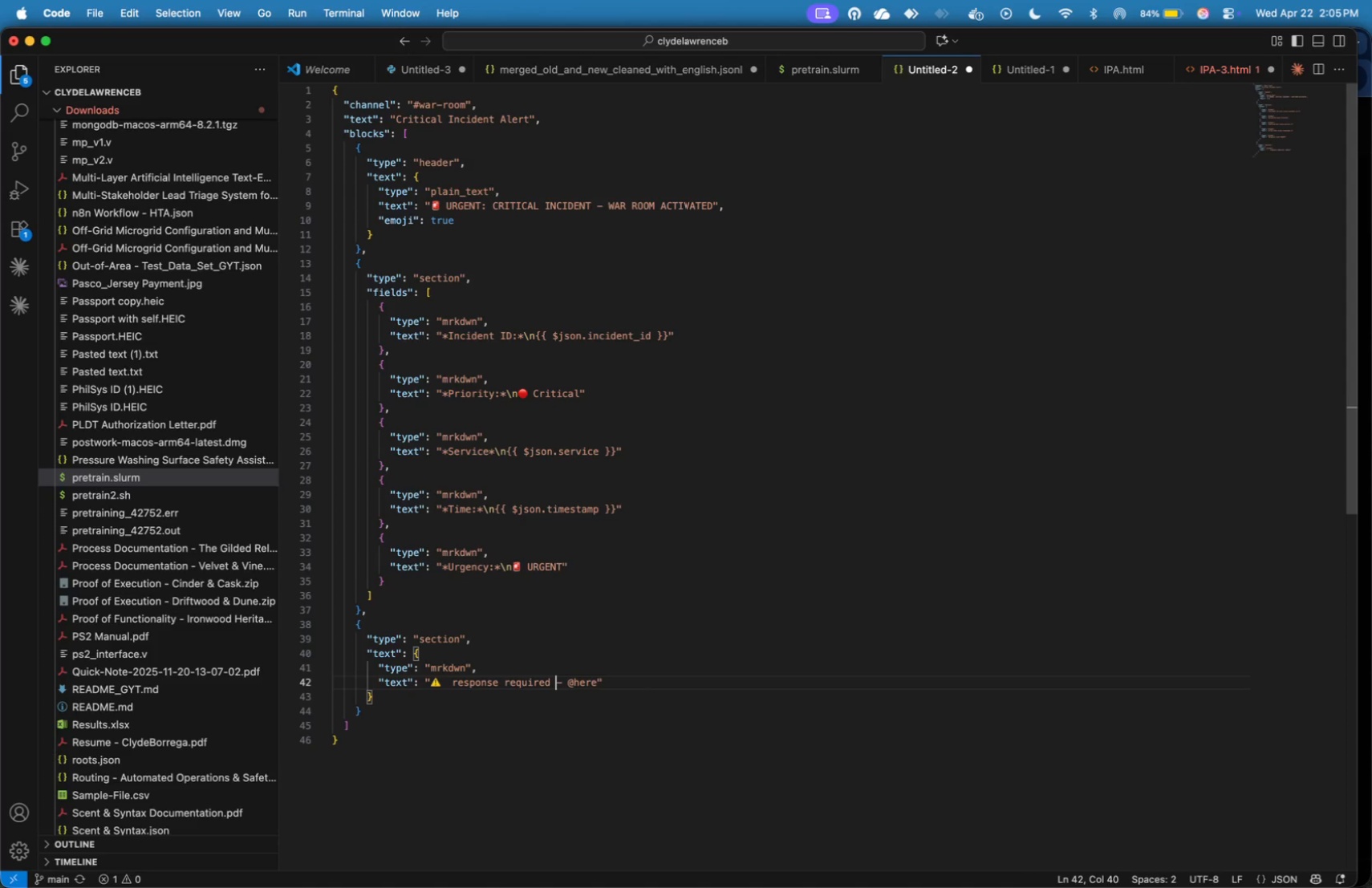 
hold_key(key=ArrowRight, duration=1.51)
 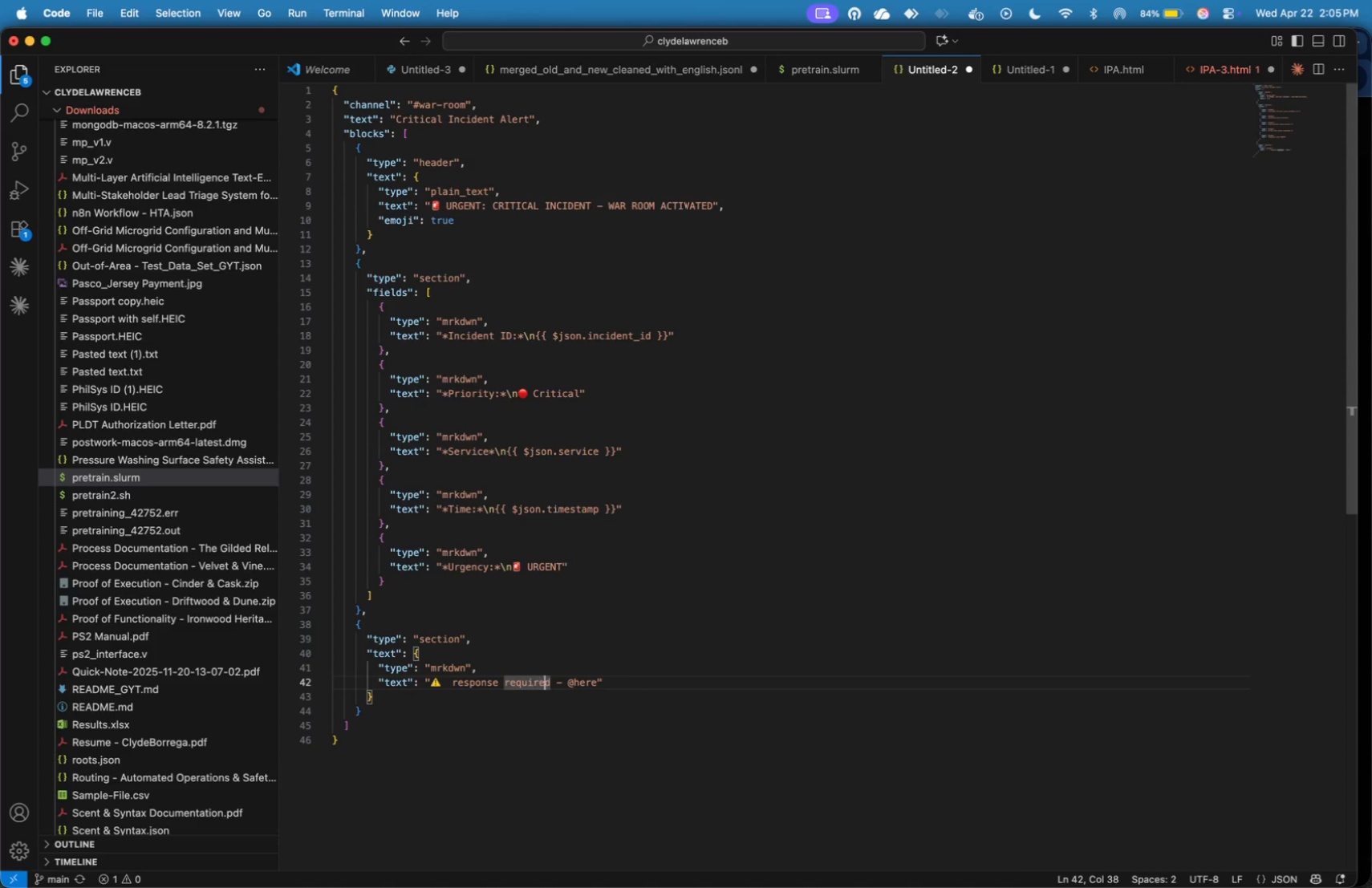 
key(ArrowRight)
 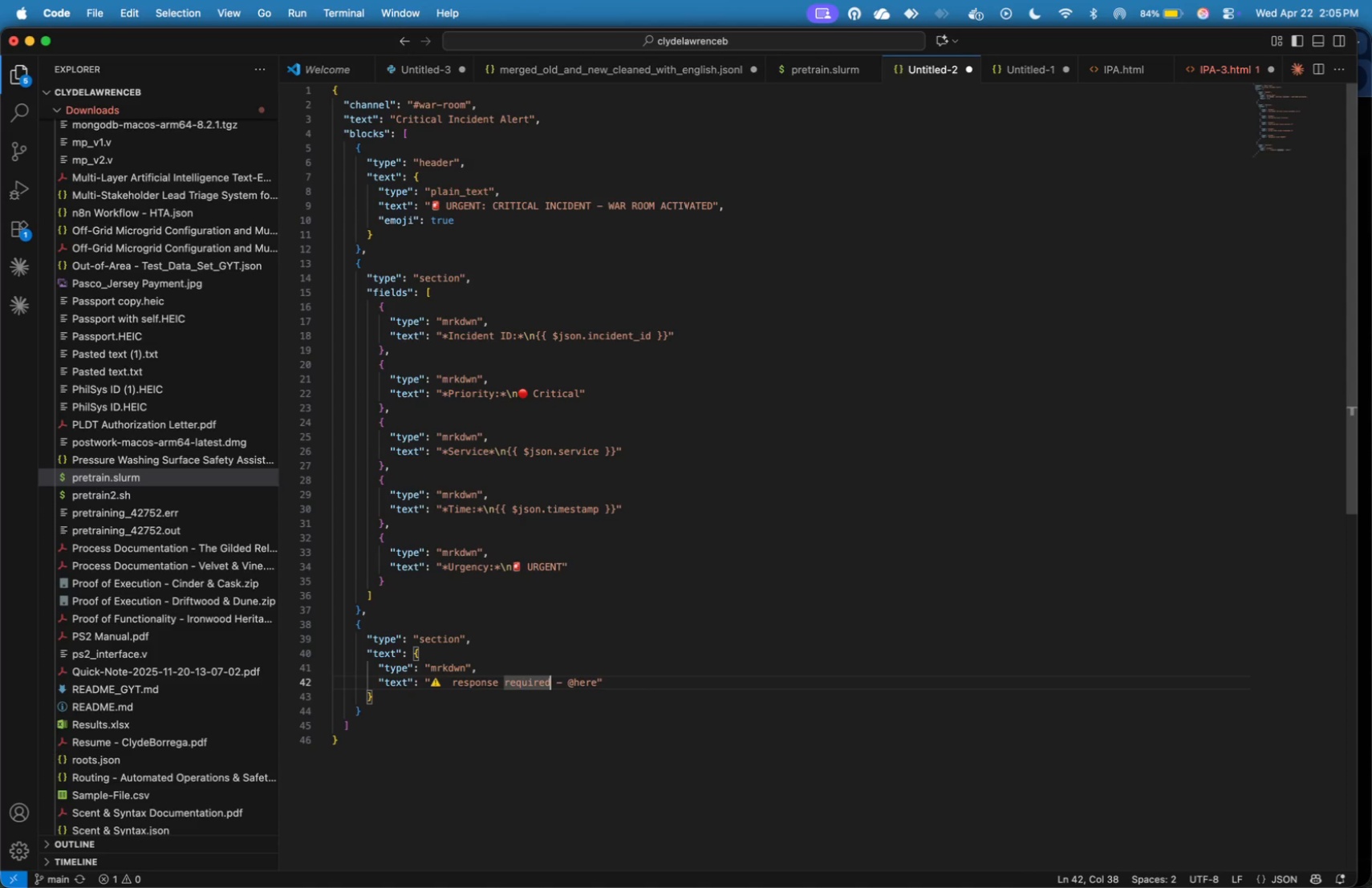 
key(ArrowRight)
 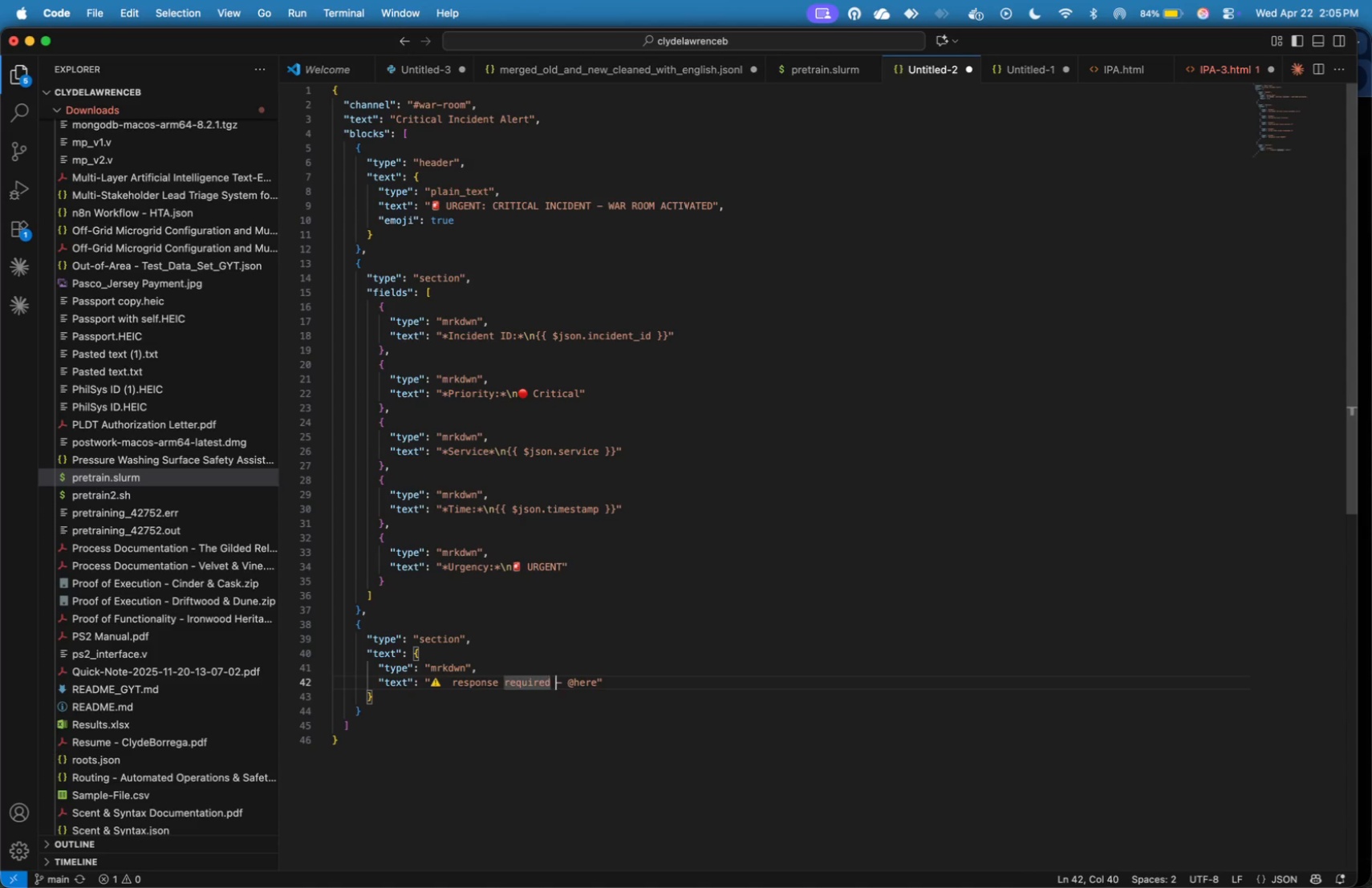 
key(ArrowRight)
 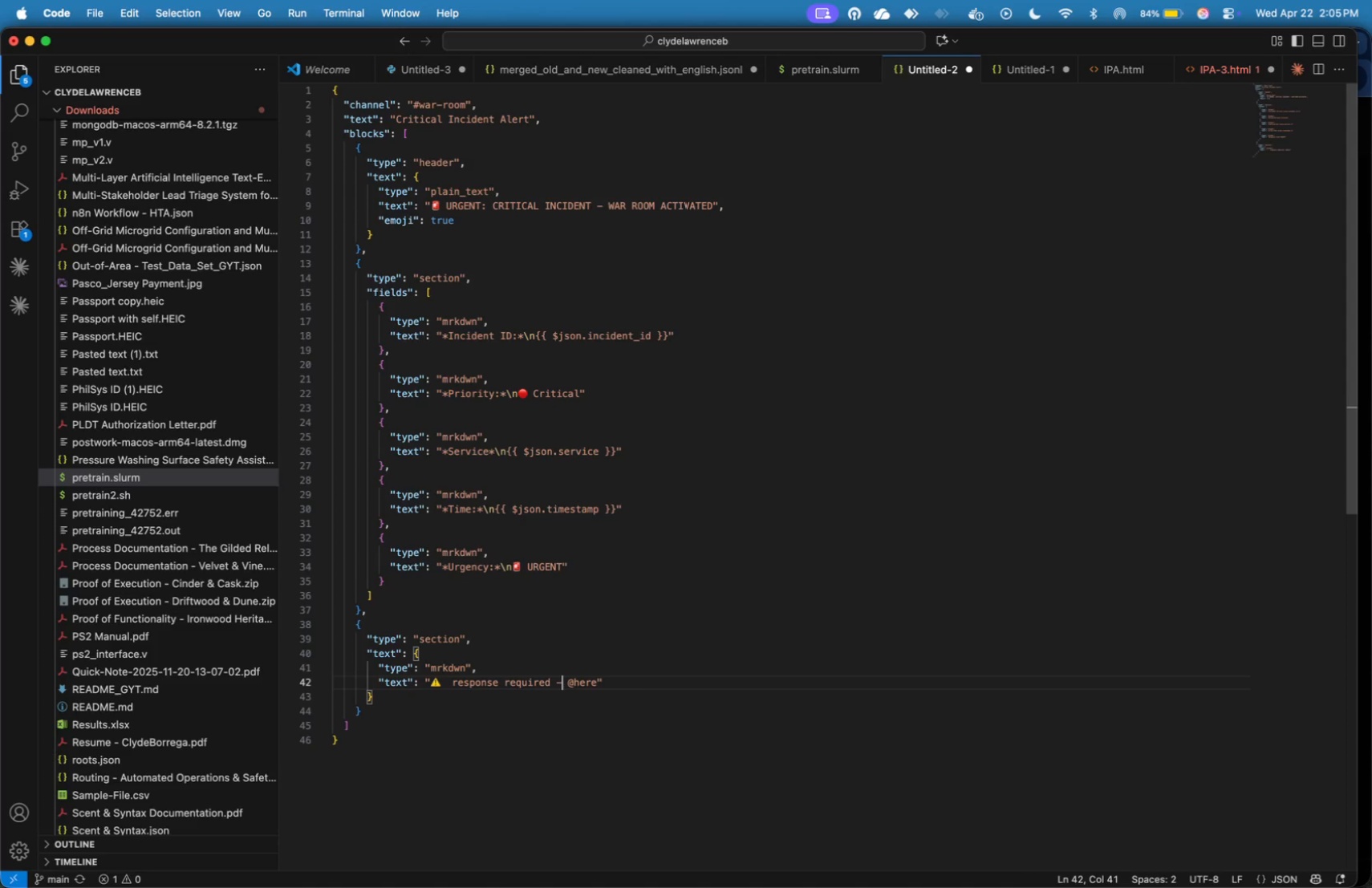 
key(ArrowRight)
 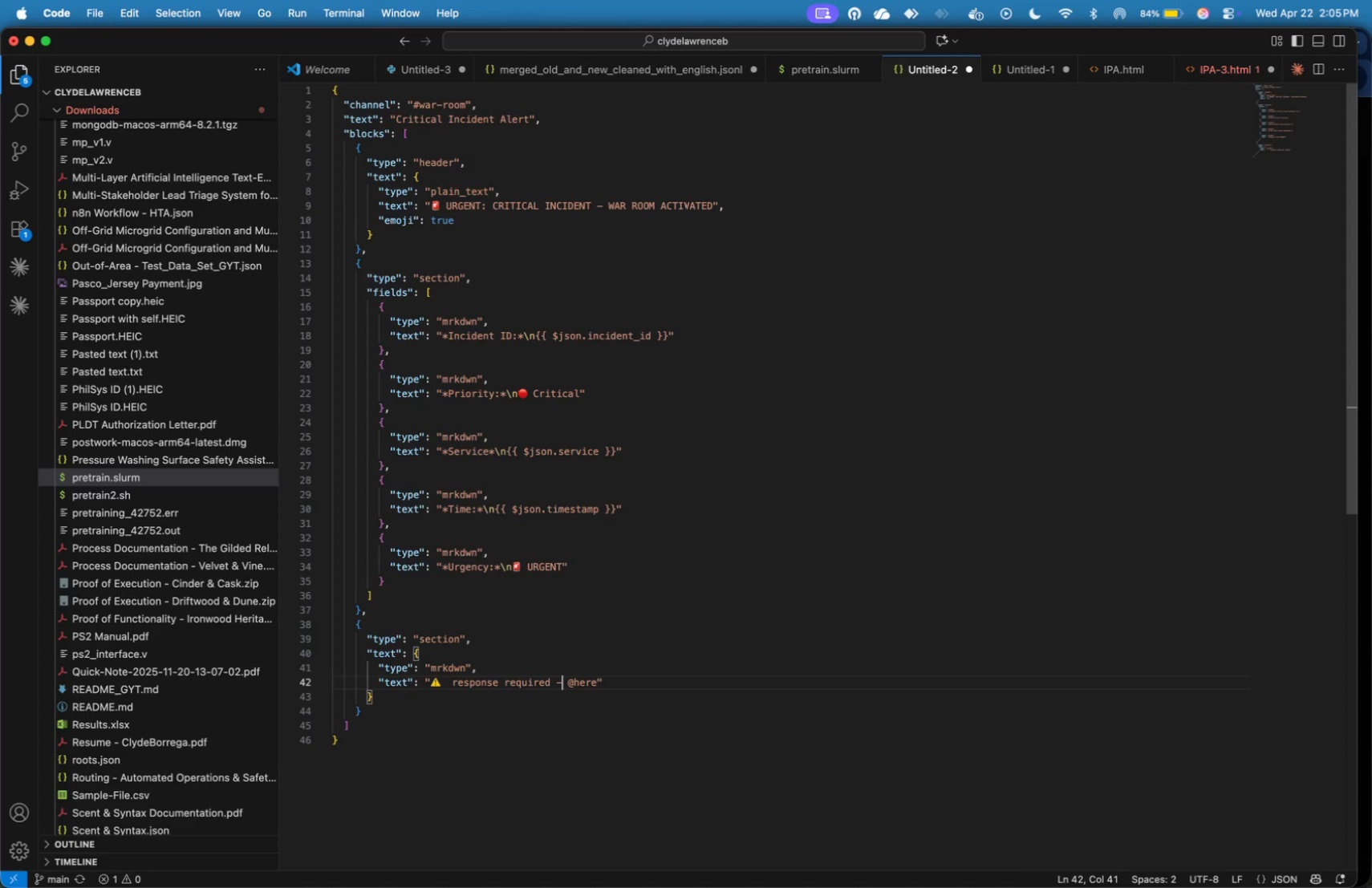 
key(ArrowRight)
 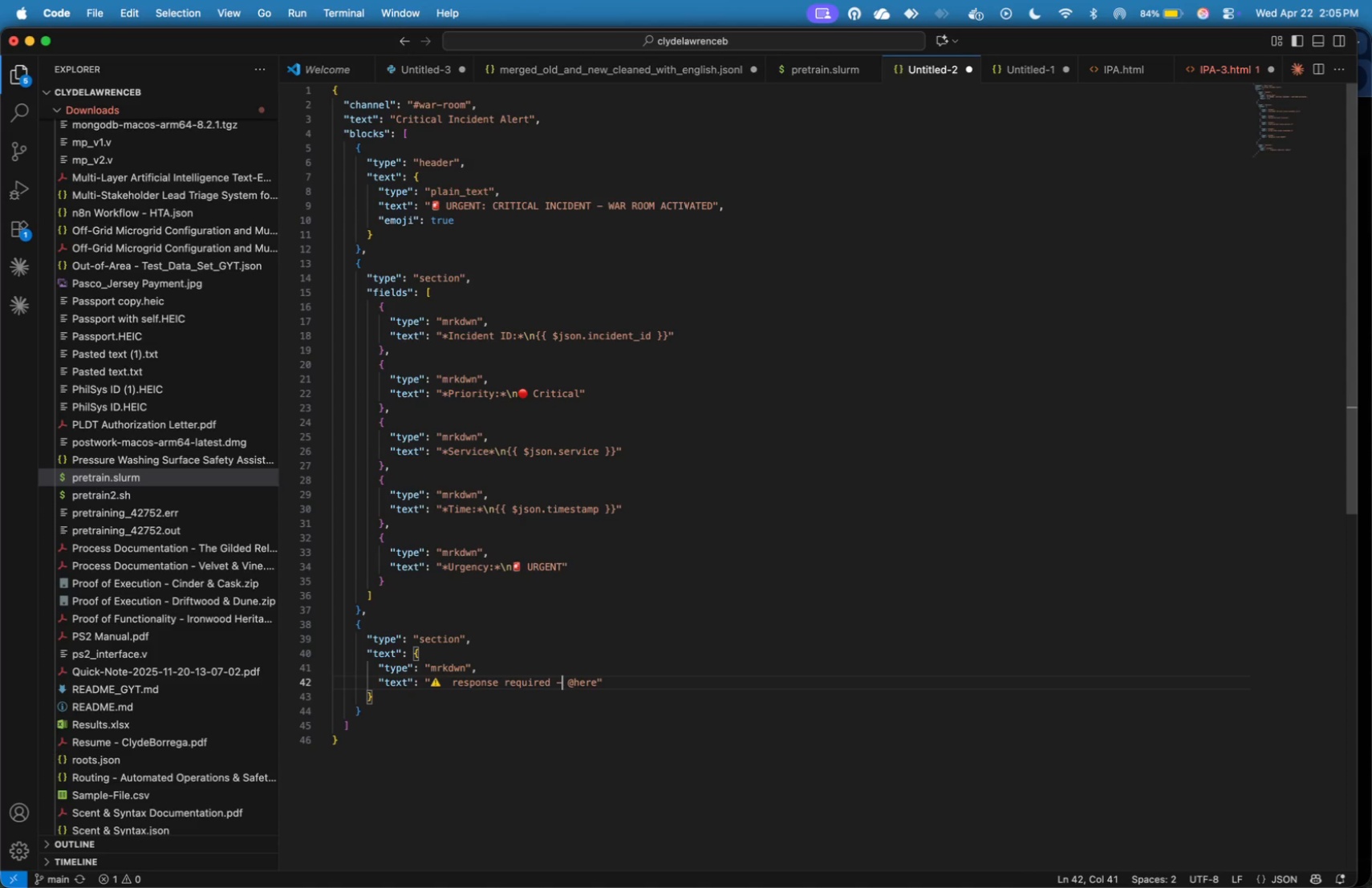 
key(ArrowRight)
 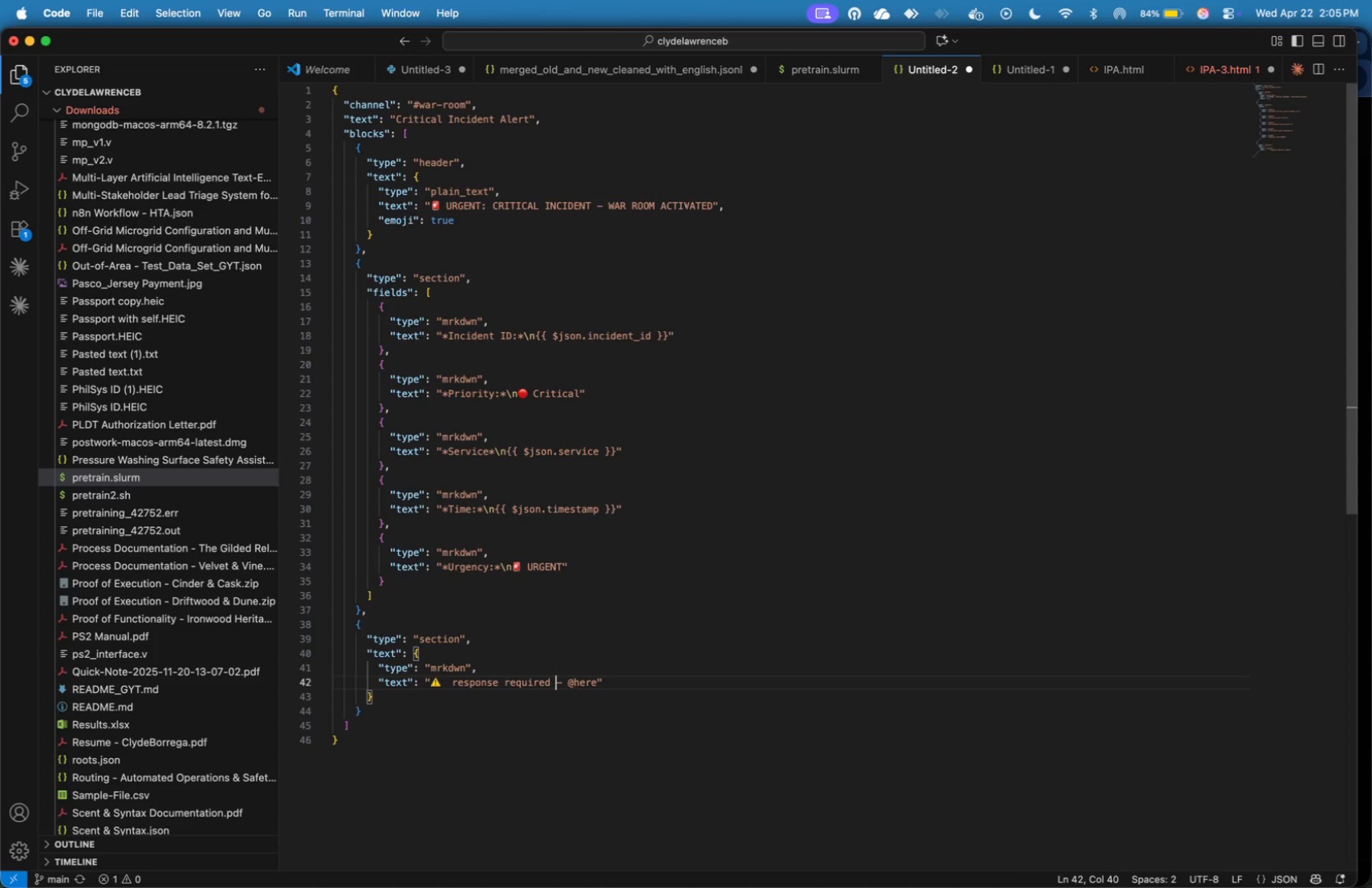 
key(ArrowLeft)
 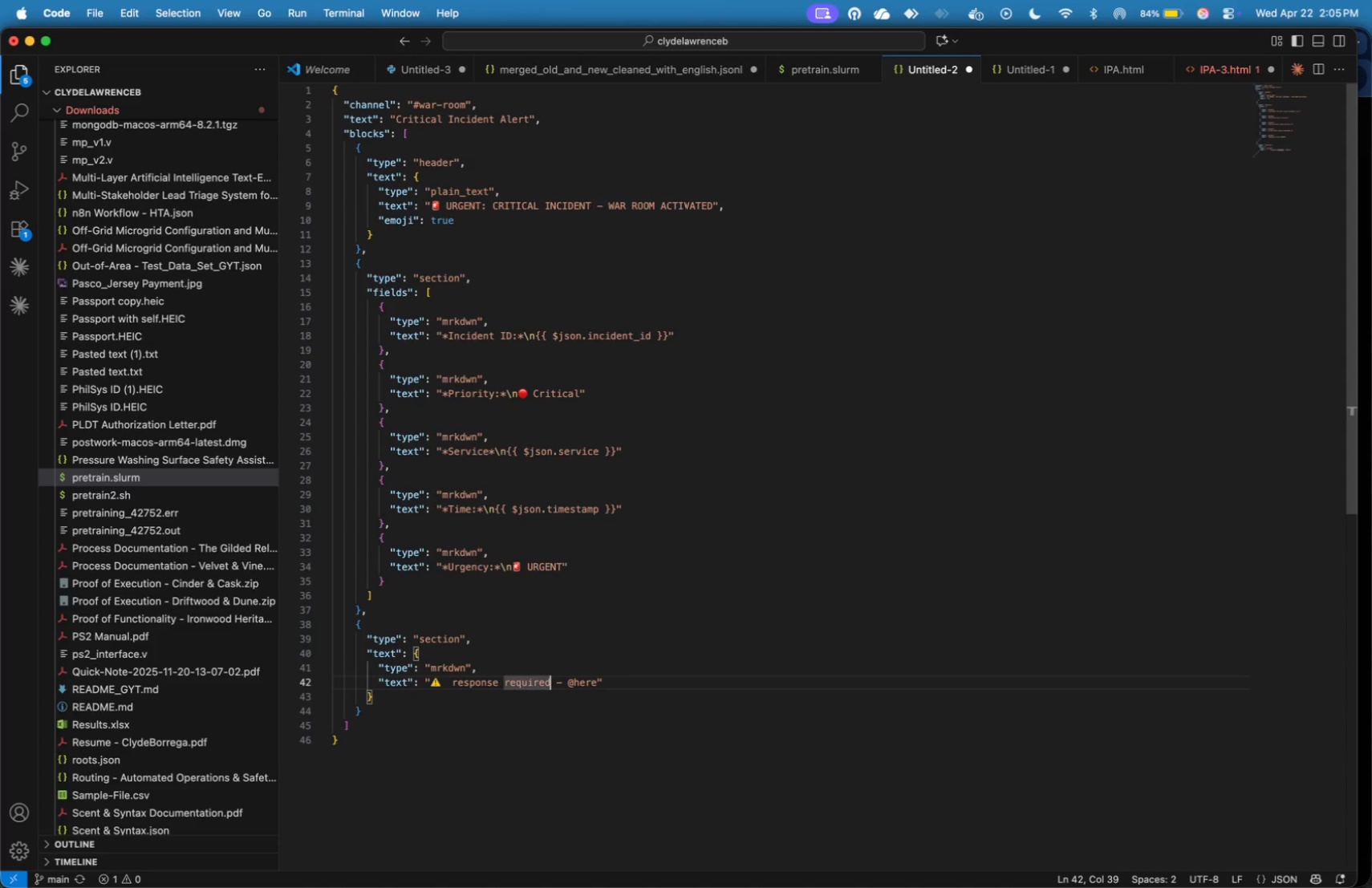 
key(CapsLock)
 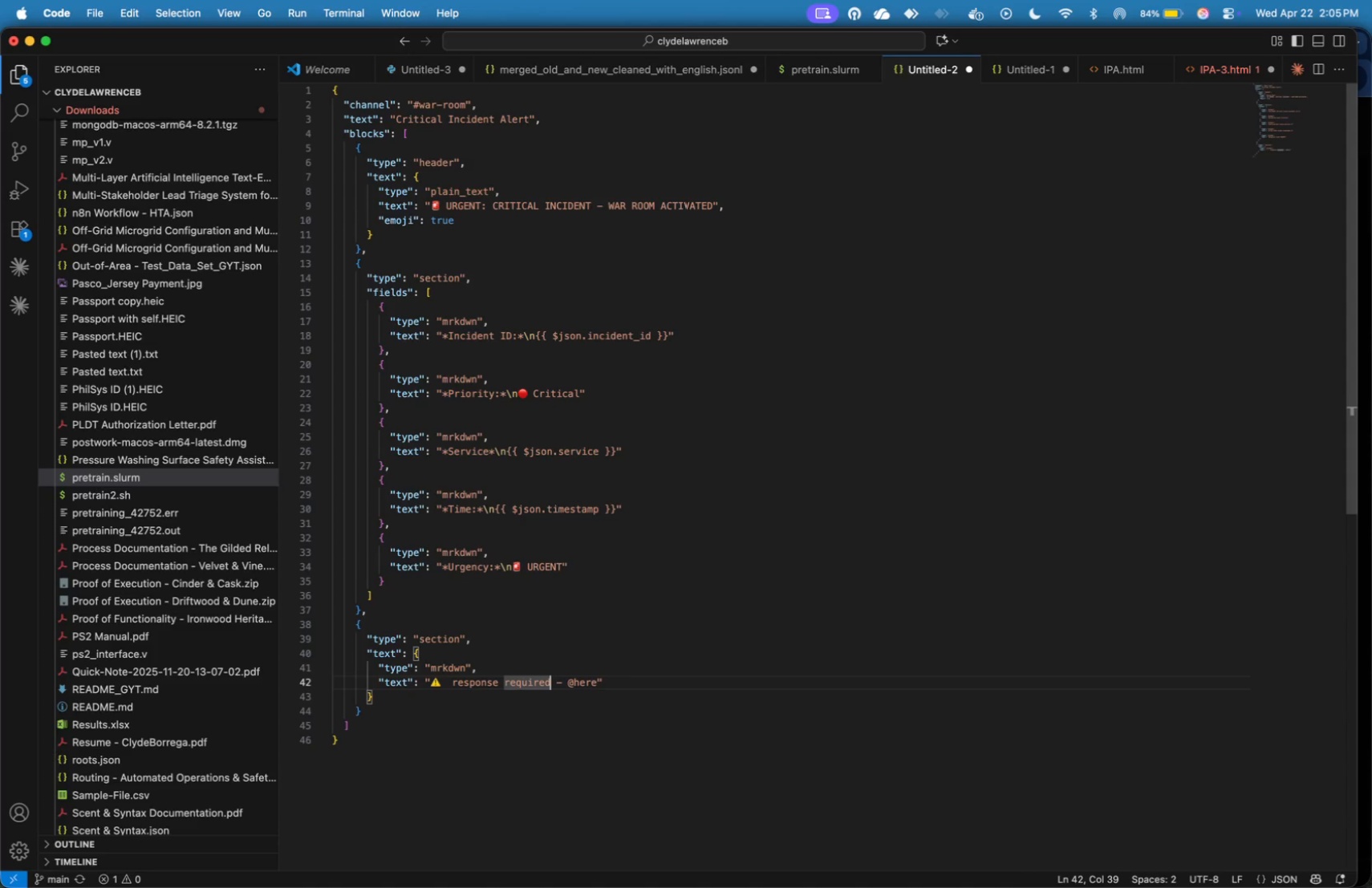 
hold_key(key=ArrowLeft, duration=1.51)
 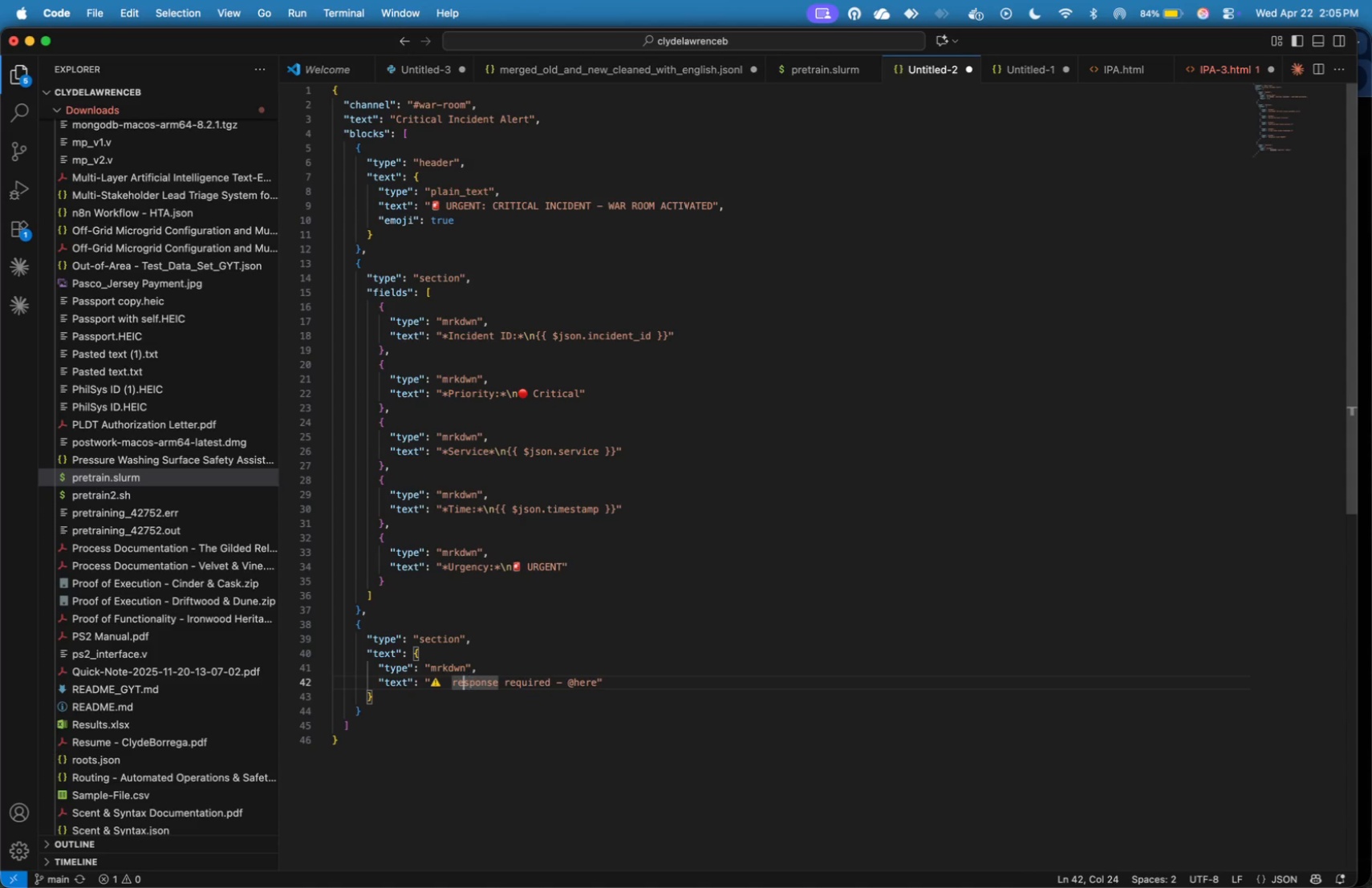 
key(ArrowLeft)
 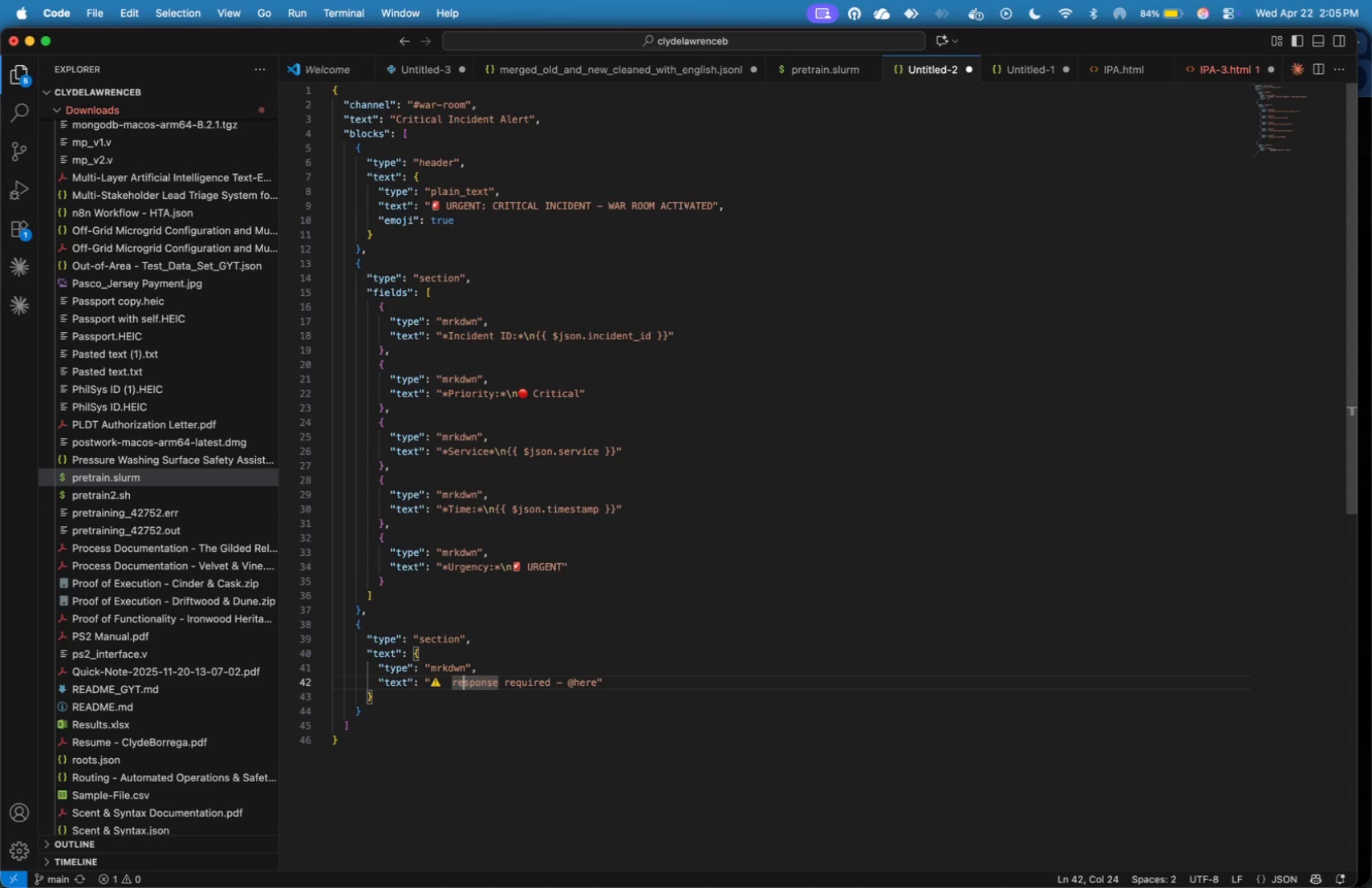 
key(ArrowLeft)
 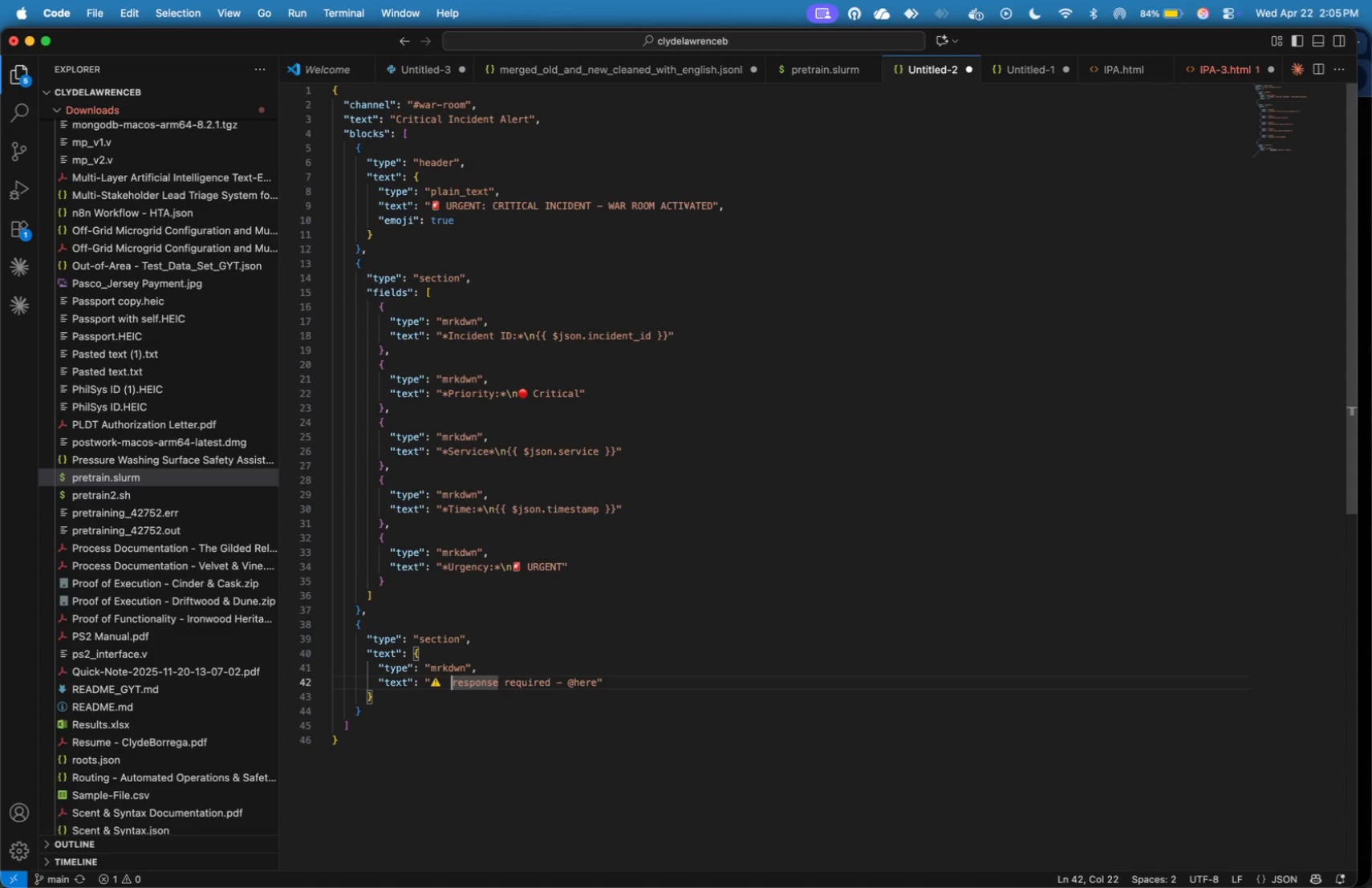 
key(ArrowLeft)
 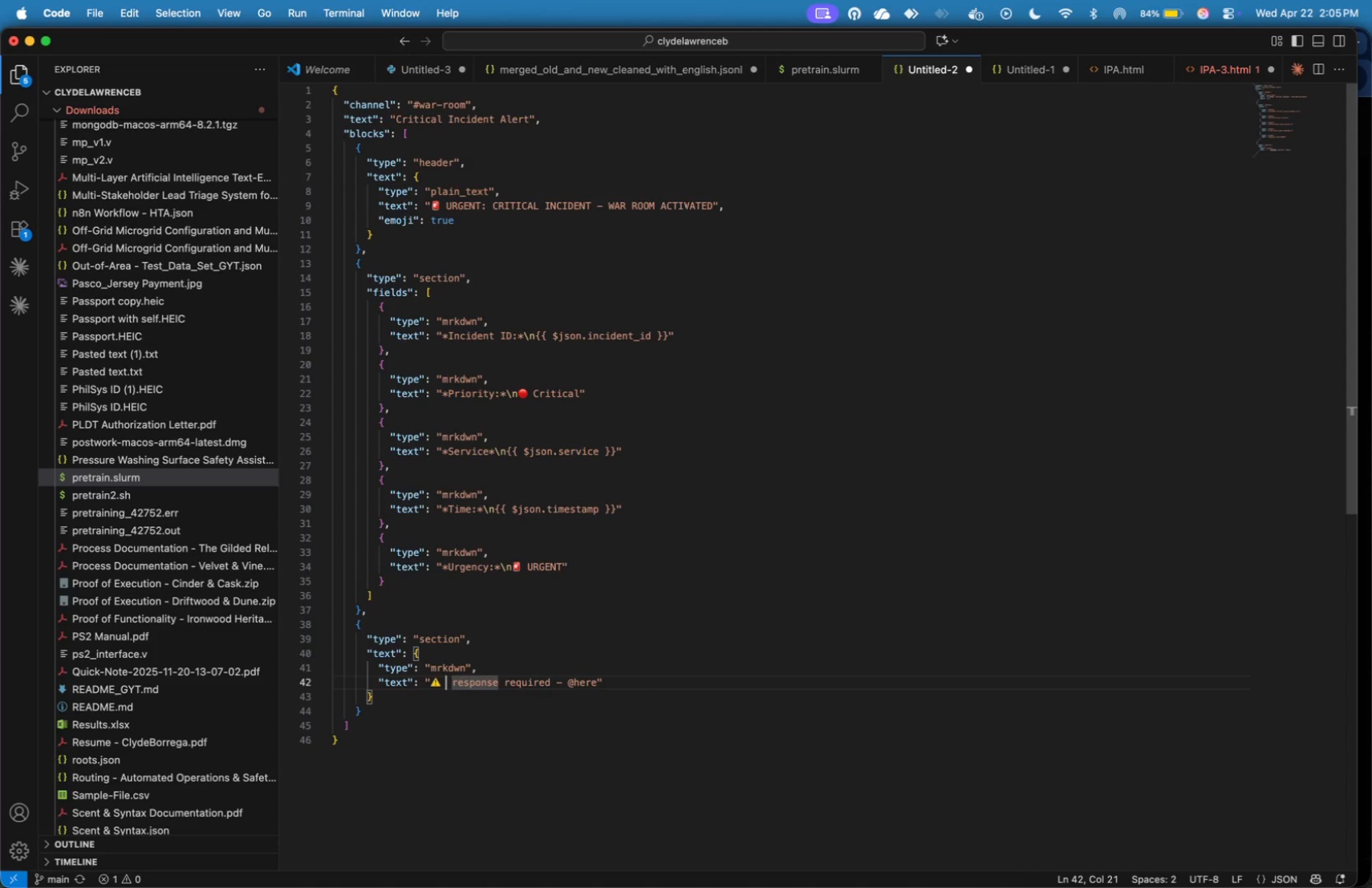 
key(ArrowLeft)
 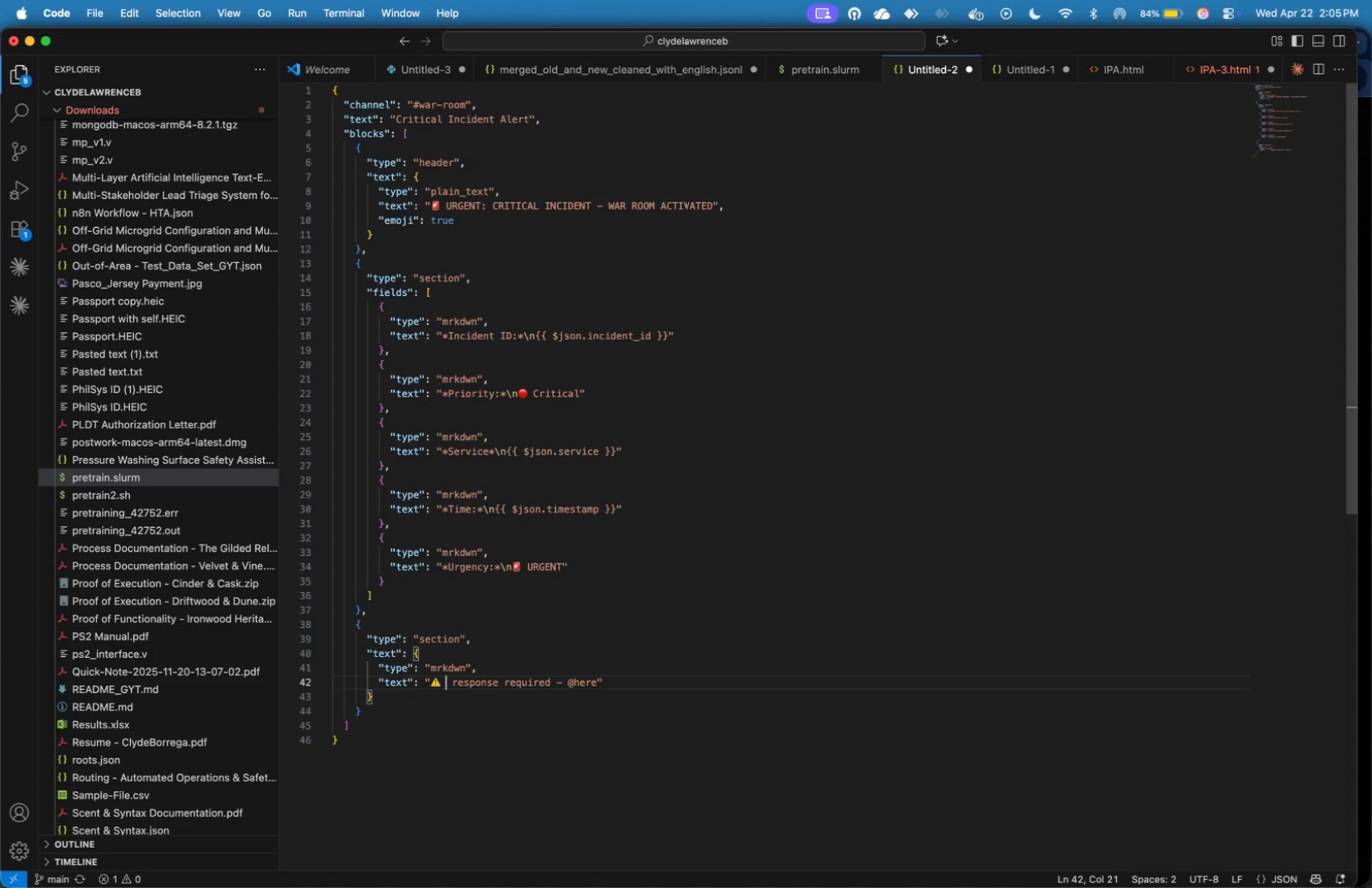 
key(ArrowLeft)
 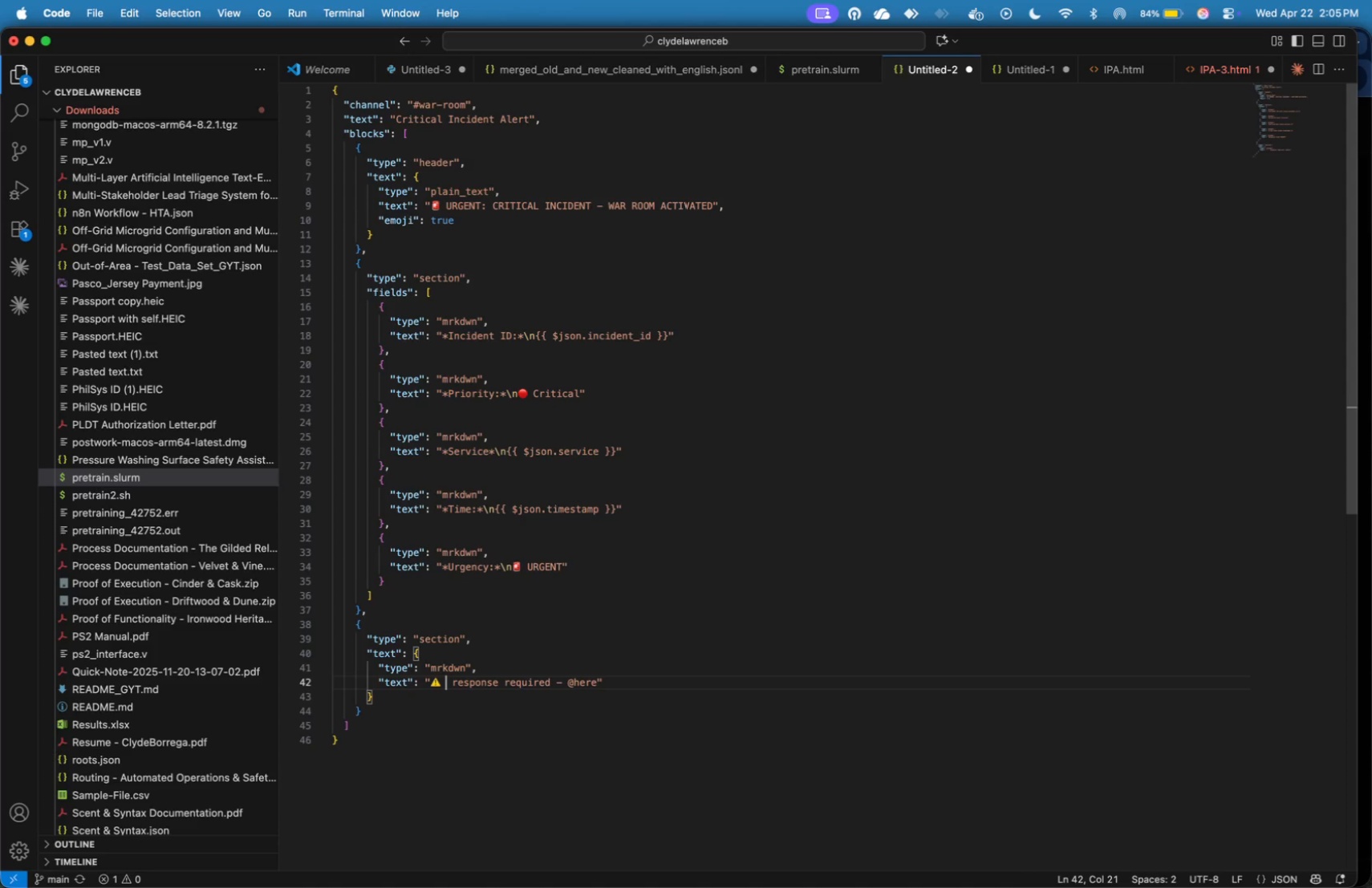 
key(ArrowLeft)
 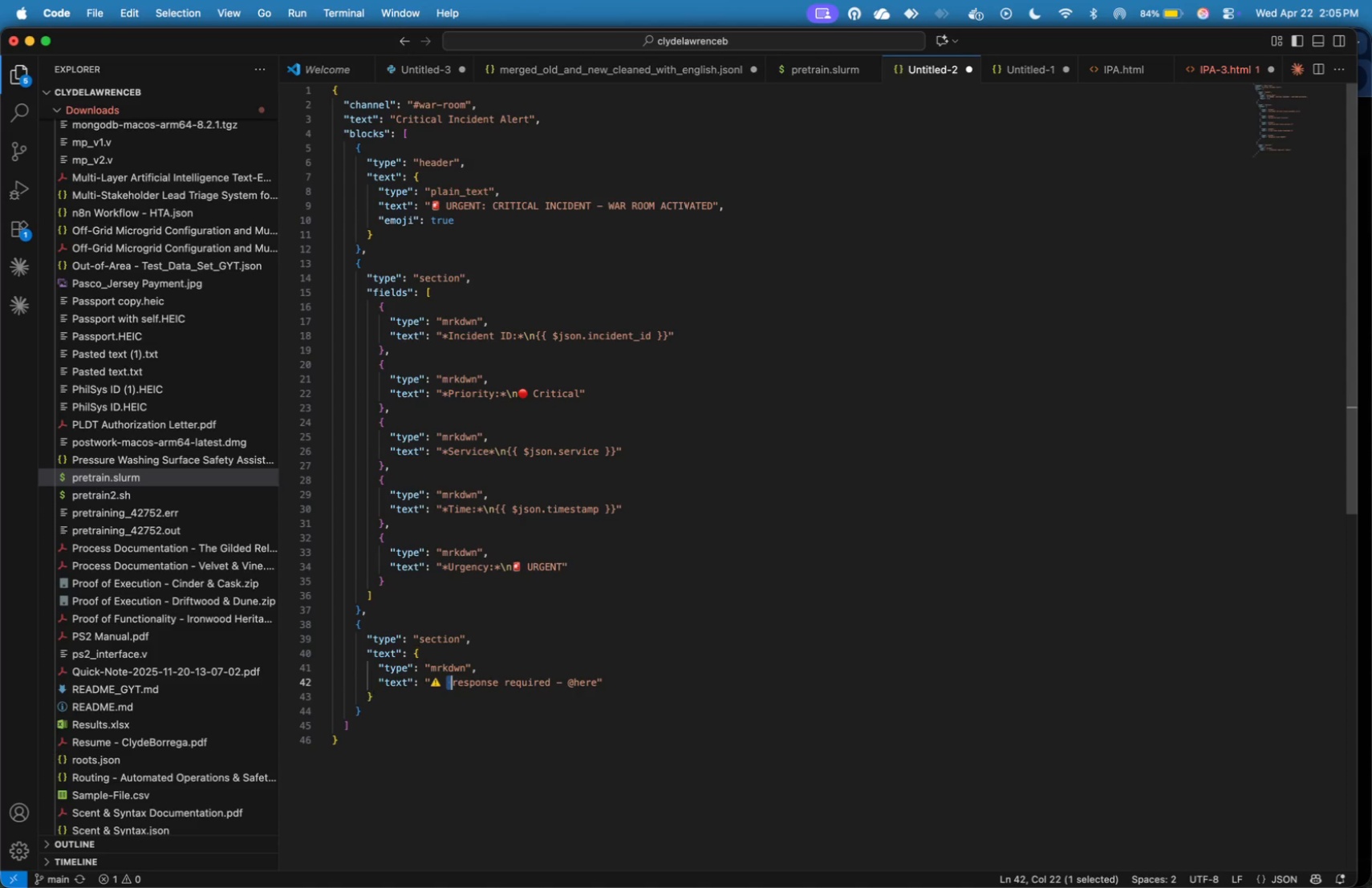 
hold_key(key=ArrowRight, duration=1.52)
 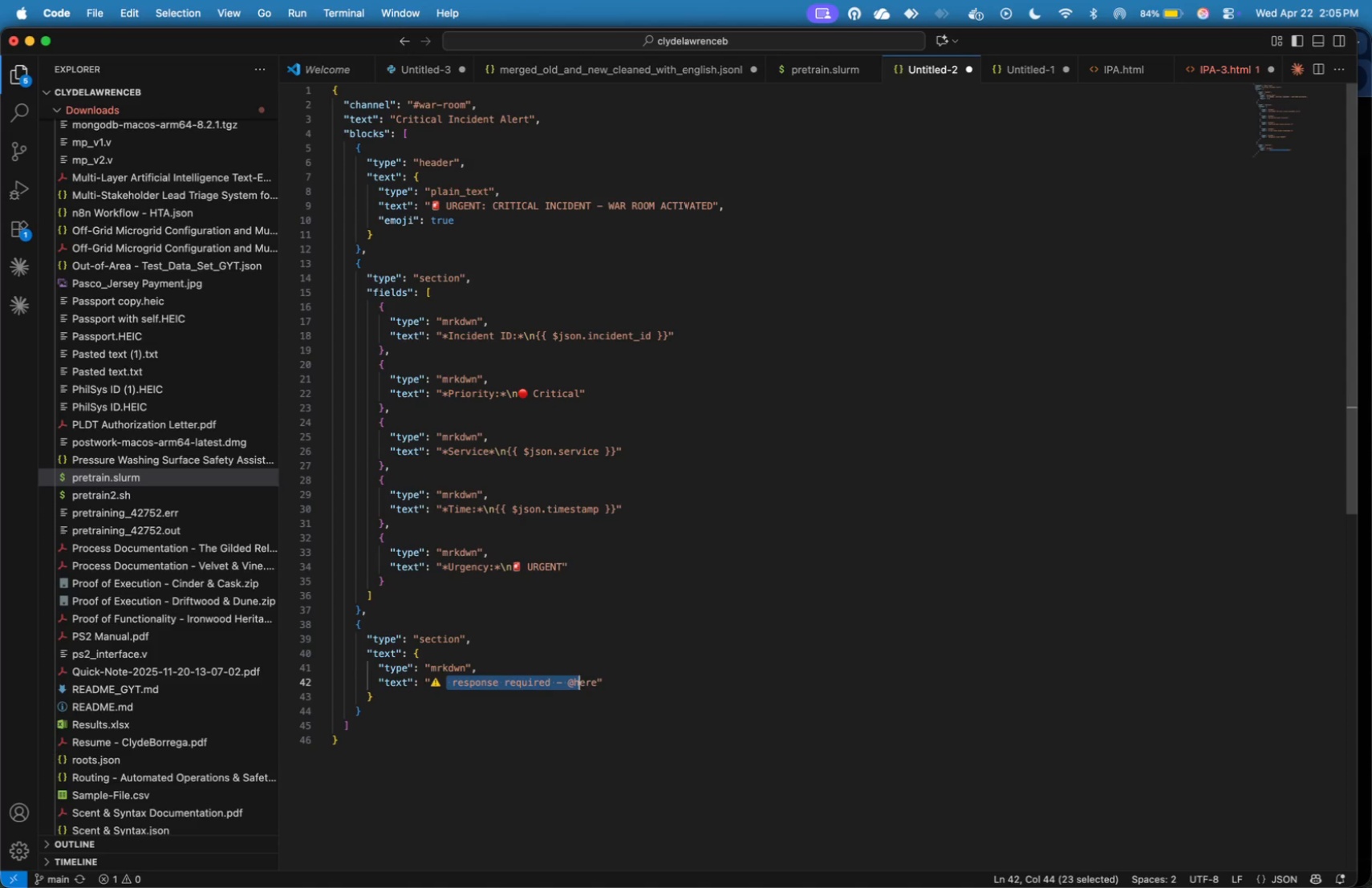 
hold_key(key=ArrowRight, duration=0.93)
 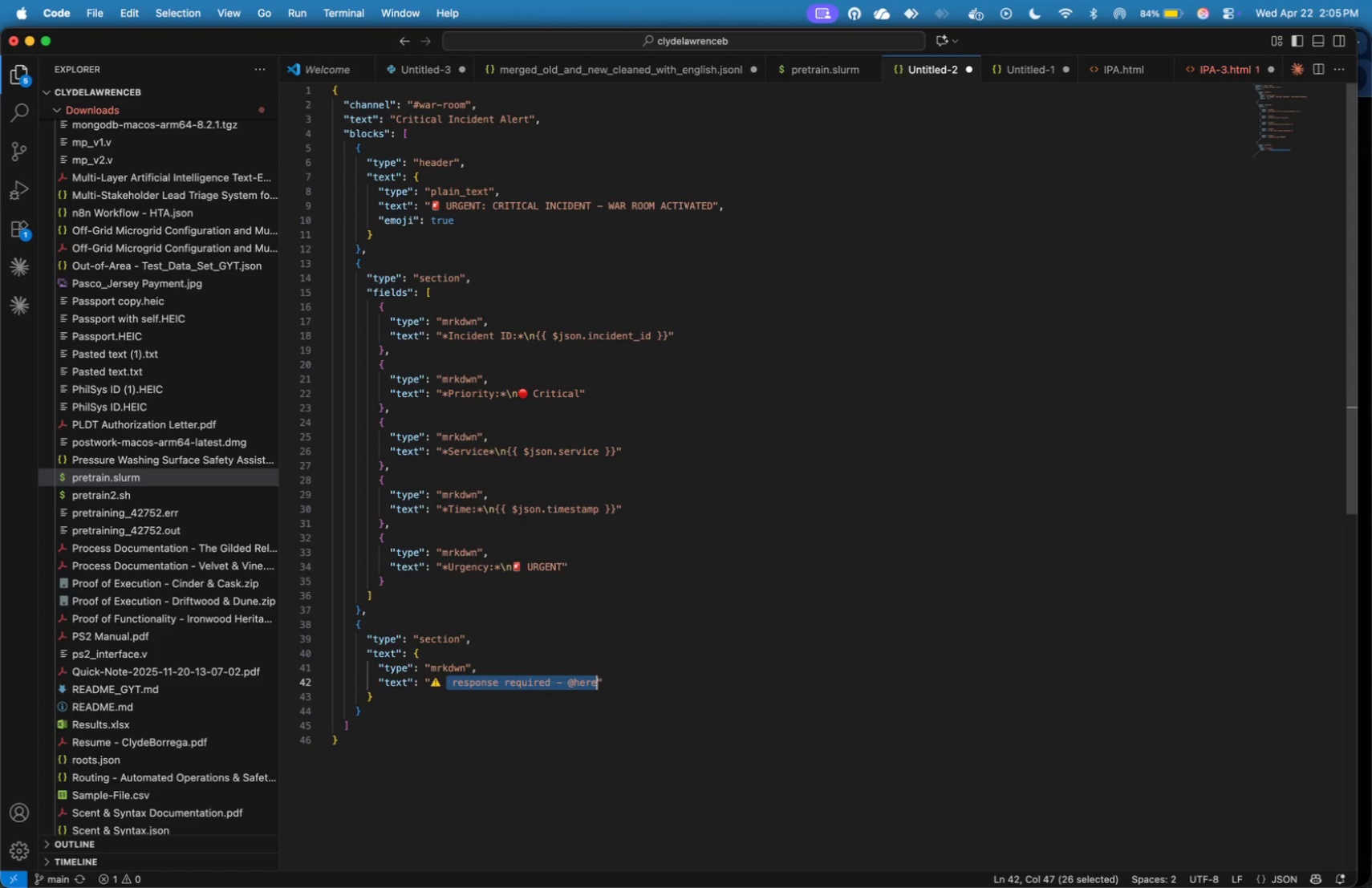 
key(Shift+ArrowRight)
 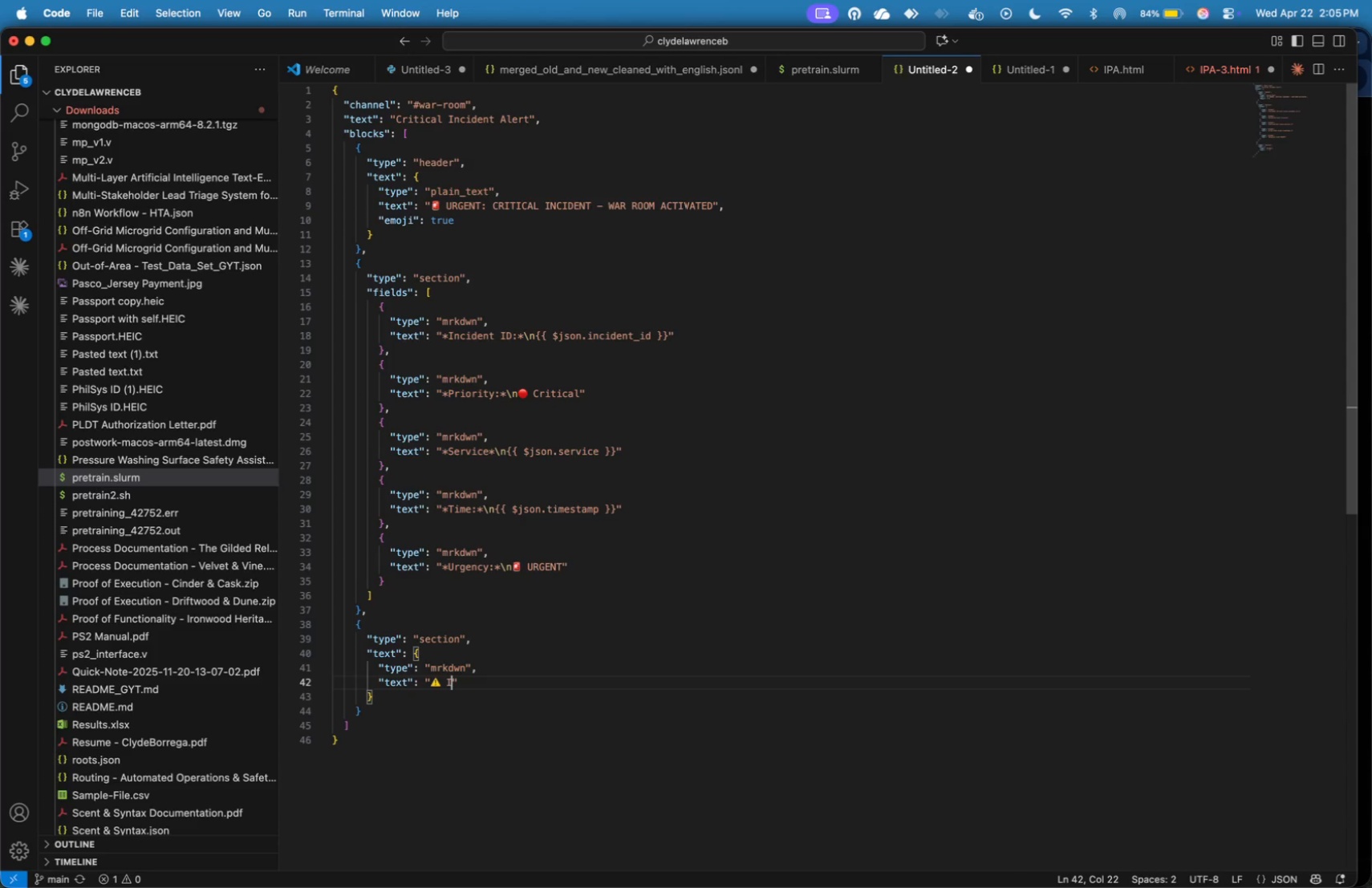 
type(Issue )
key(Backspace)
key(Backspace)
key(Backspace)
key(Backspace)
key(Backspace)
key(Backspace)
type(Immediate t)
key(Backspace)
type(responsw)
key(Backspace)
type(e required - <>)
 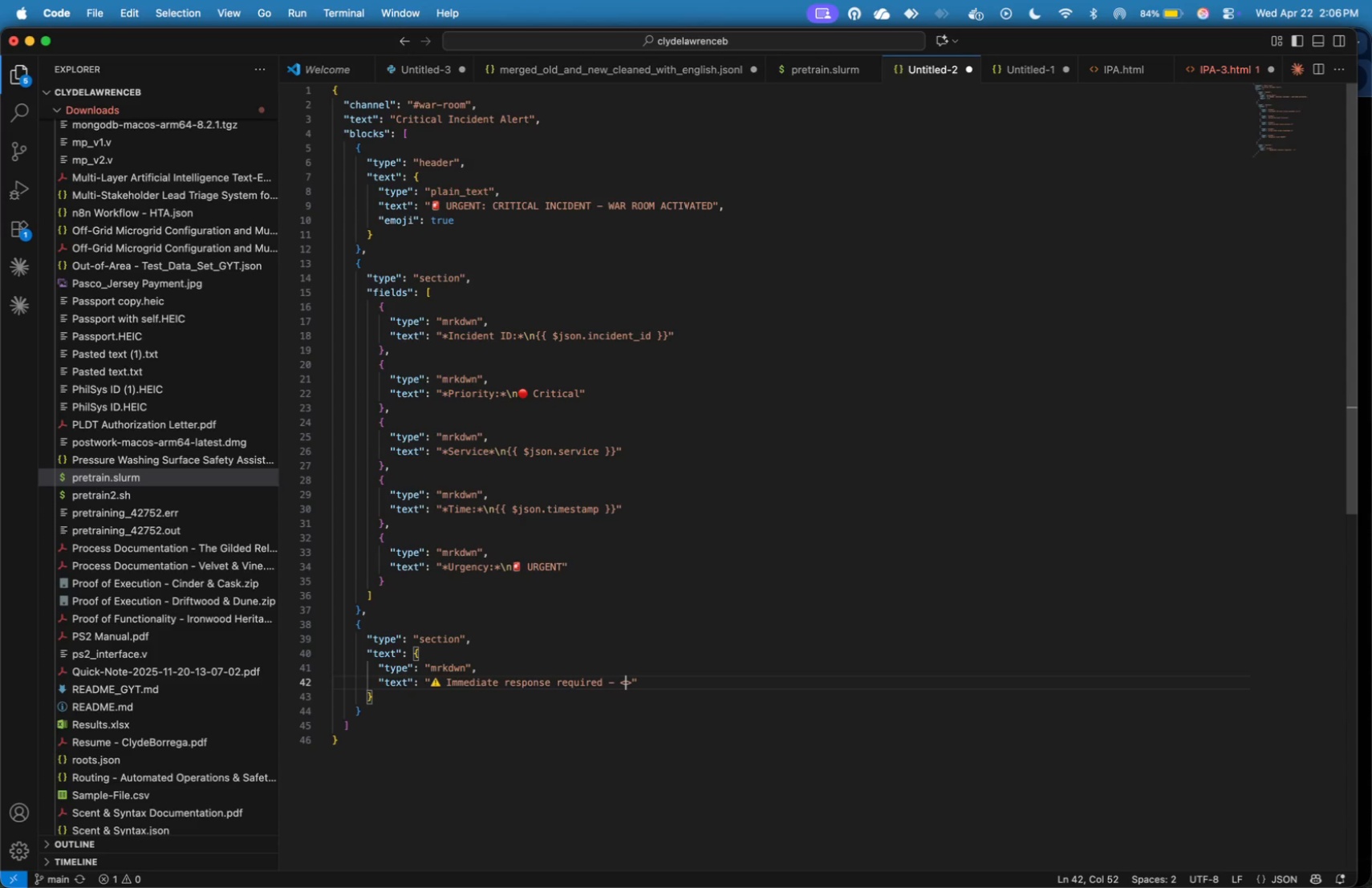 
key(ArrowLeft)
 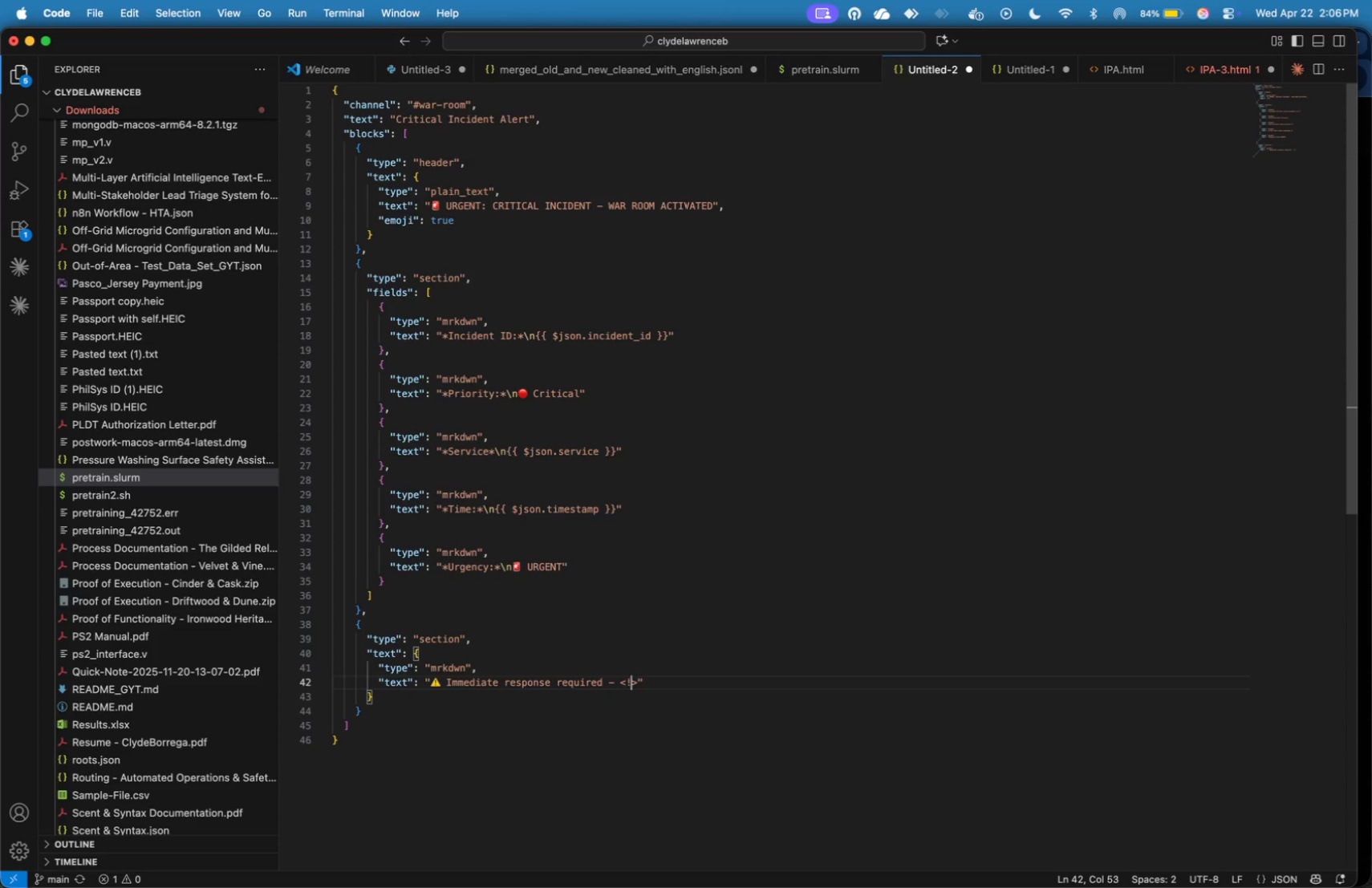 
type(!here)
 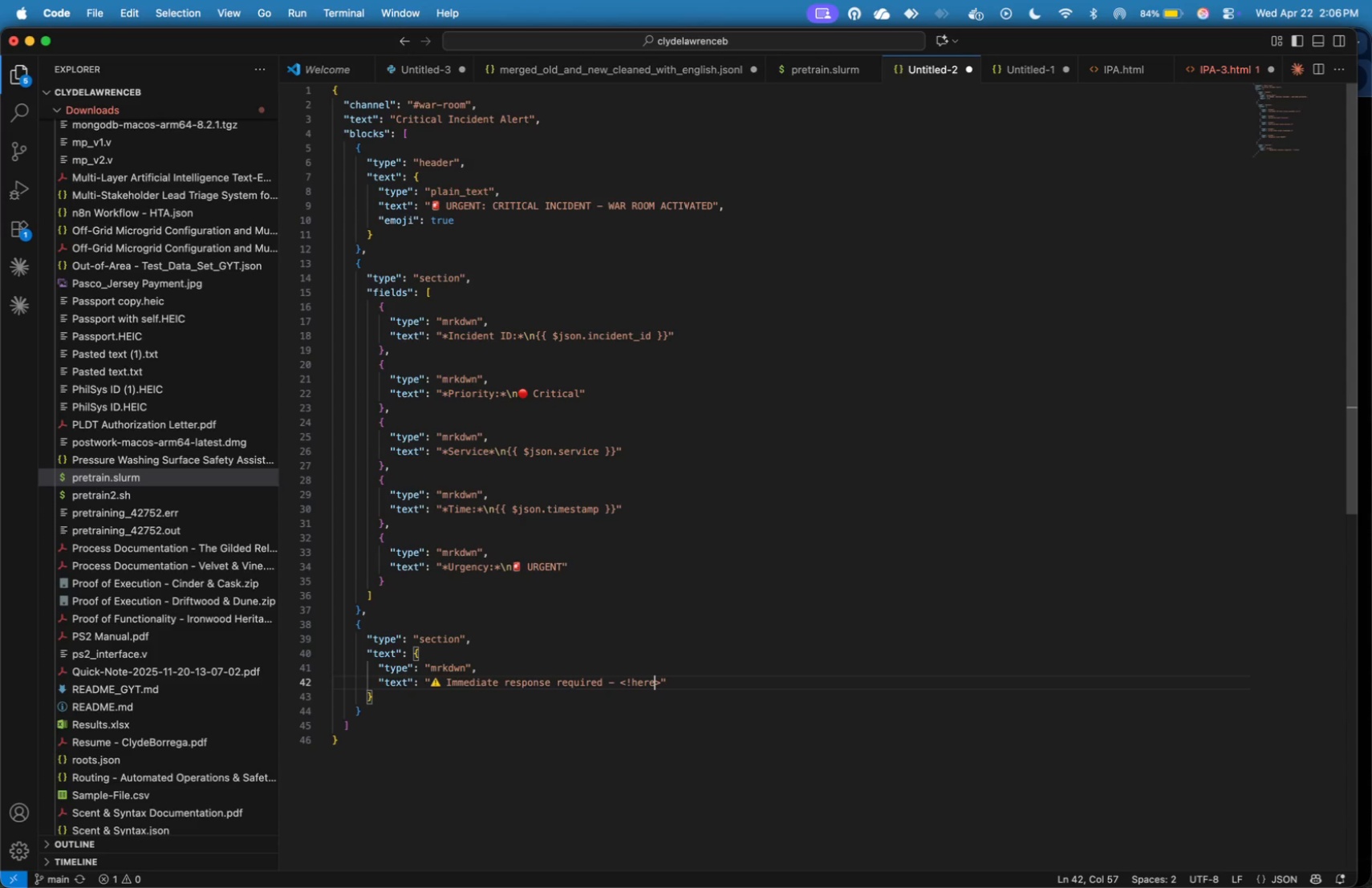 
key(ArrowDown)
 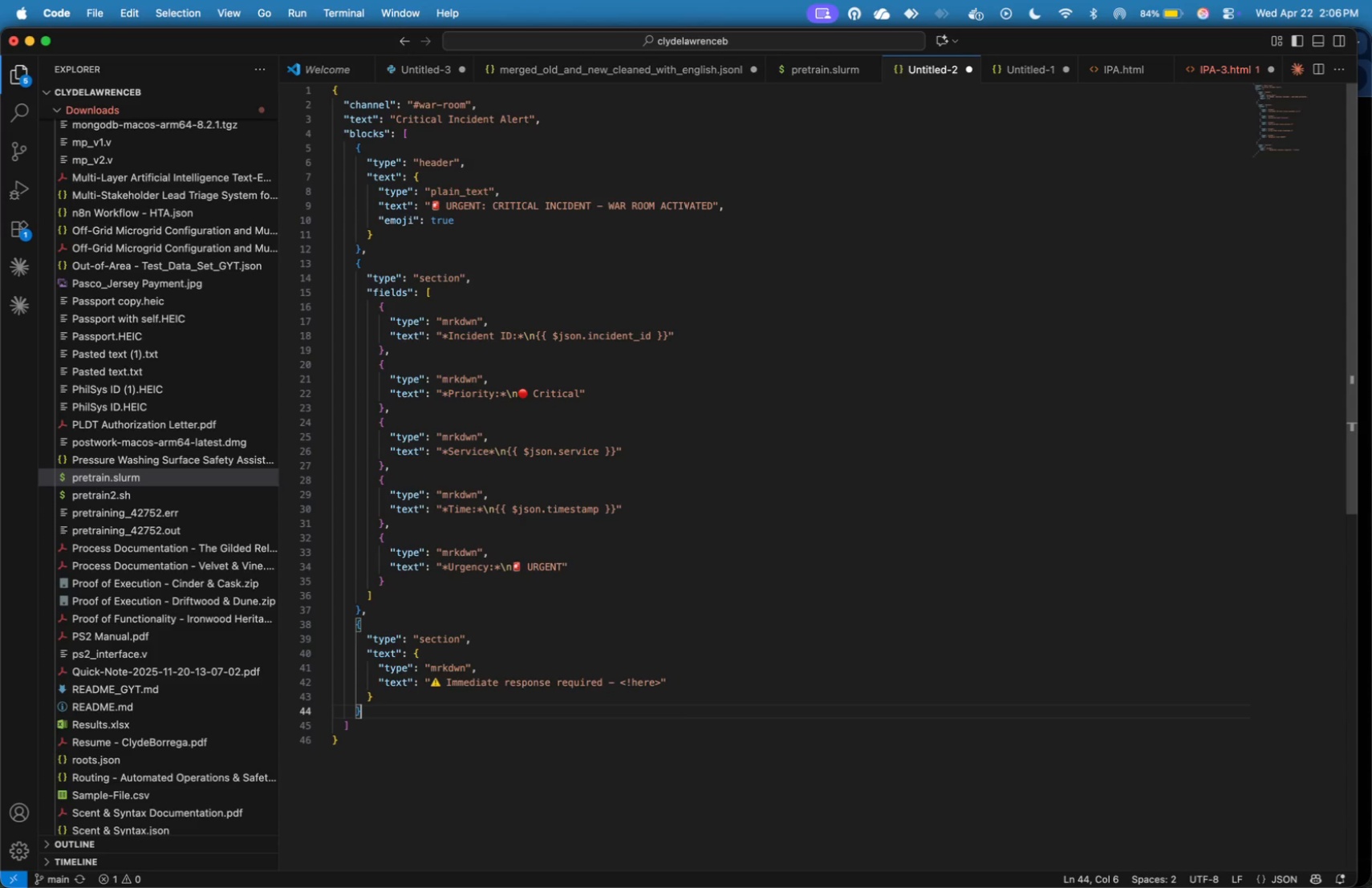 
key(ArrowDown)
 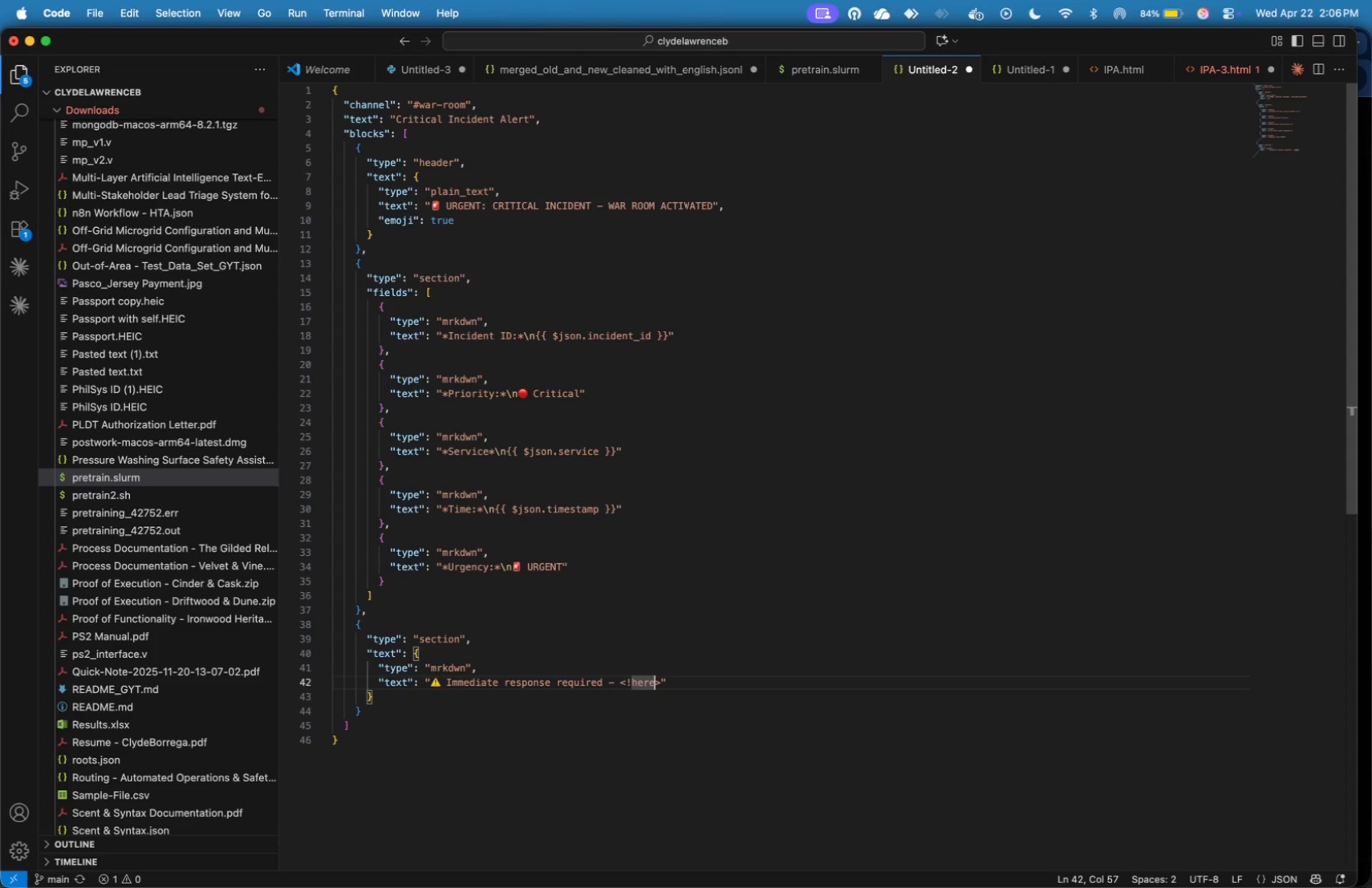 
key(ArrowUp)
 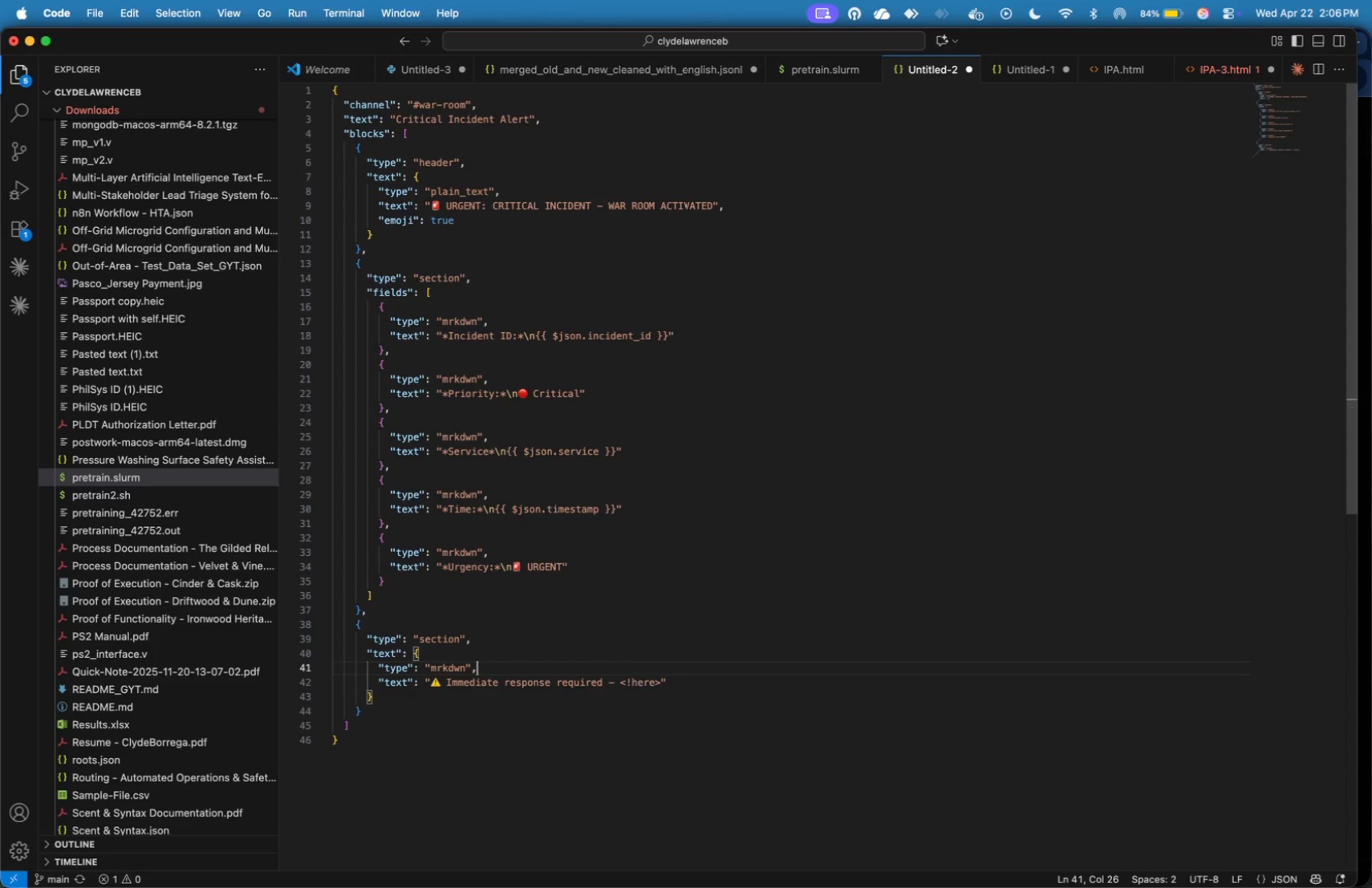 
key(ArrowUp)
 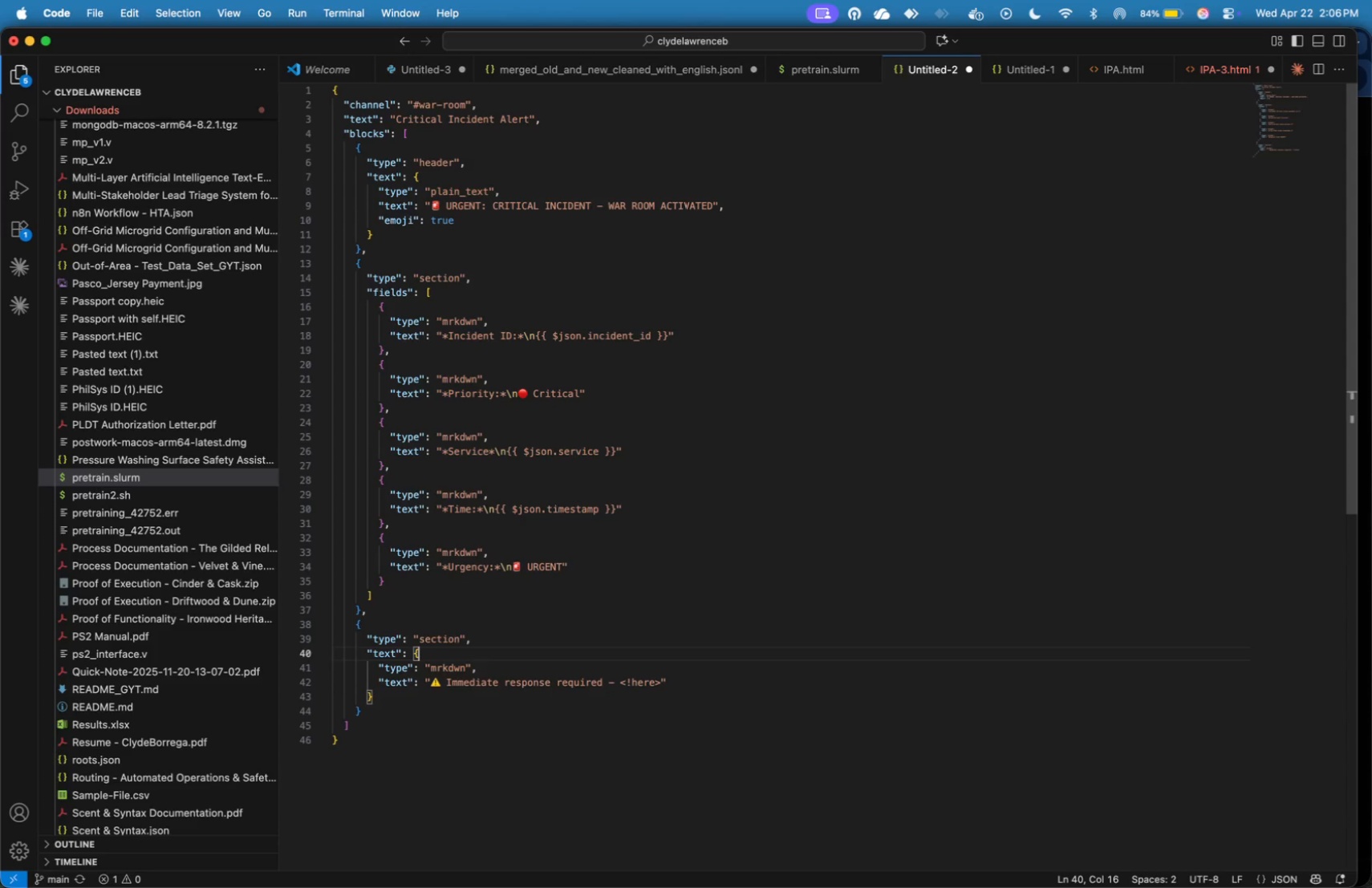 
key(ArrowUp)
 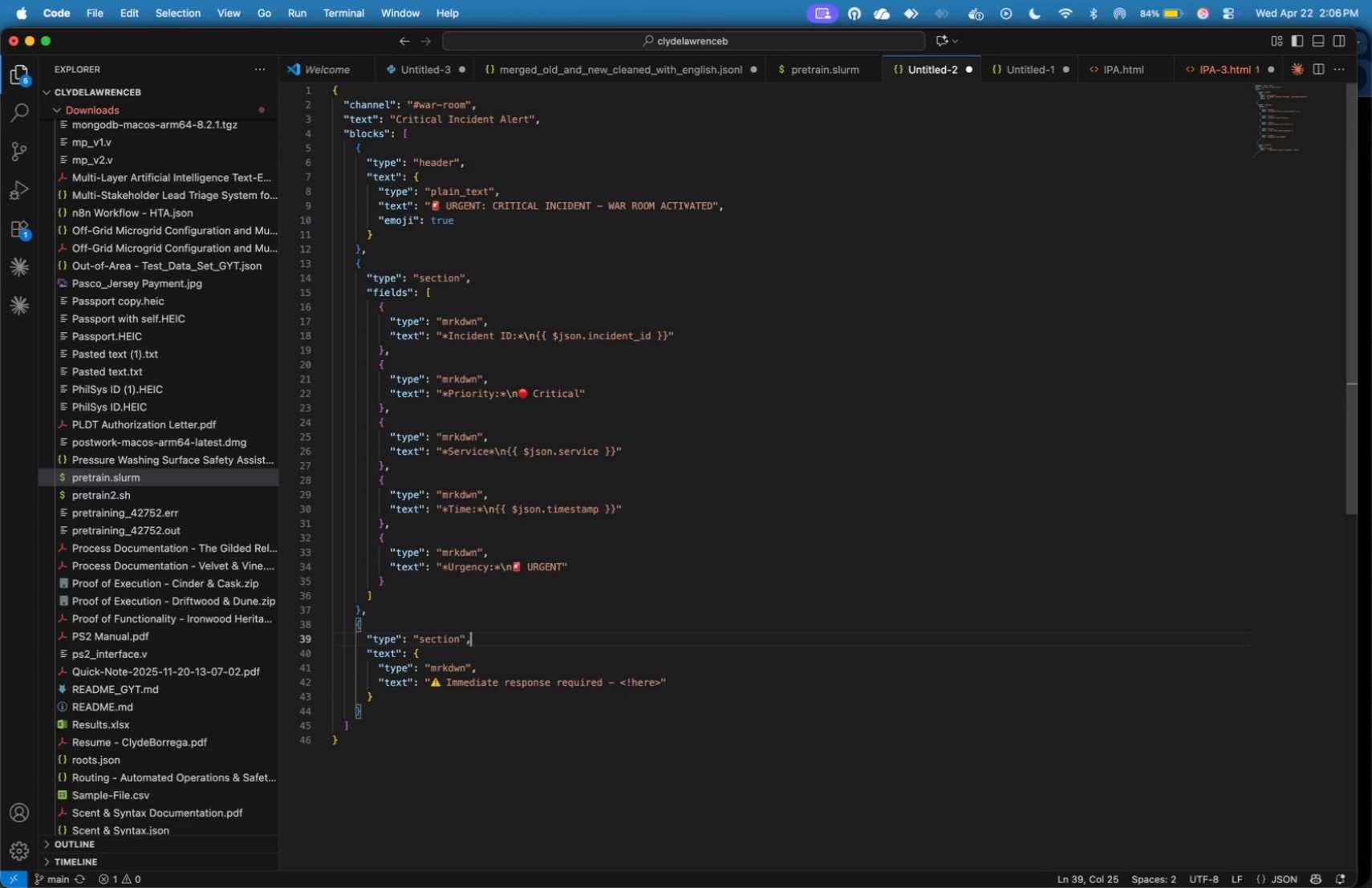 
key(ArrowUp)
 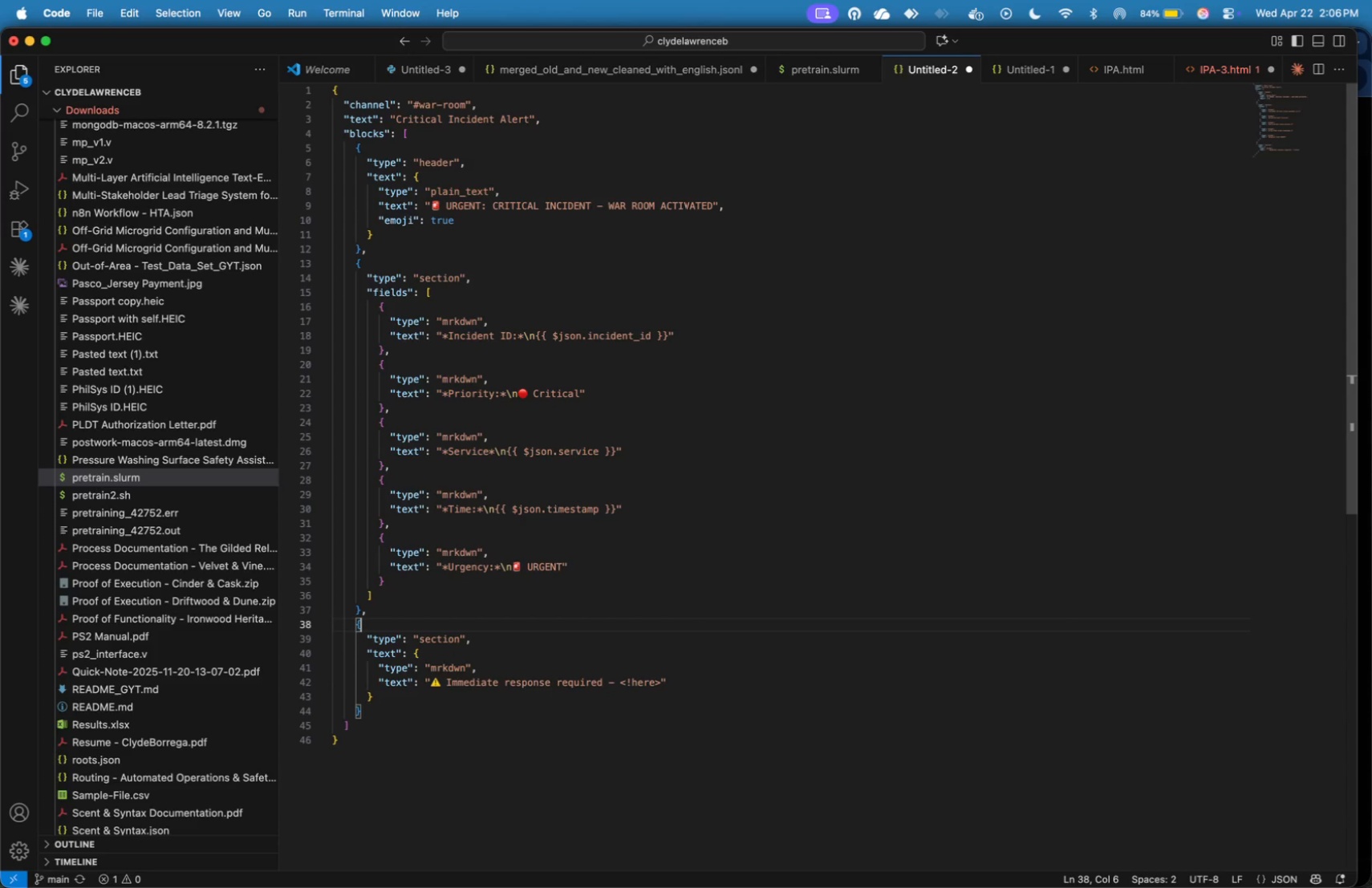 
key(ArrowUp)
 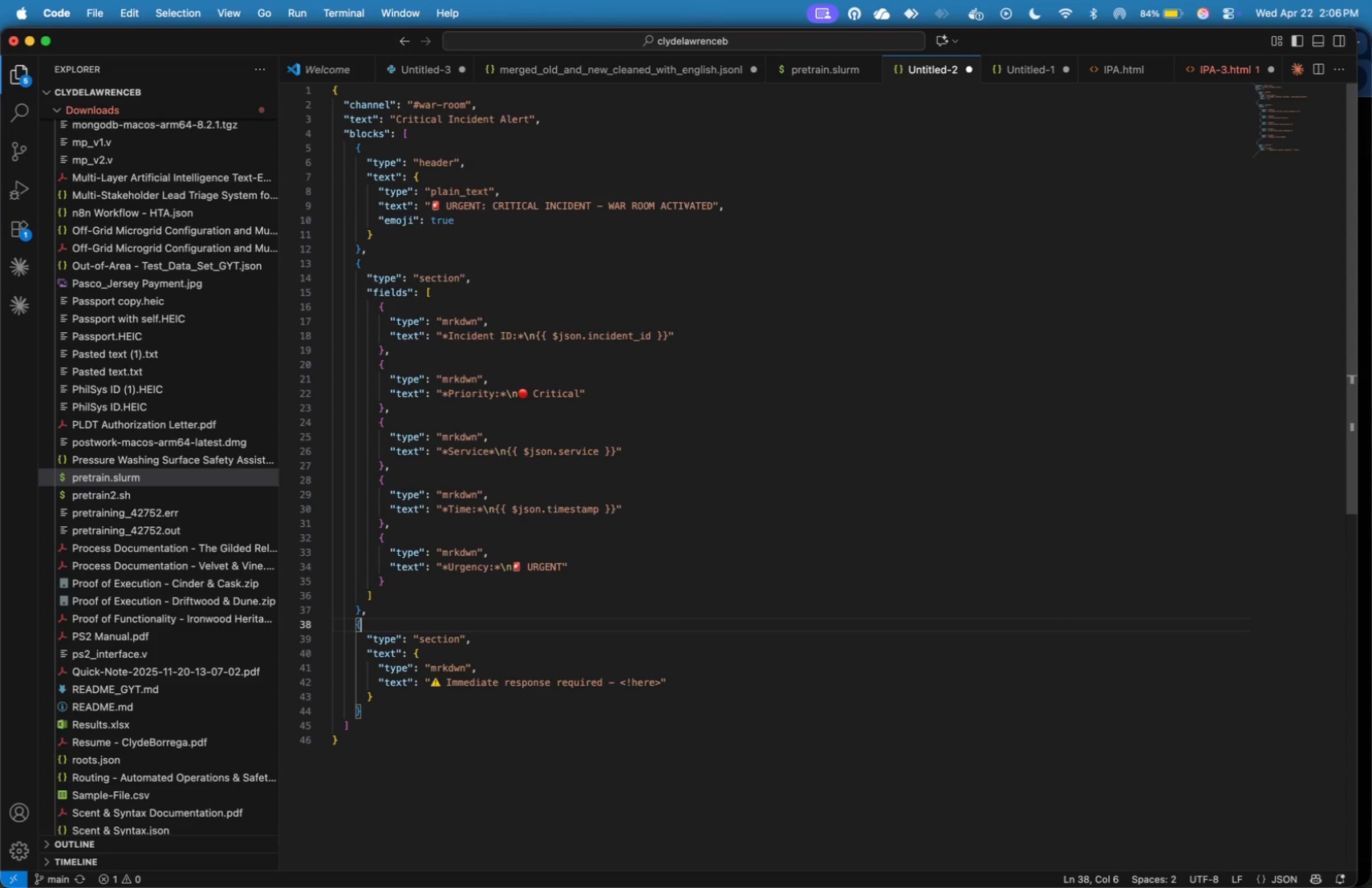 
key(ArrowUp)
 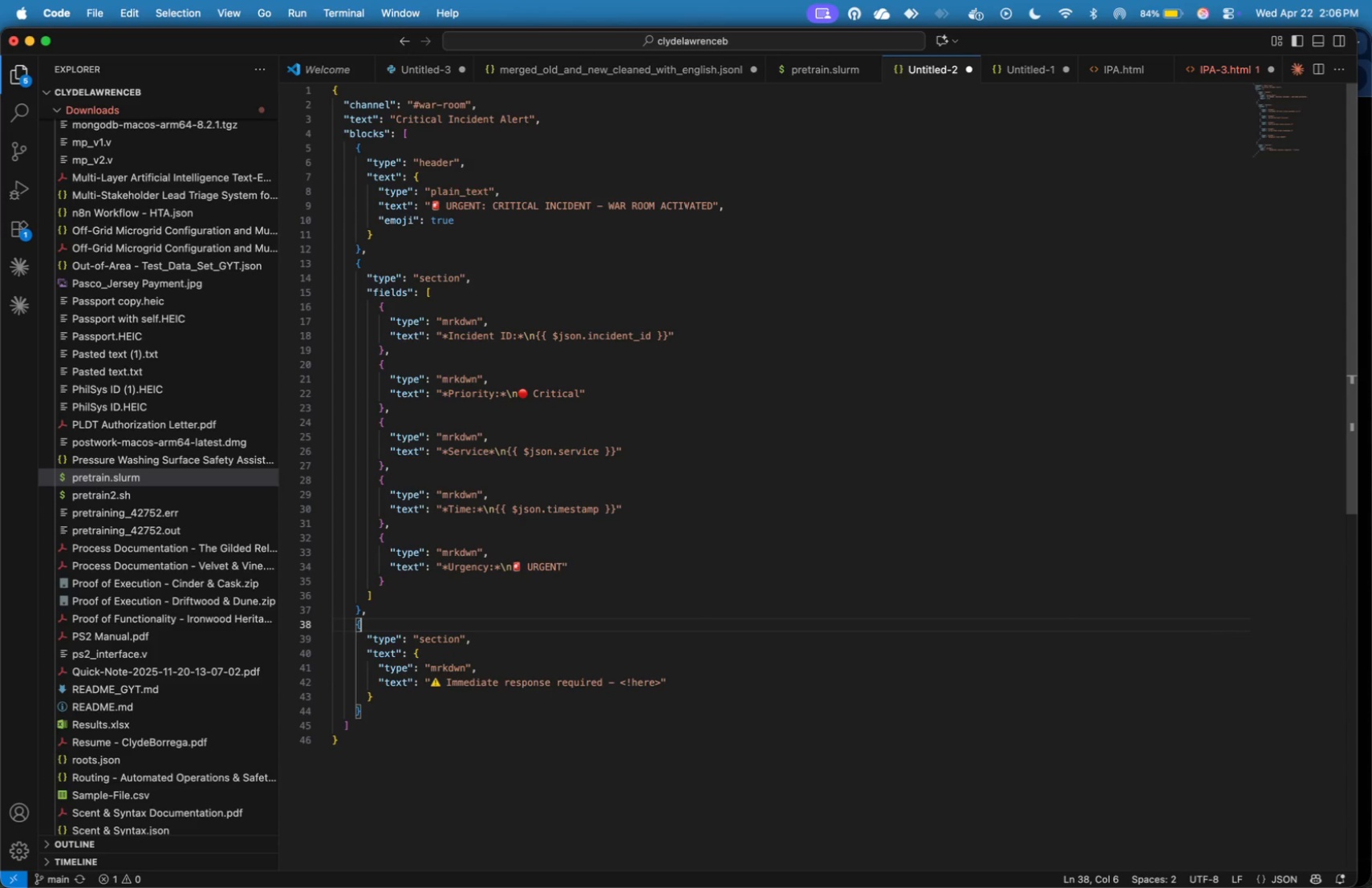 
key(ArrowUp)
 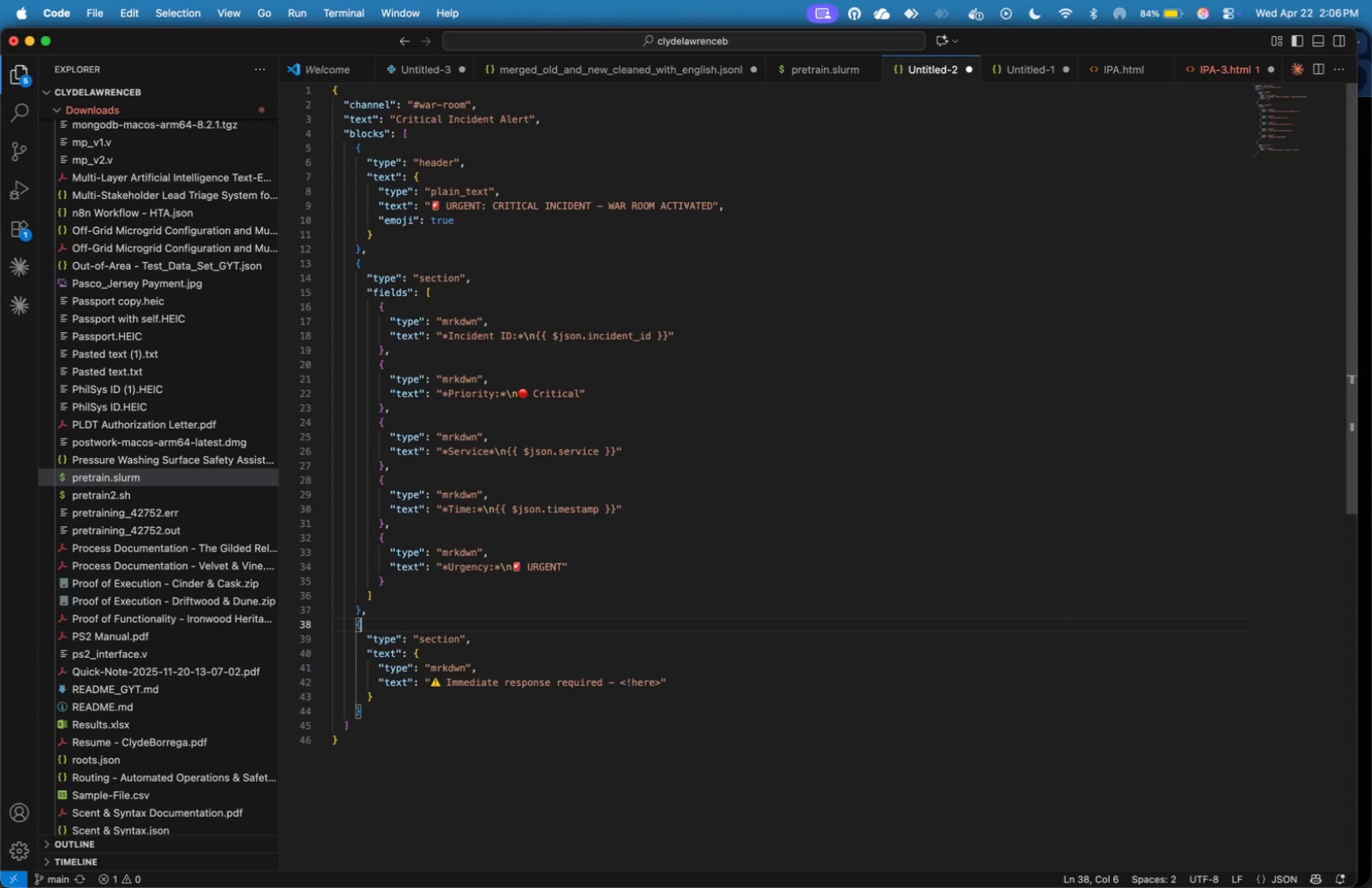 
key(ArrowDown)
 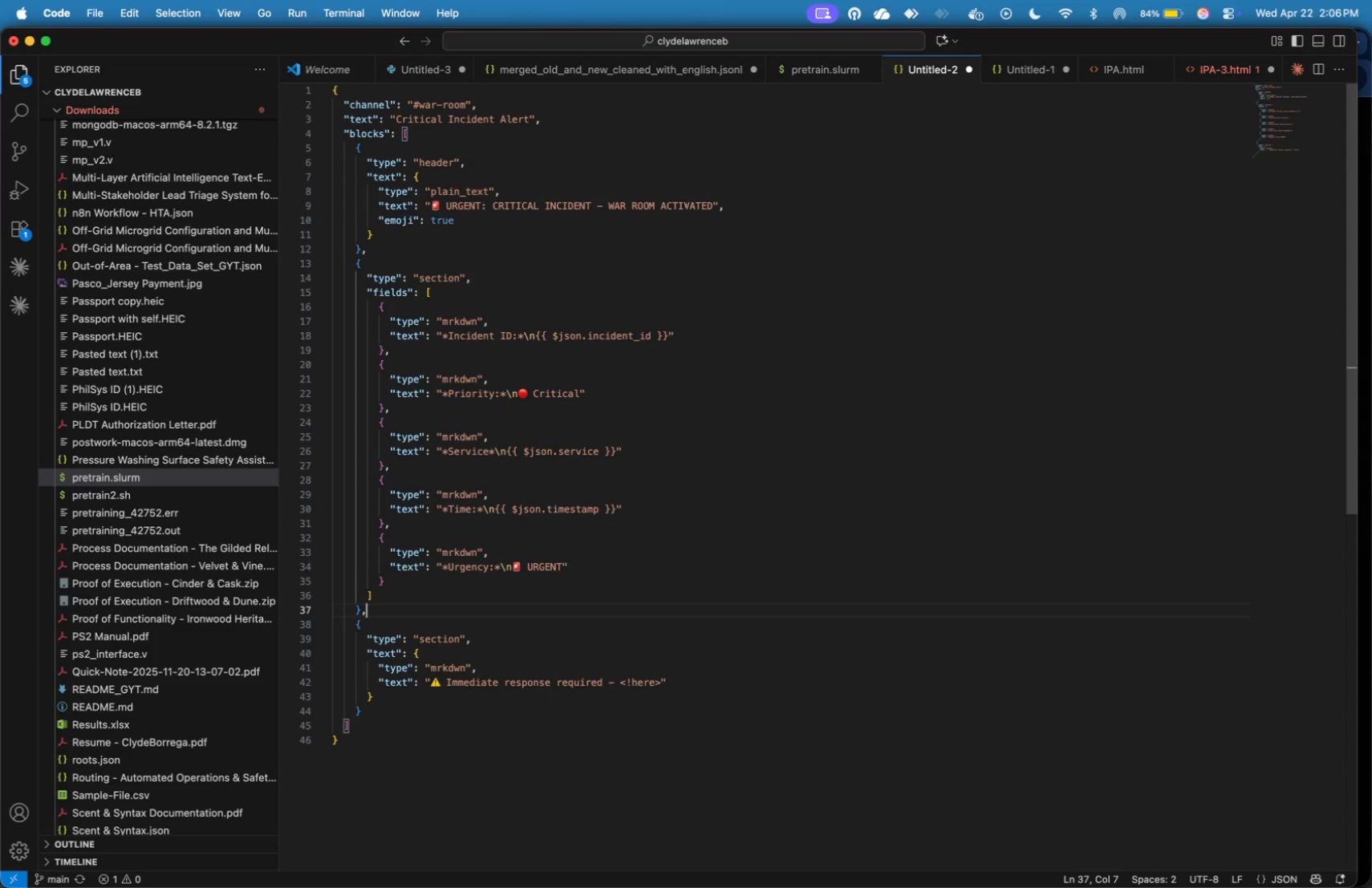 
key(ArrowUp)
 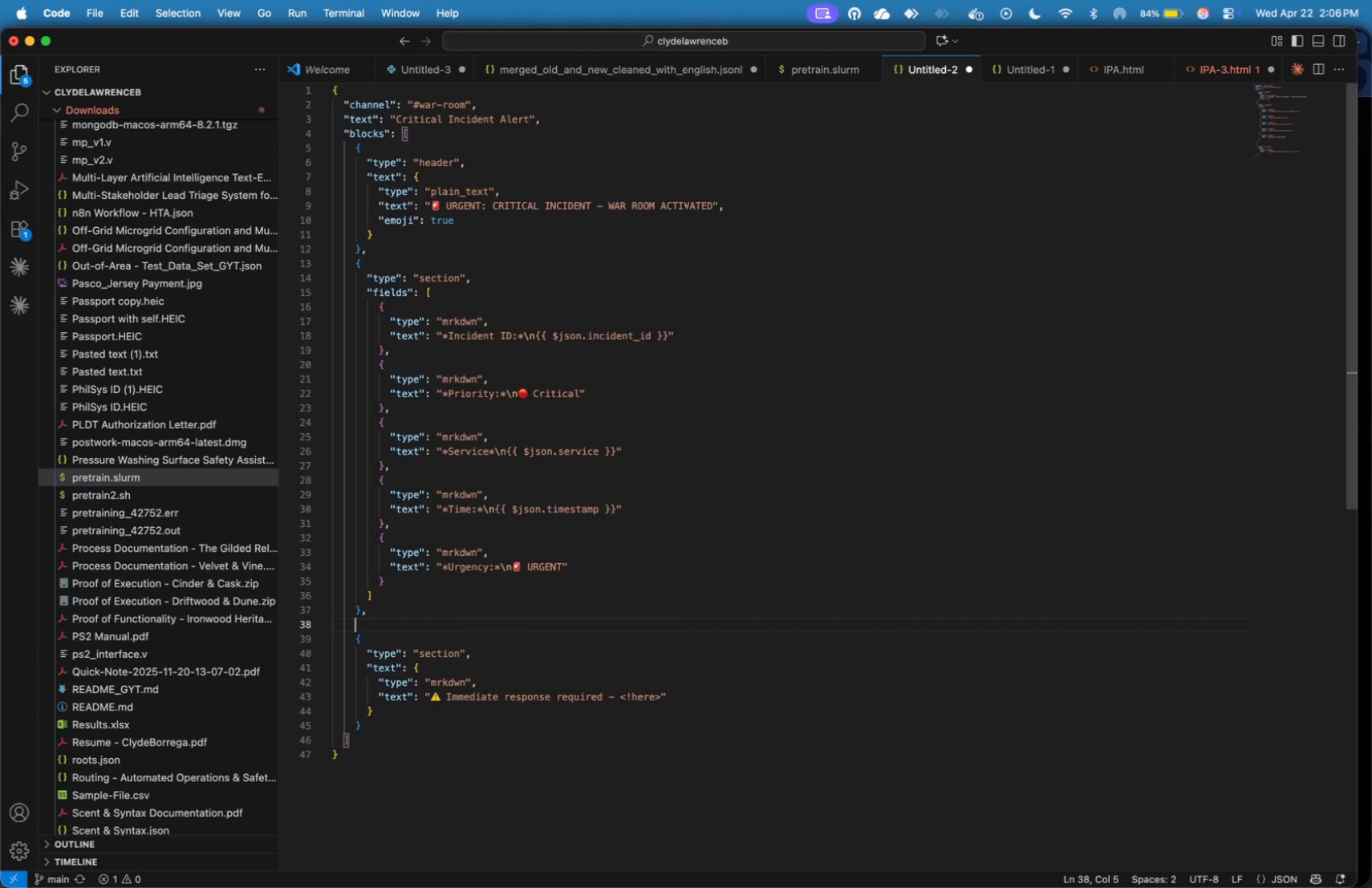 
key(Enter)
 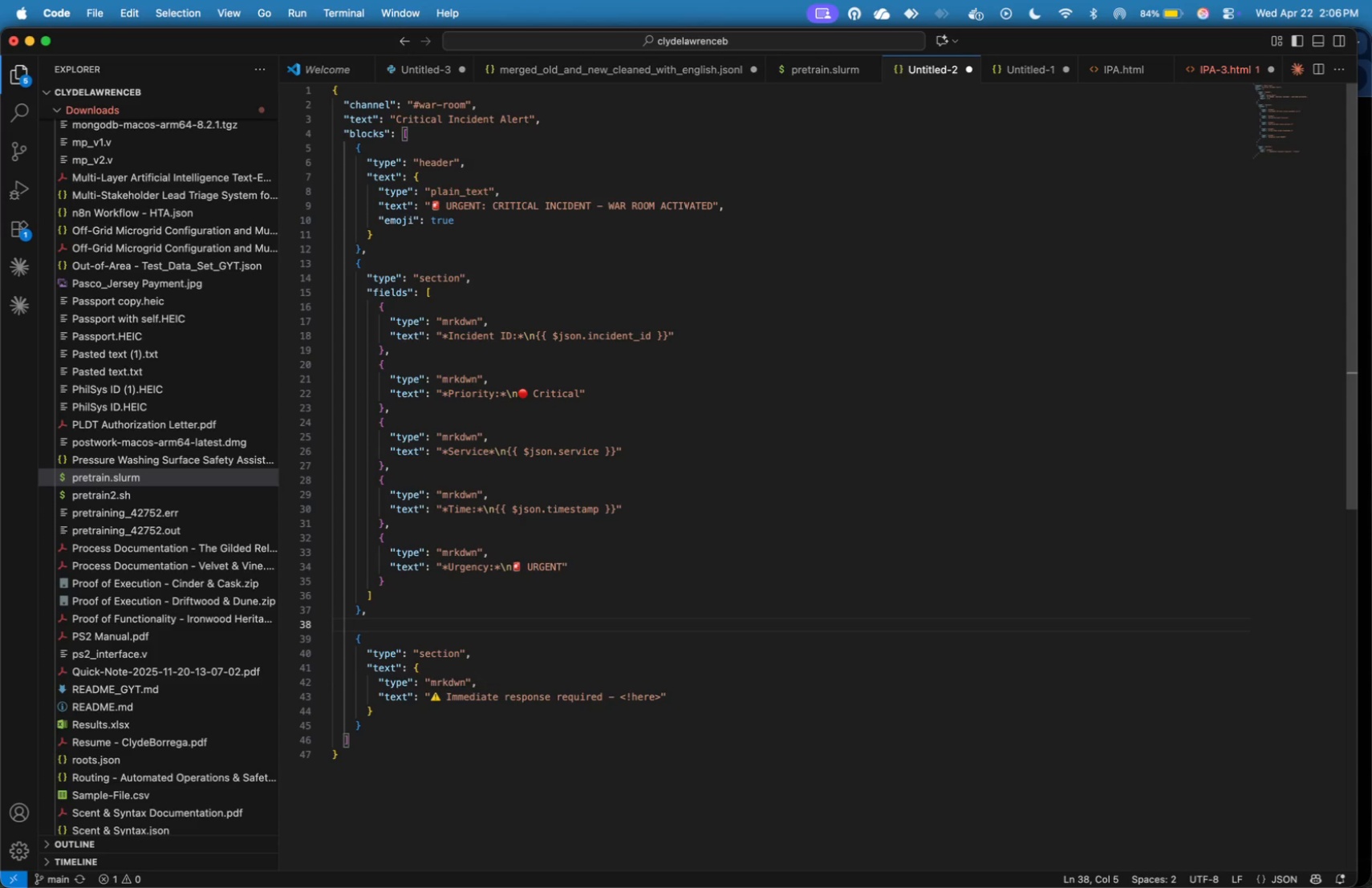 
key(Shift+BracketLeft)
 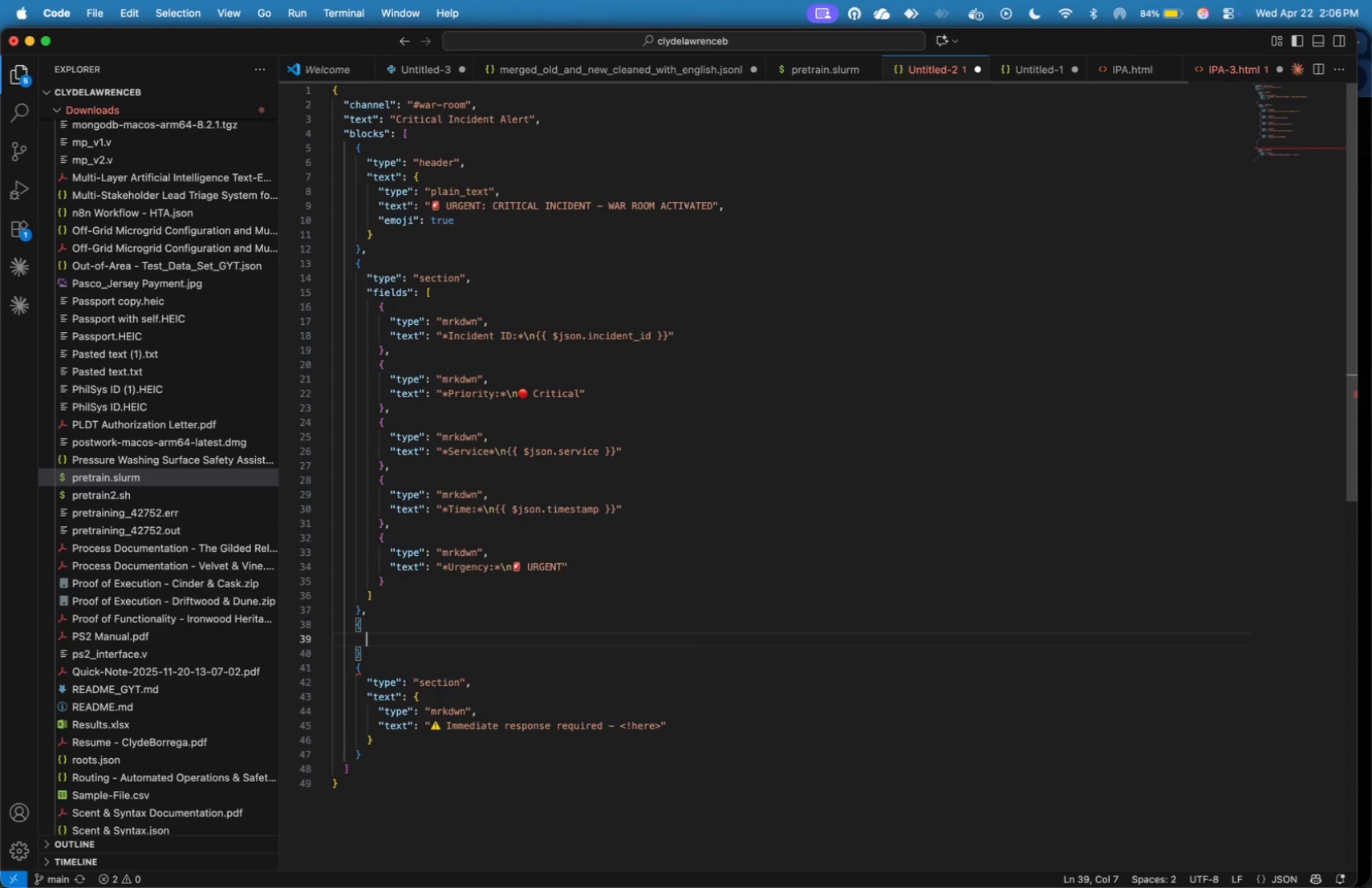 
key(Enter)
 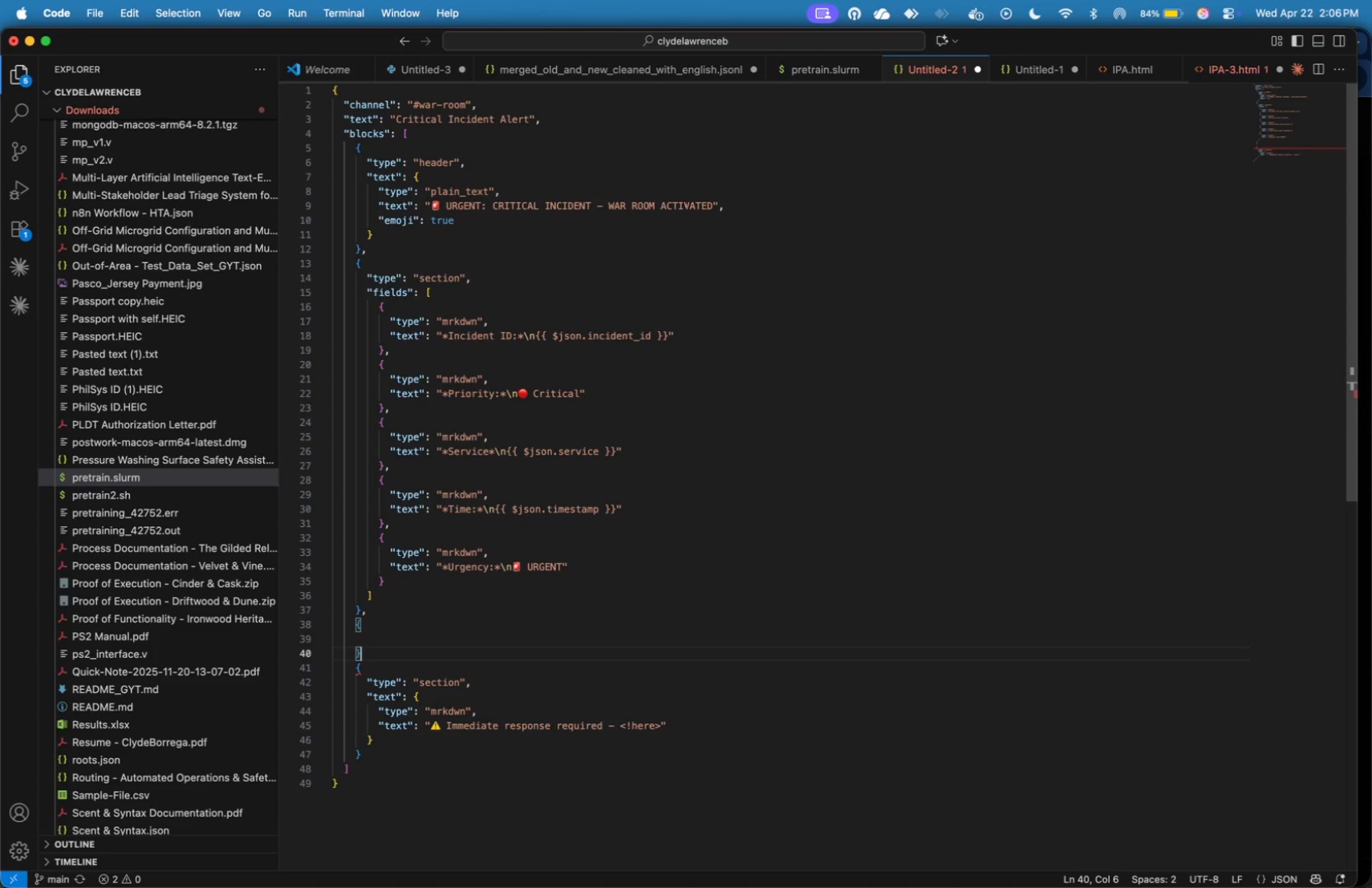 
key(ArrowDown)
 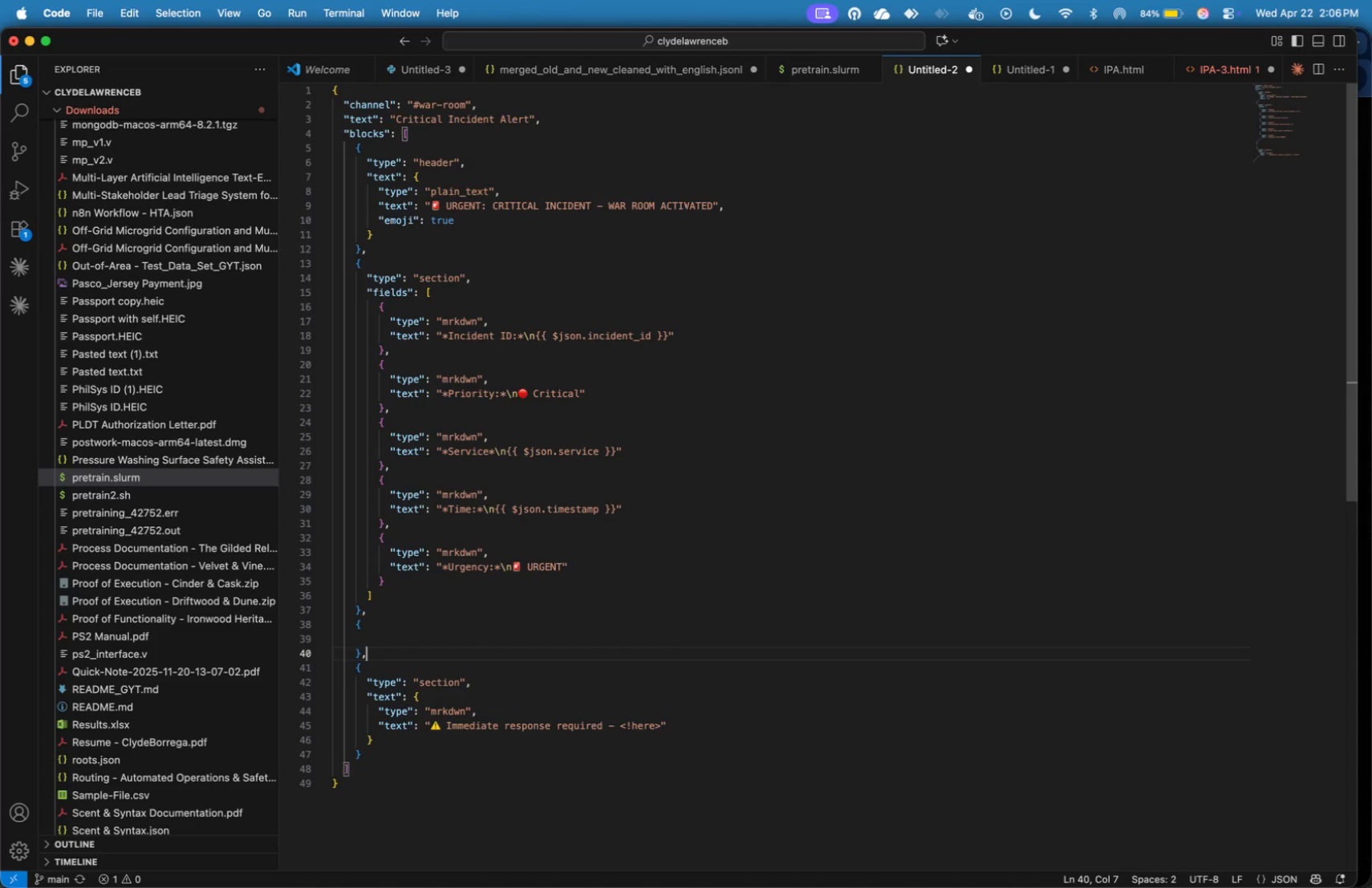 
key(Comma)
 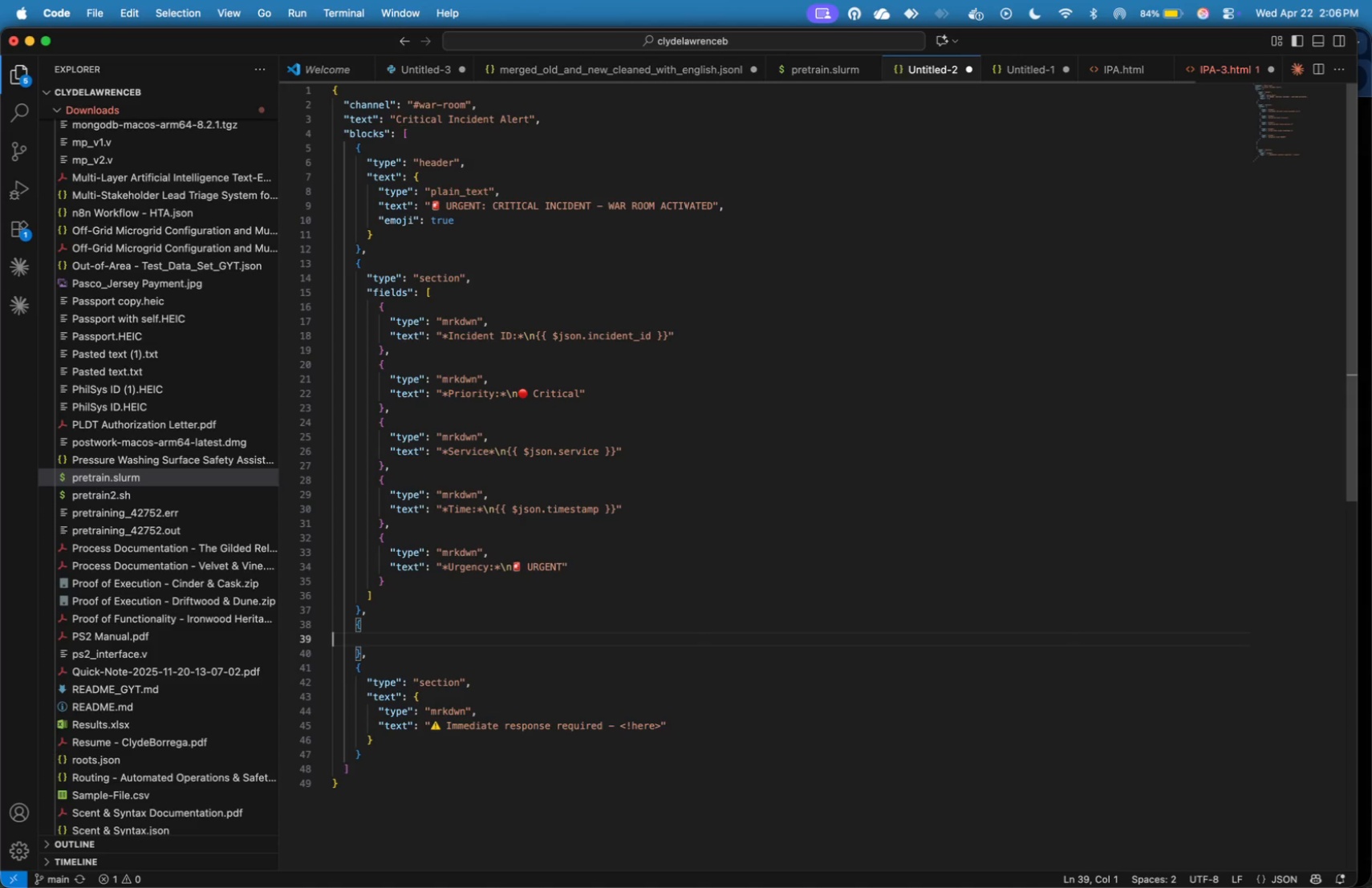 
key(ArrowUp)
 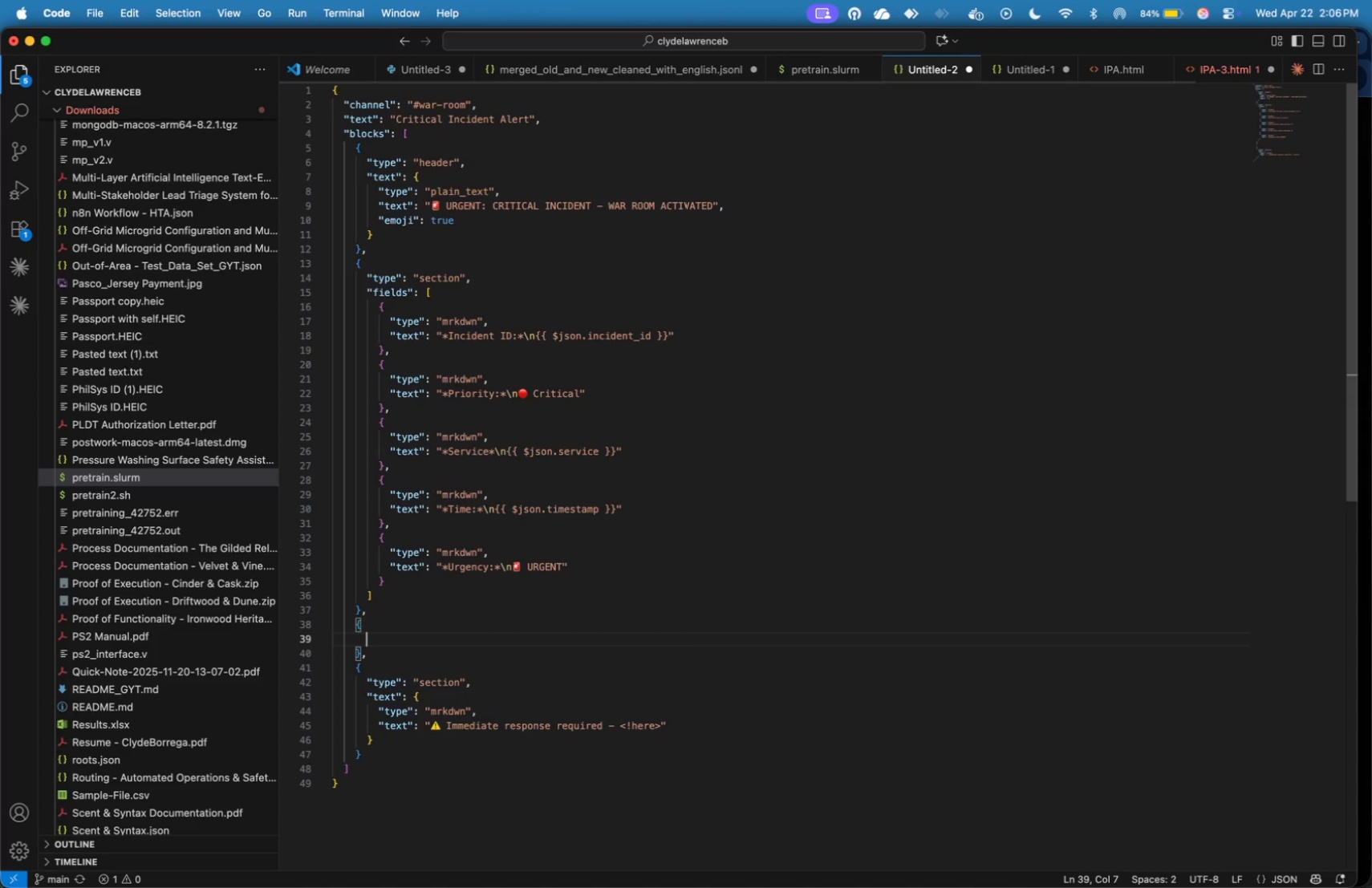 
key(Tab)
type("type)
 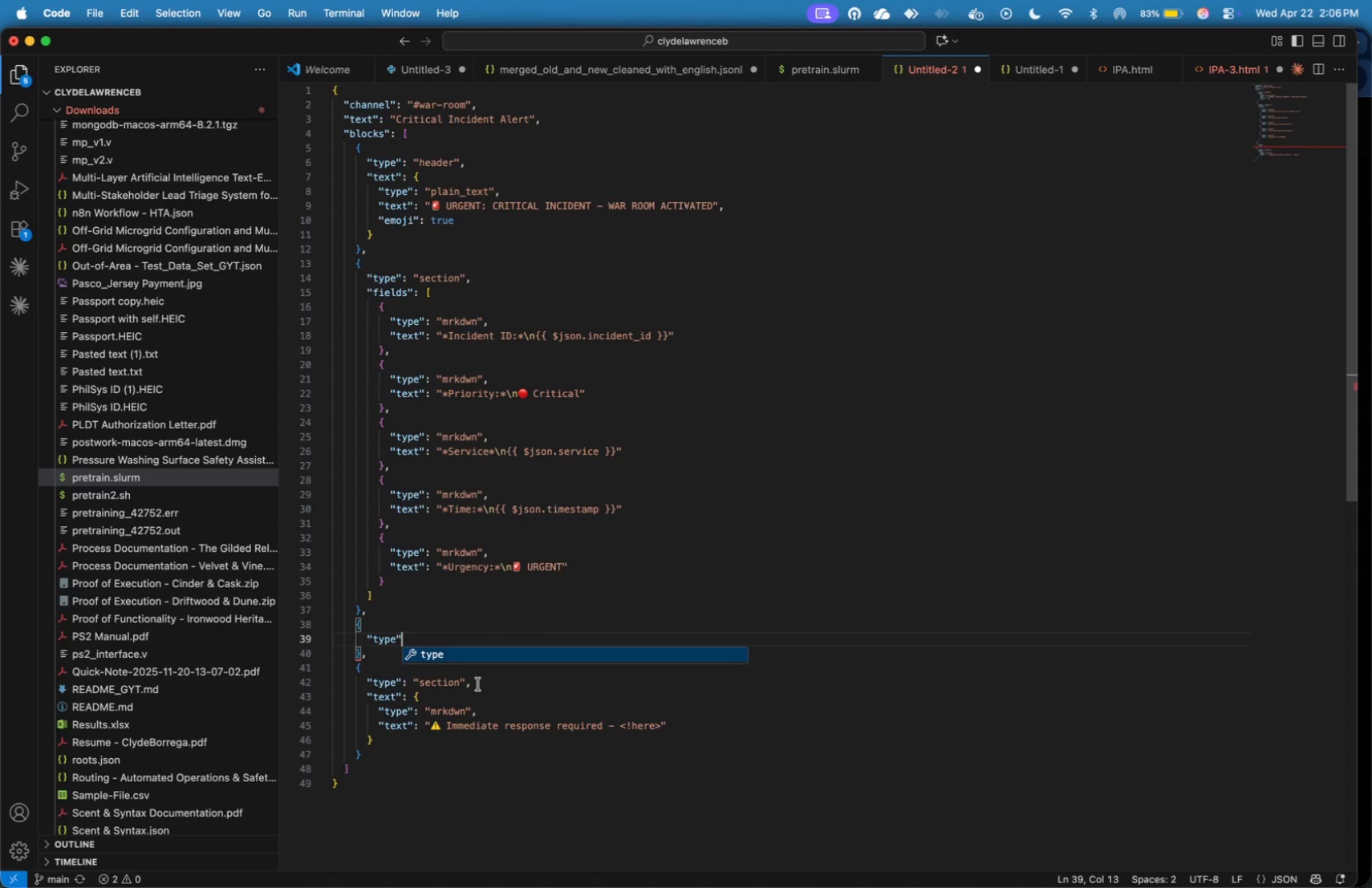 
key(ArrowRight)
 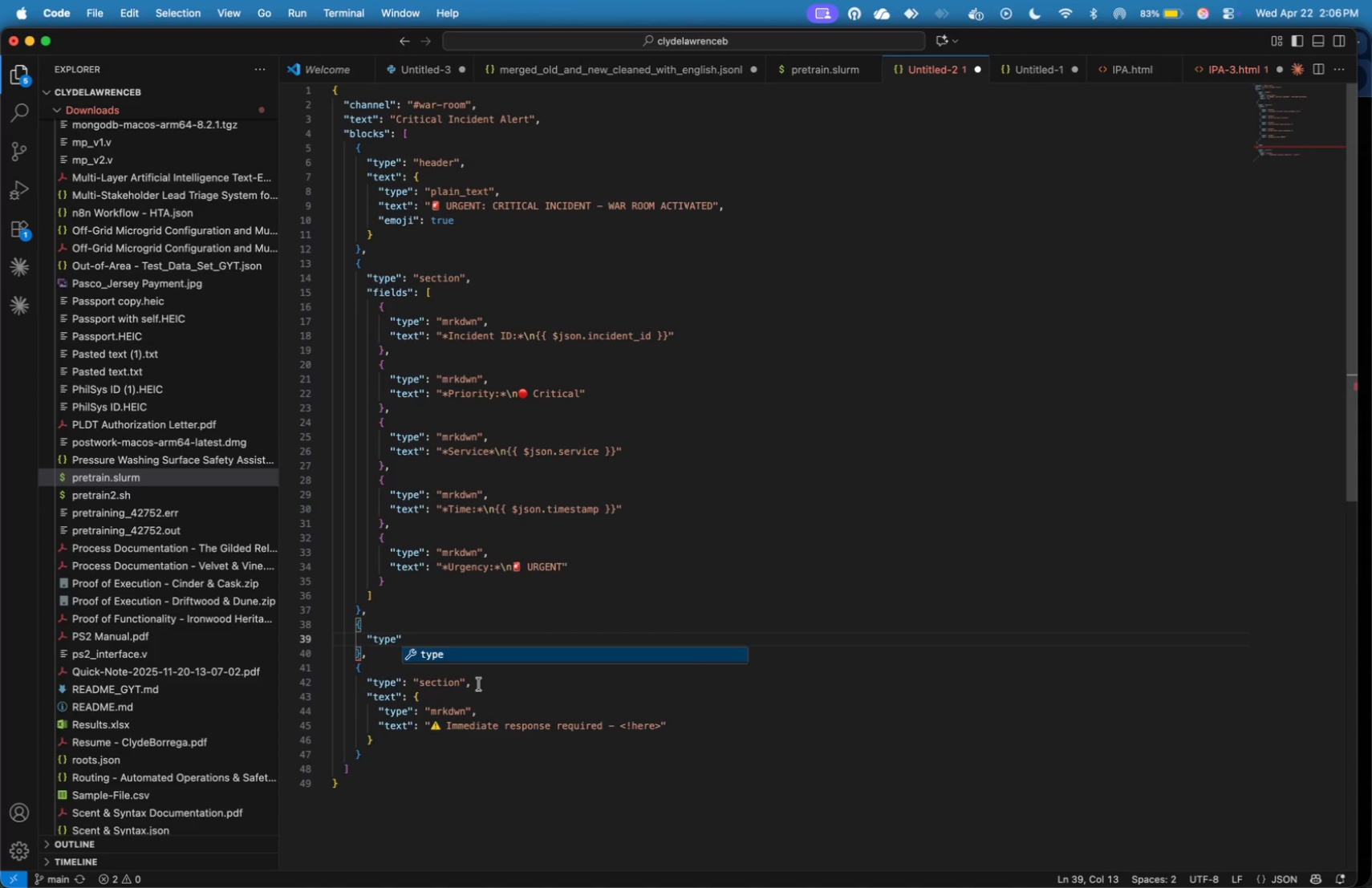 
key(Shift+Semicolon)
 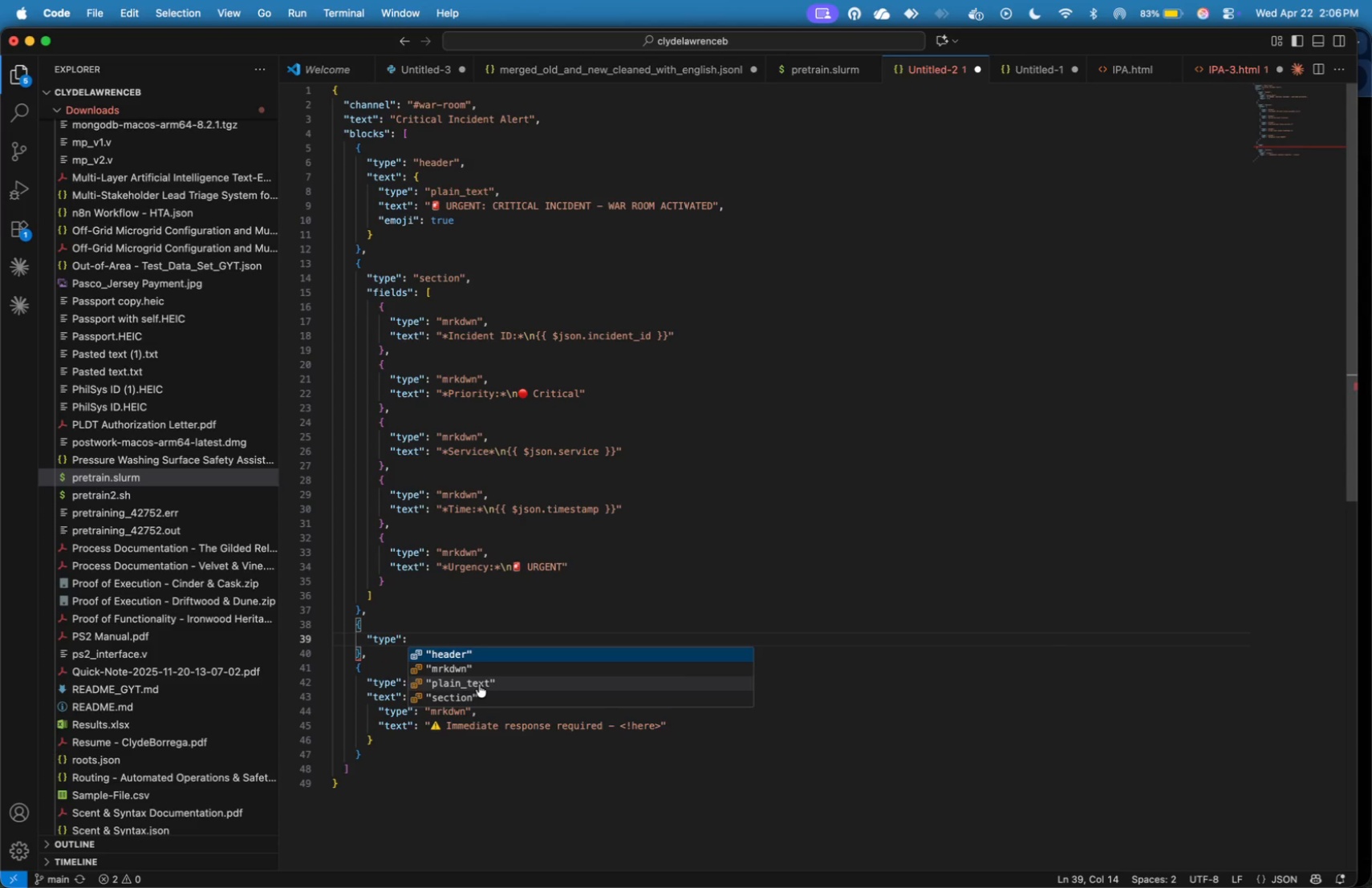 
type( "section)
 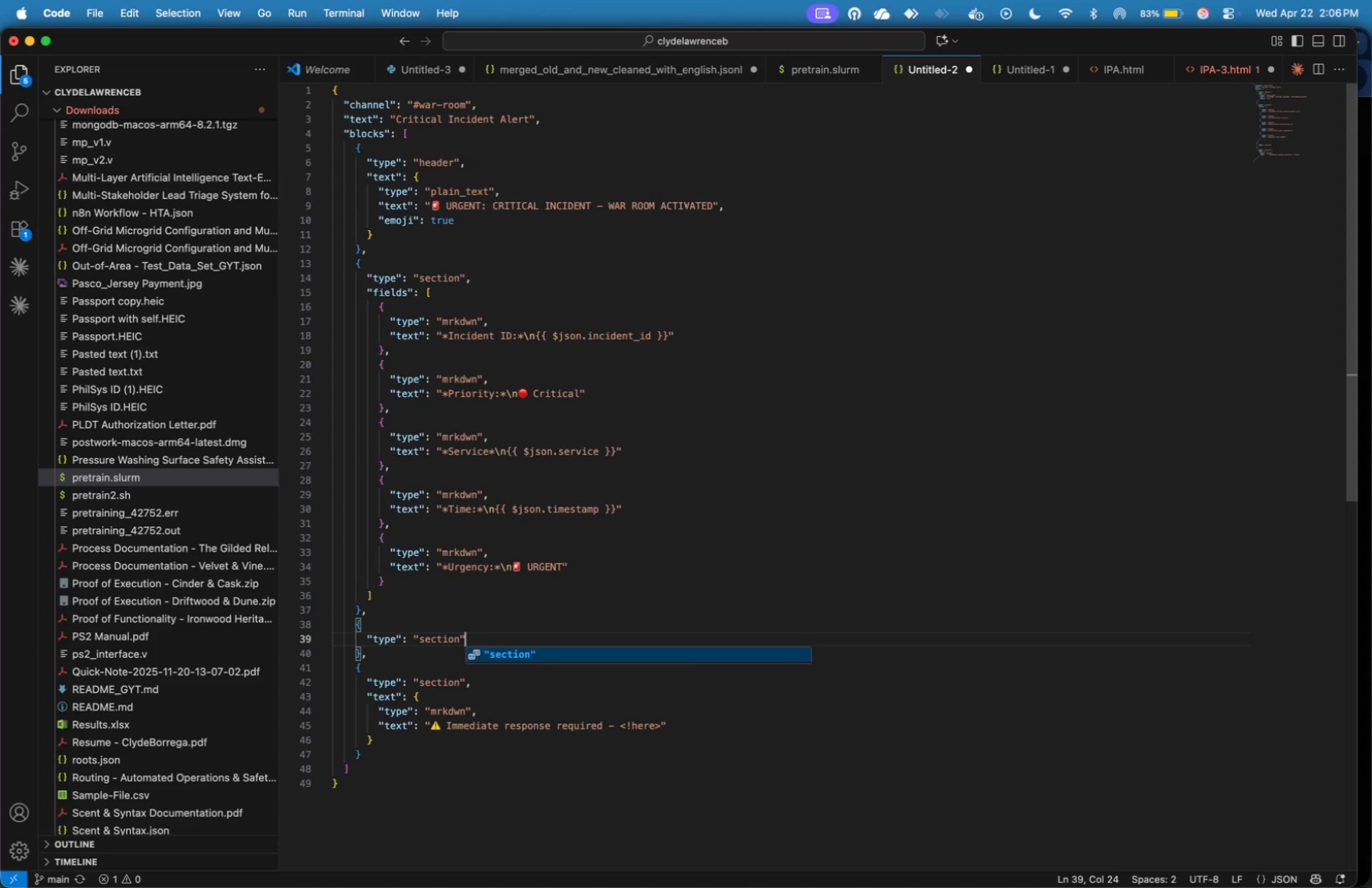 
key(ArrowRight)
 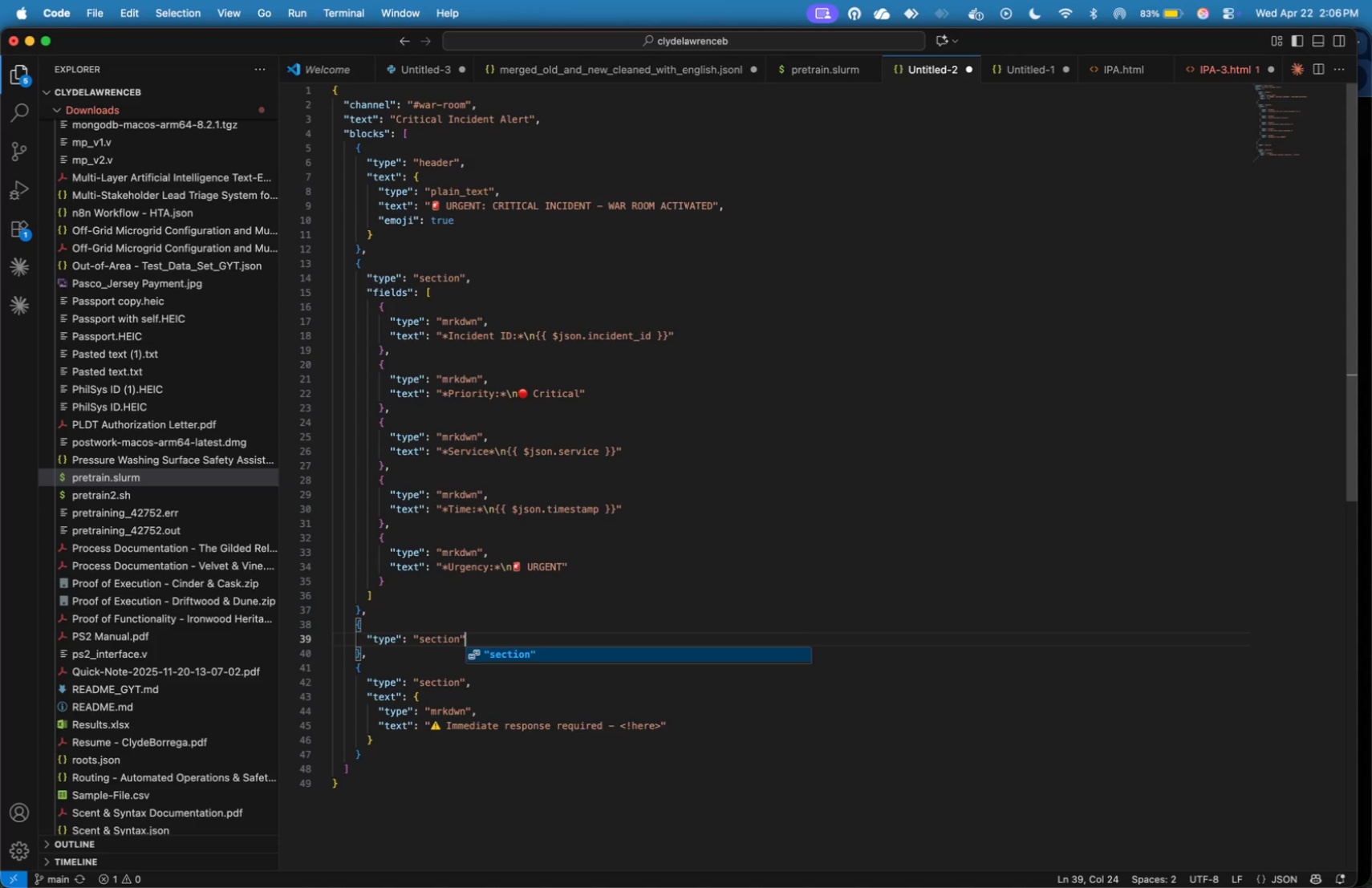 
hold_key(key=ShiftLeft, duration=0.98)
 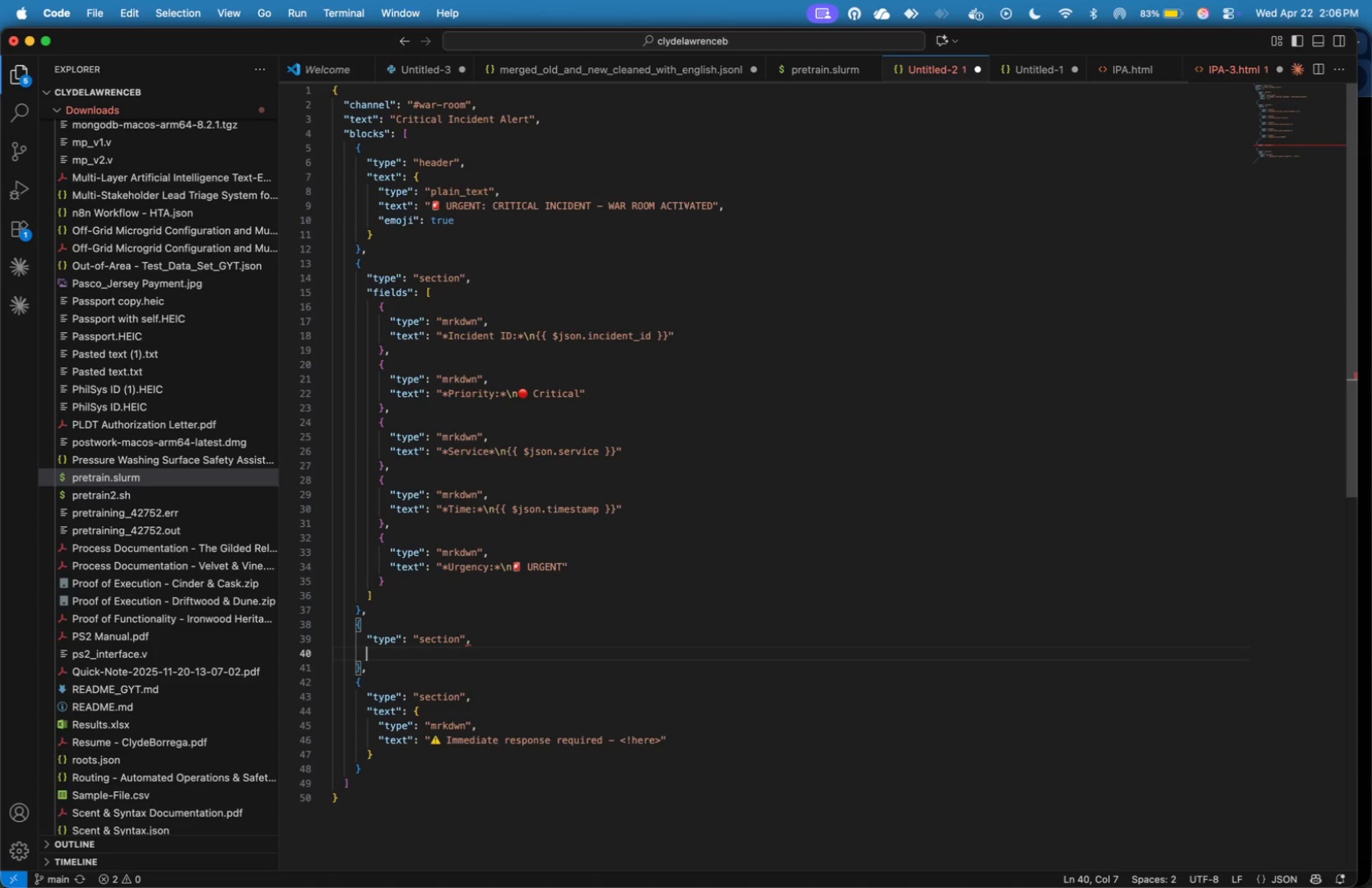 
key(Comma)
 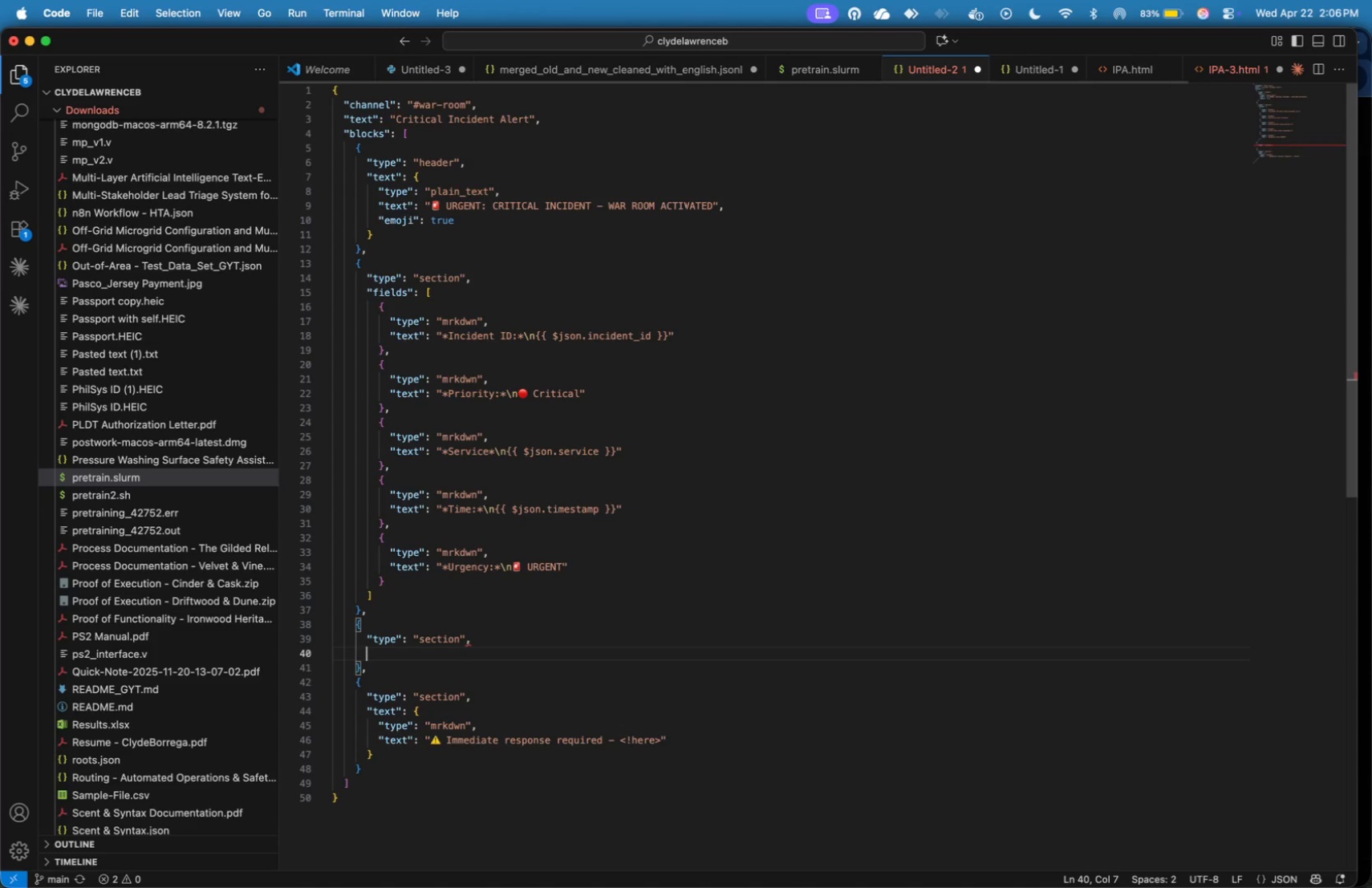 
key(Enter)
 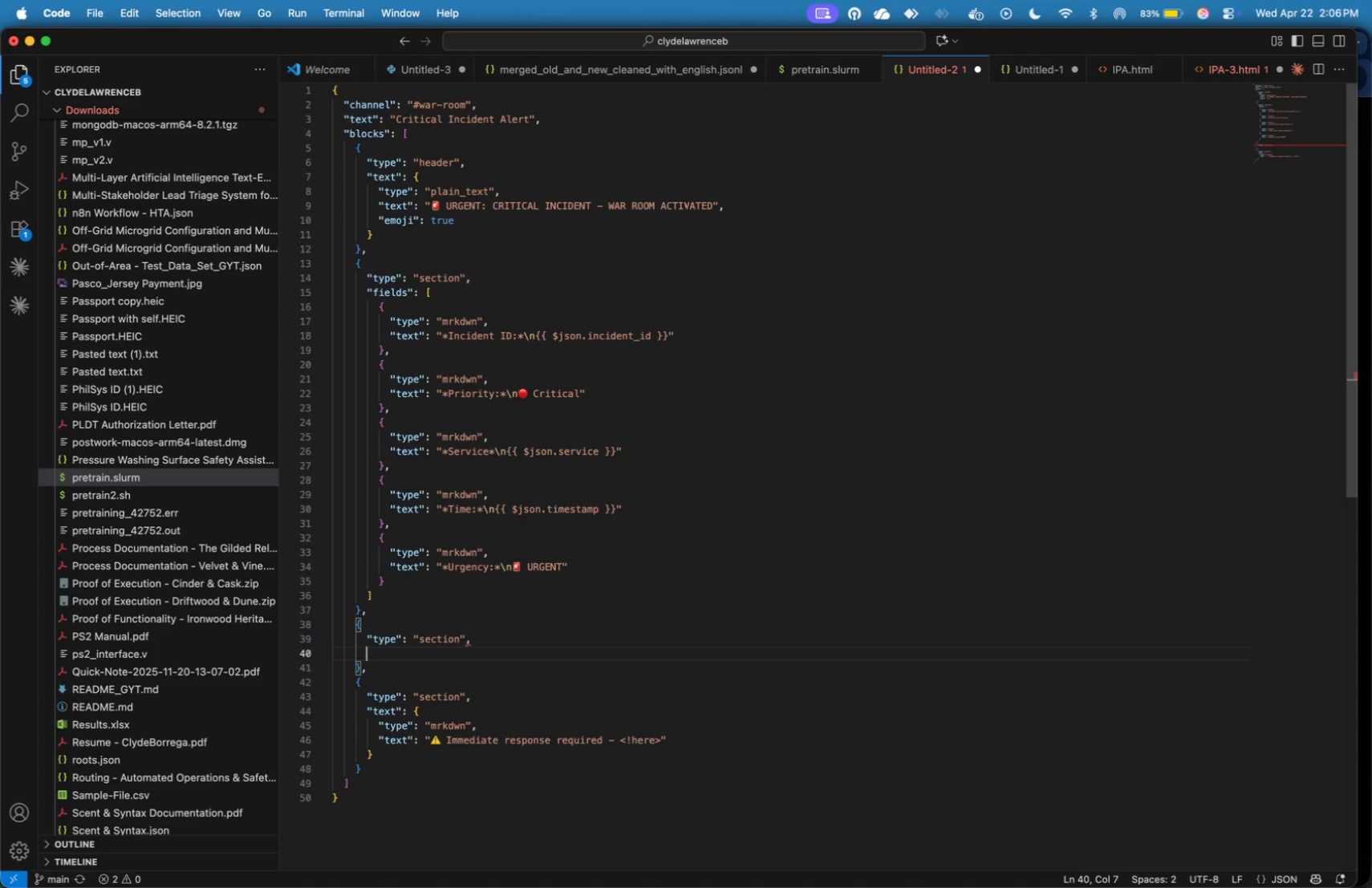 
type("text)
 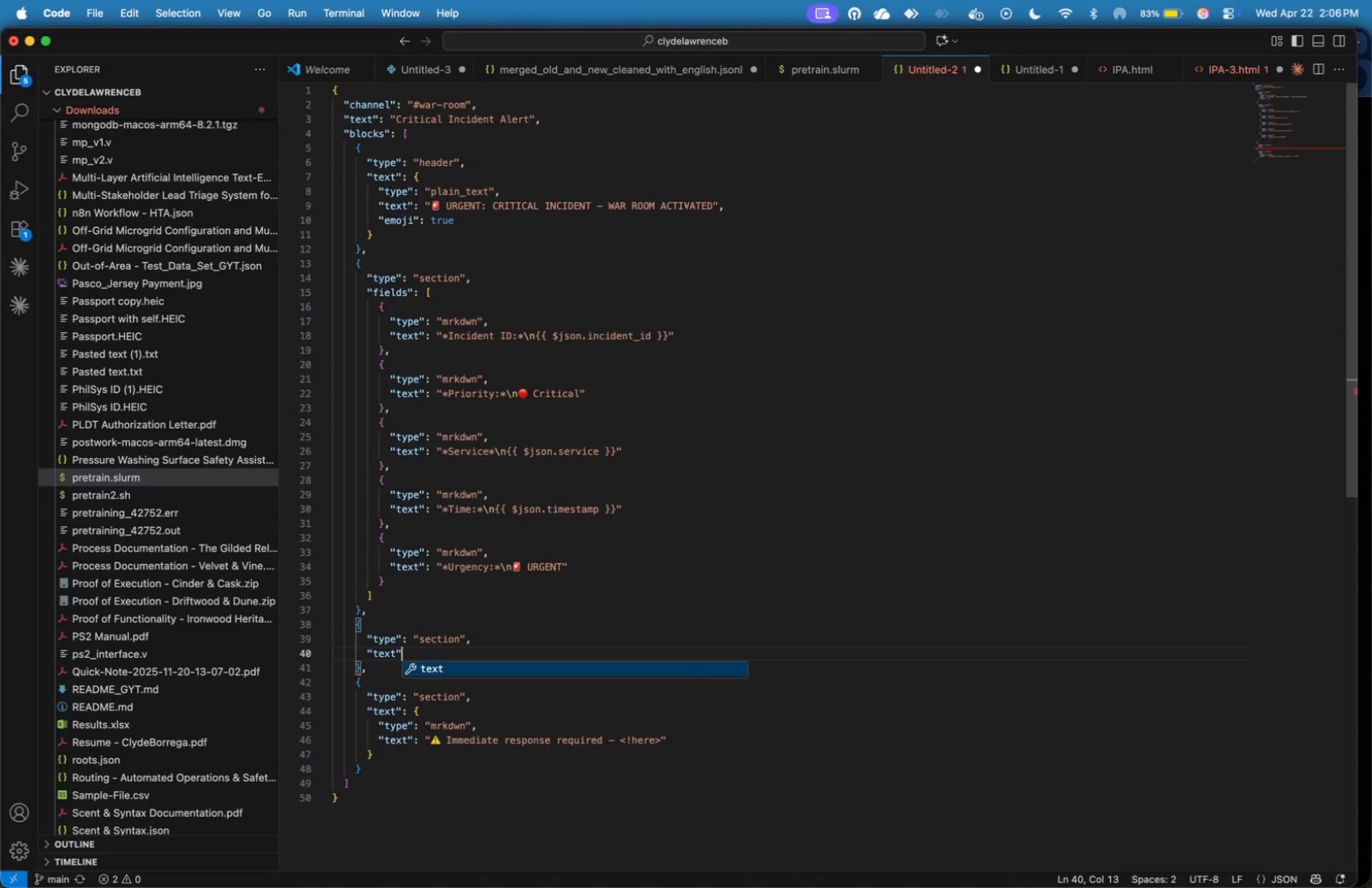 
key(ArrowRight)
 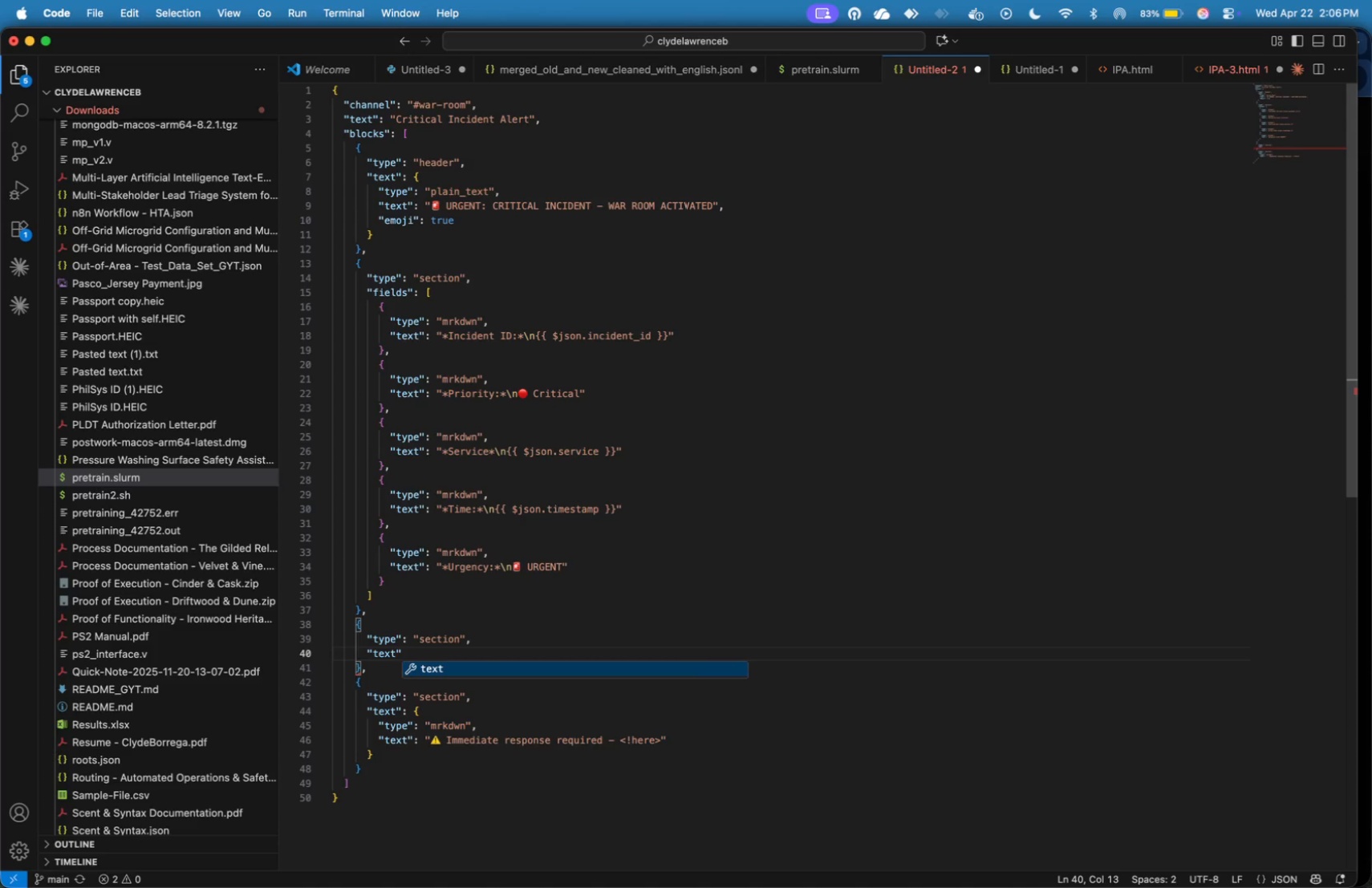 
key(Shift+Semicolon)
 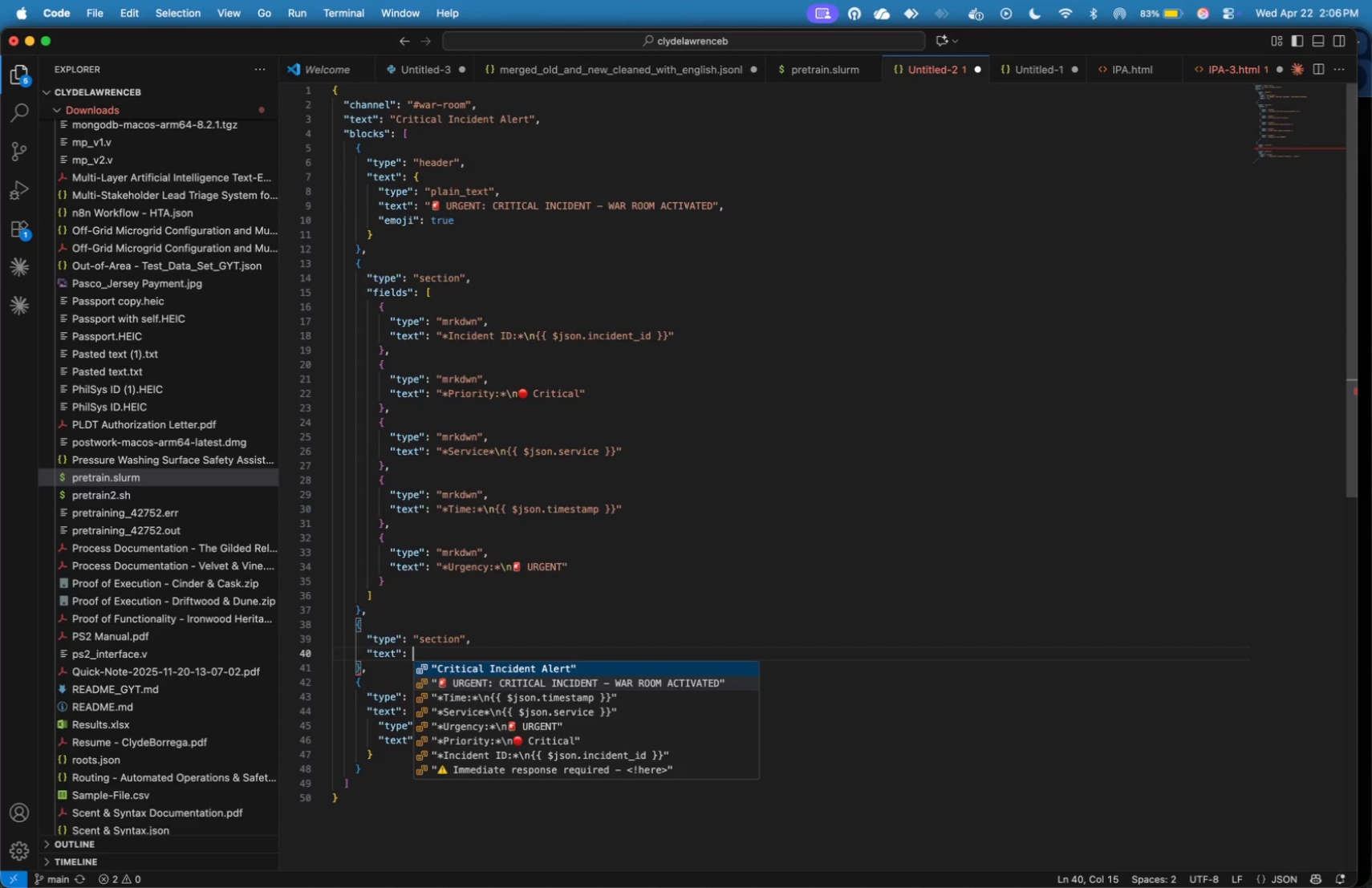 
key(Space)
 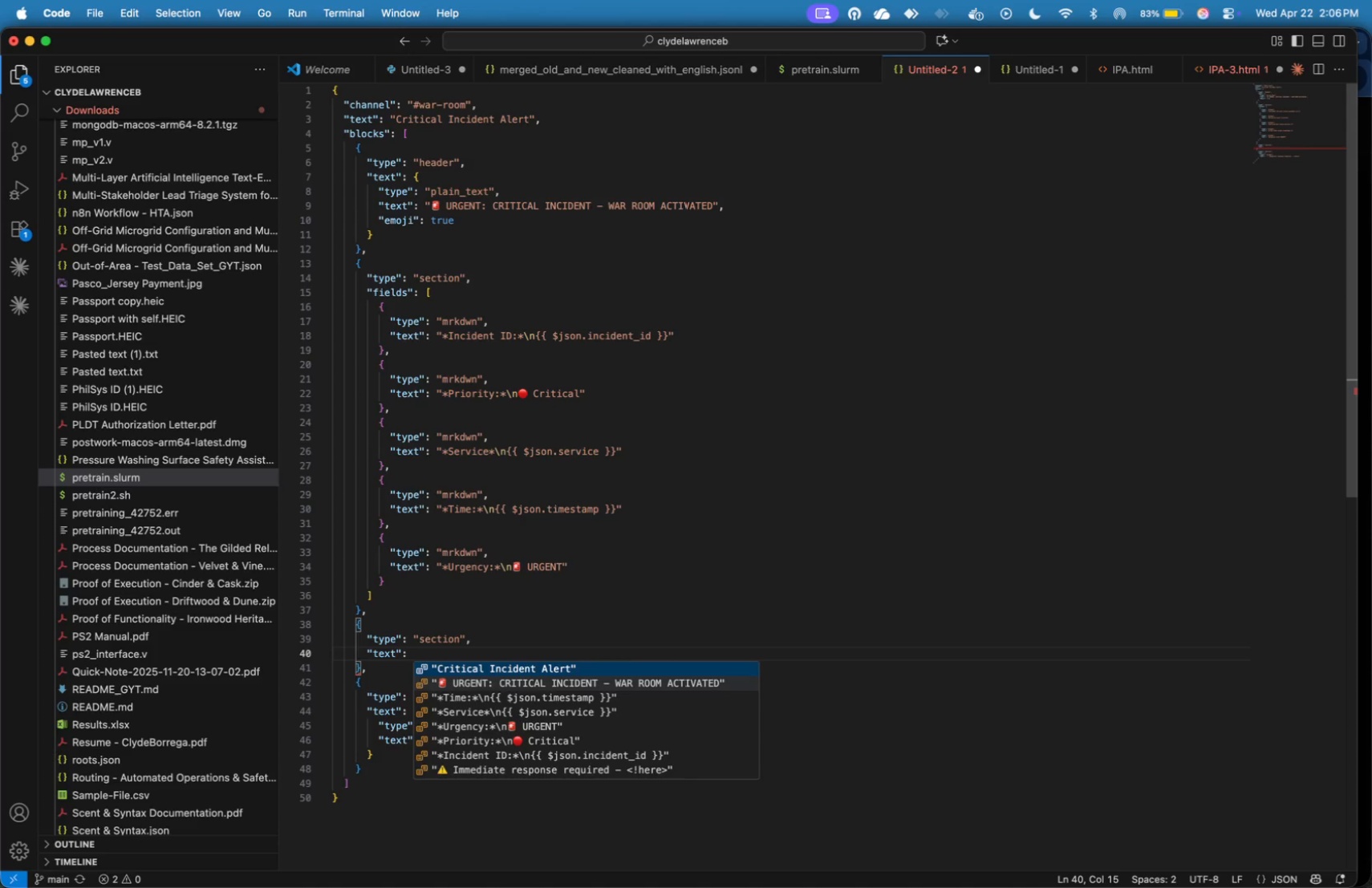 
key(Shift+BracketLeft)
 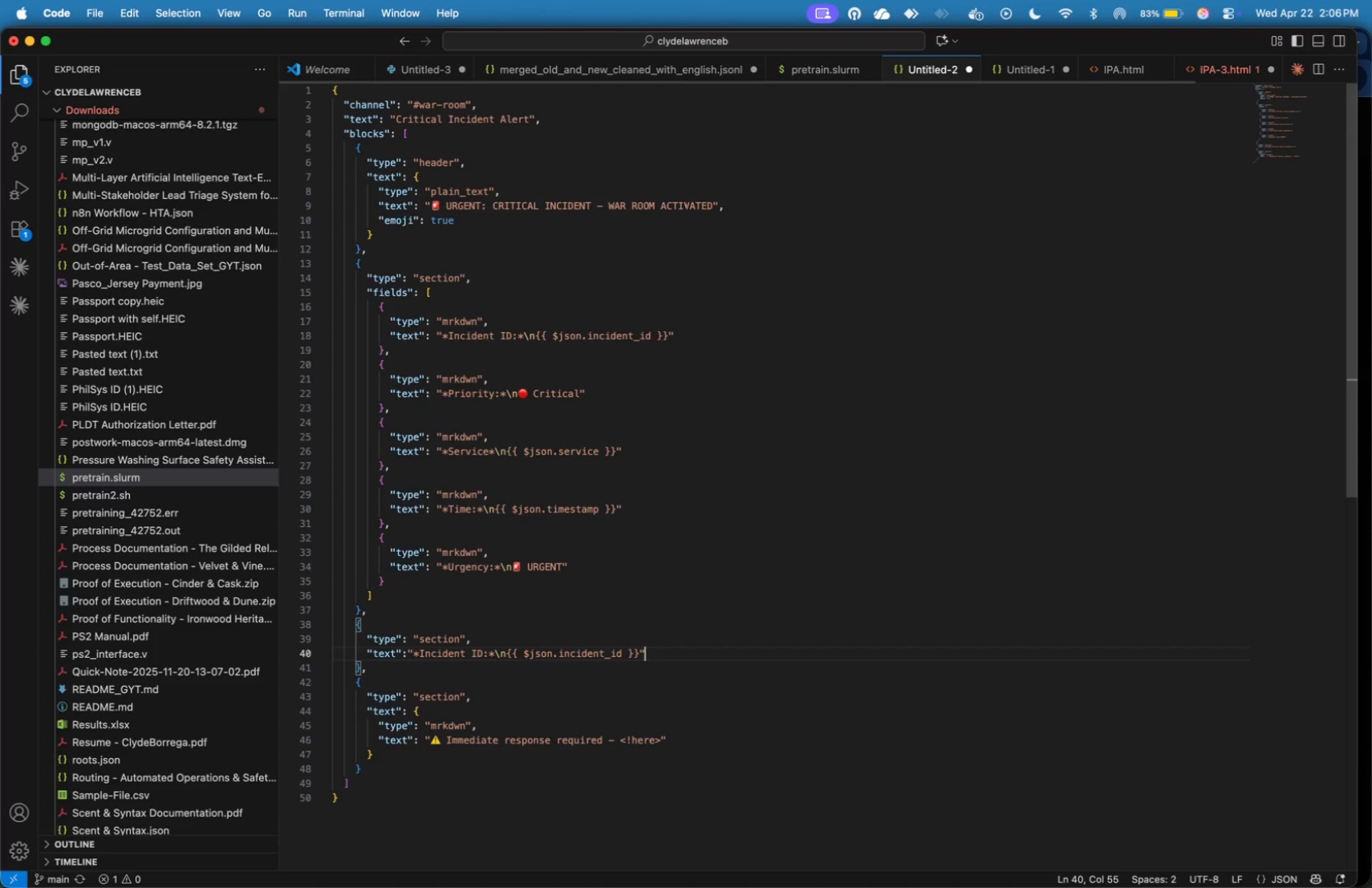 
key(Enter)
 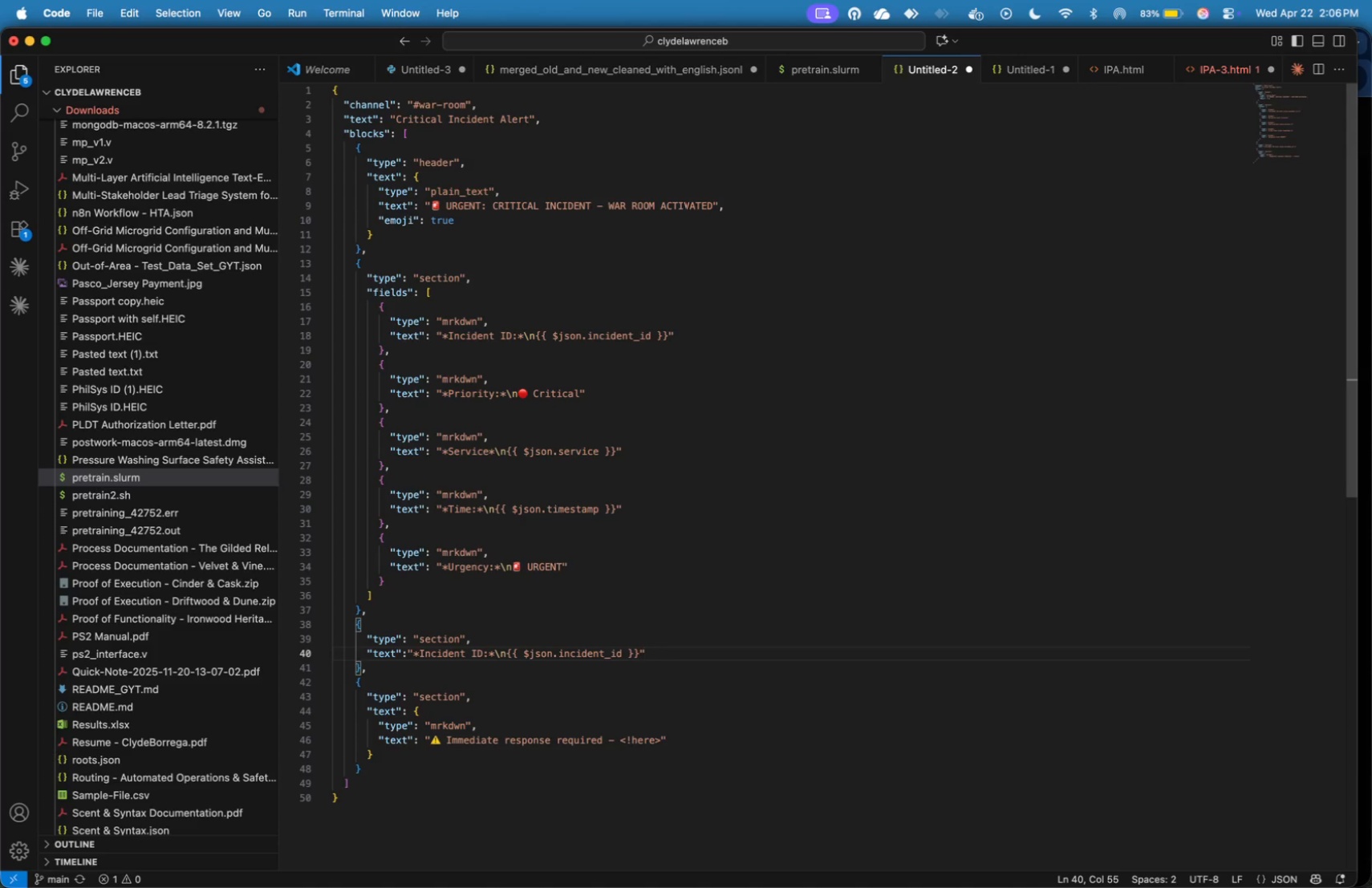 
key(Meta+Z)
 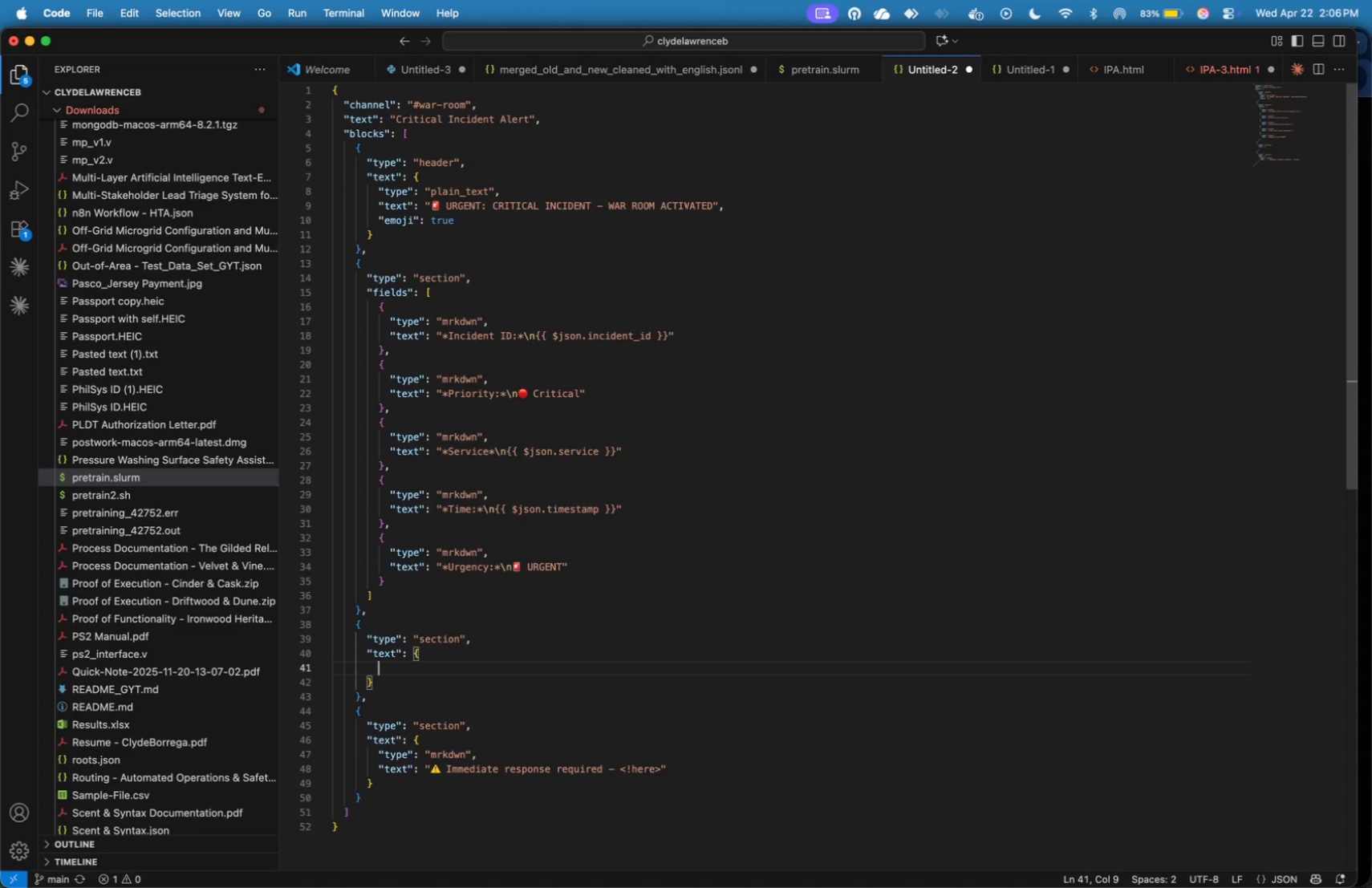 
key(Enter)
 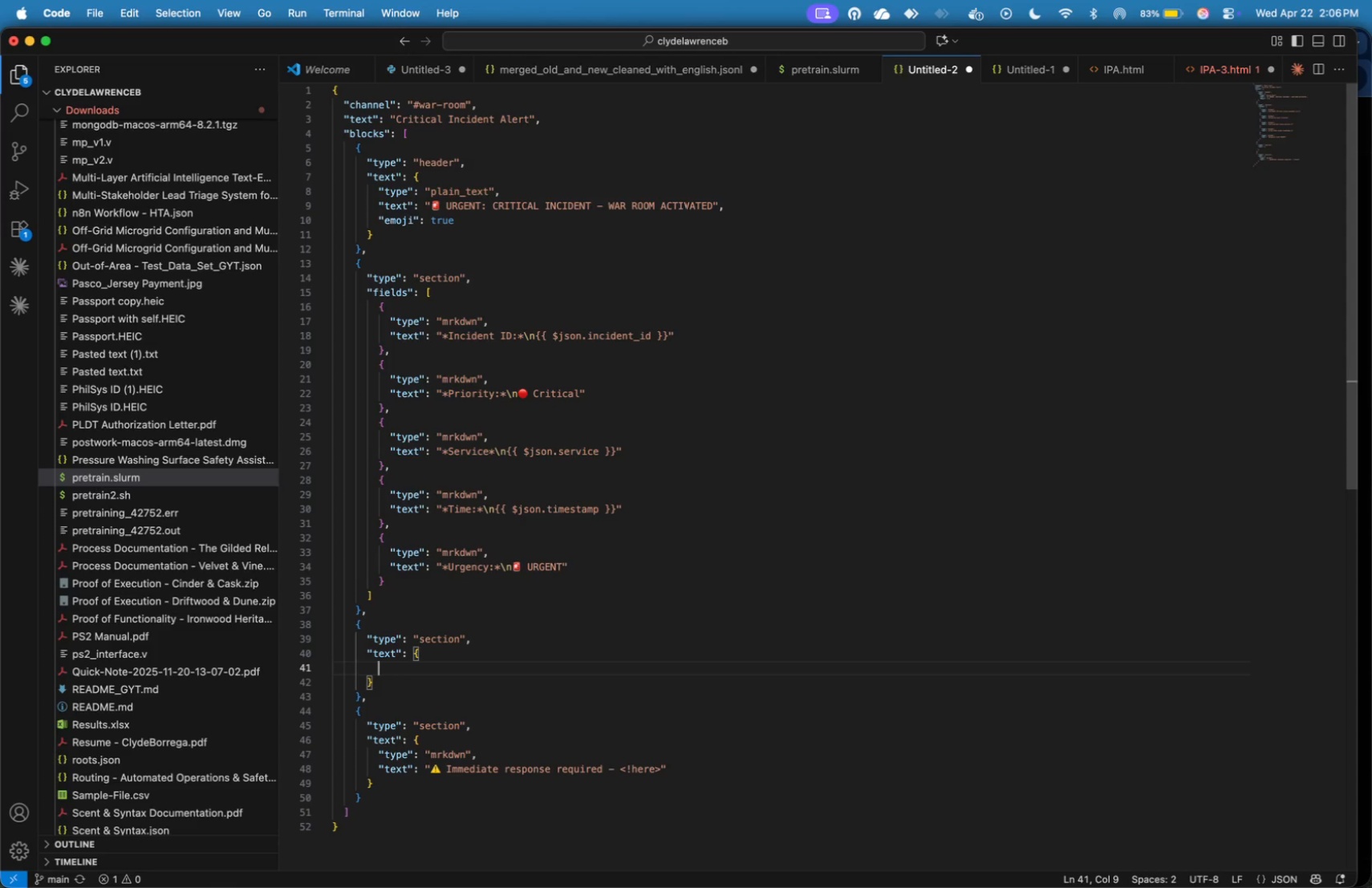 
type("type)
 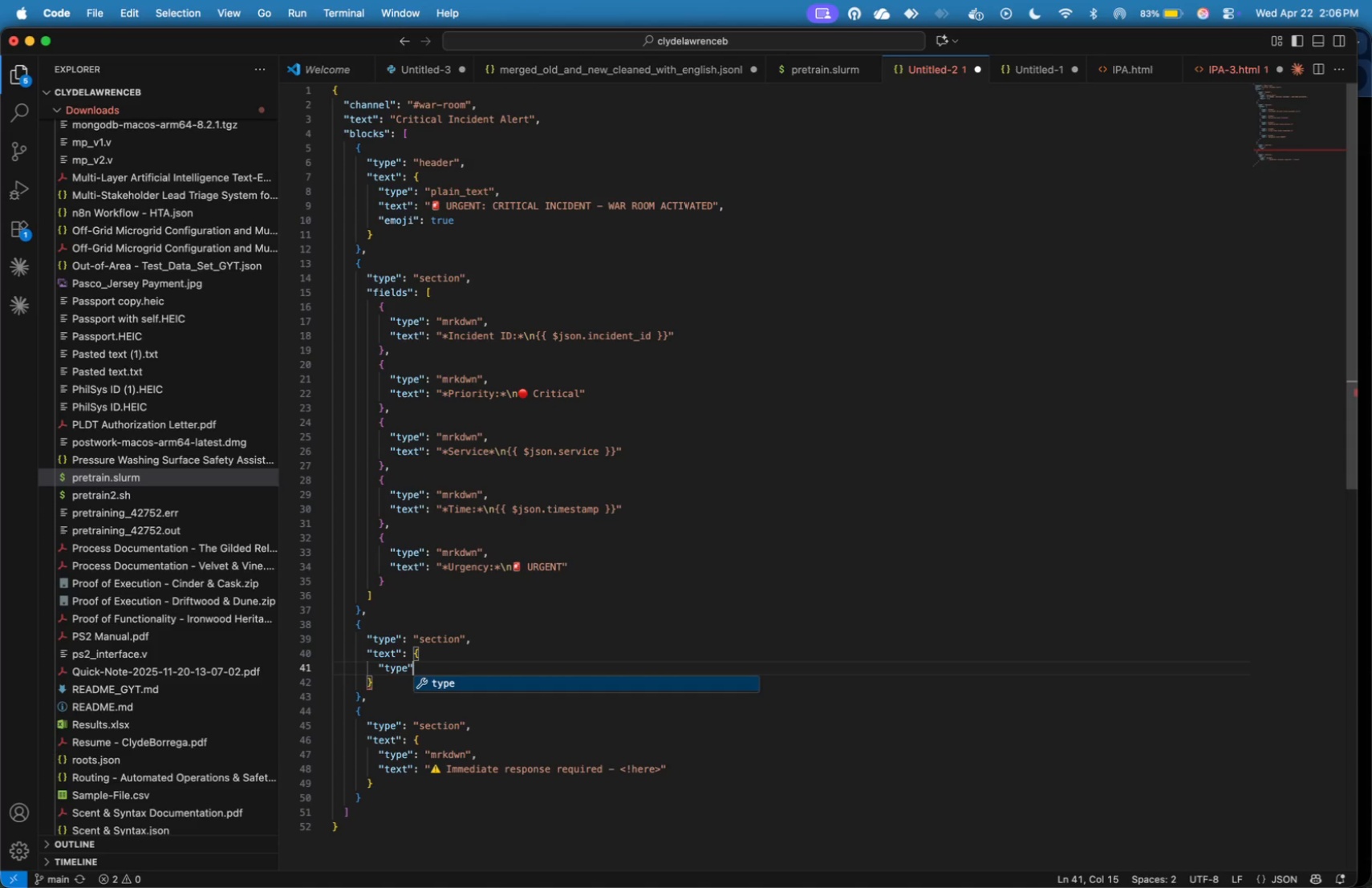 
key(ArrowRight)
 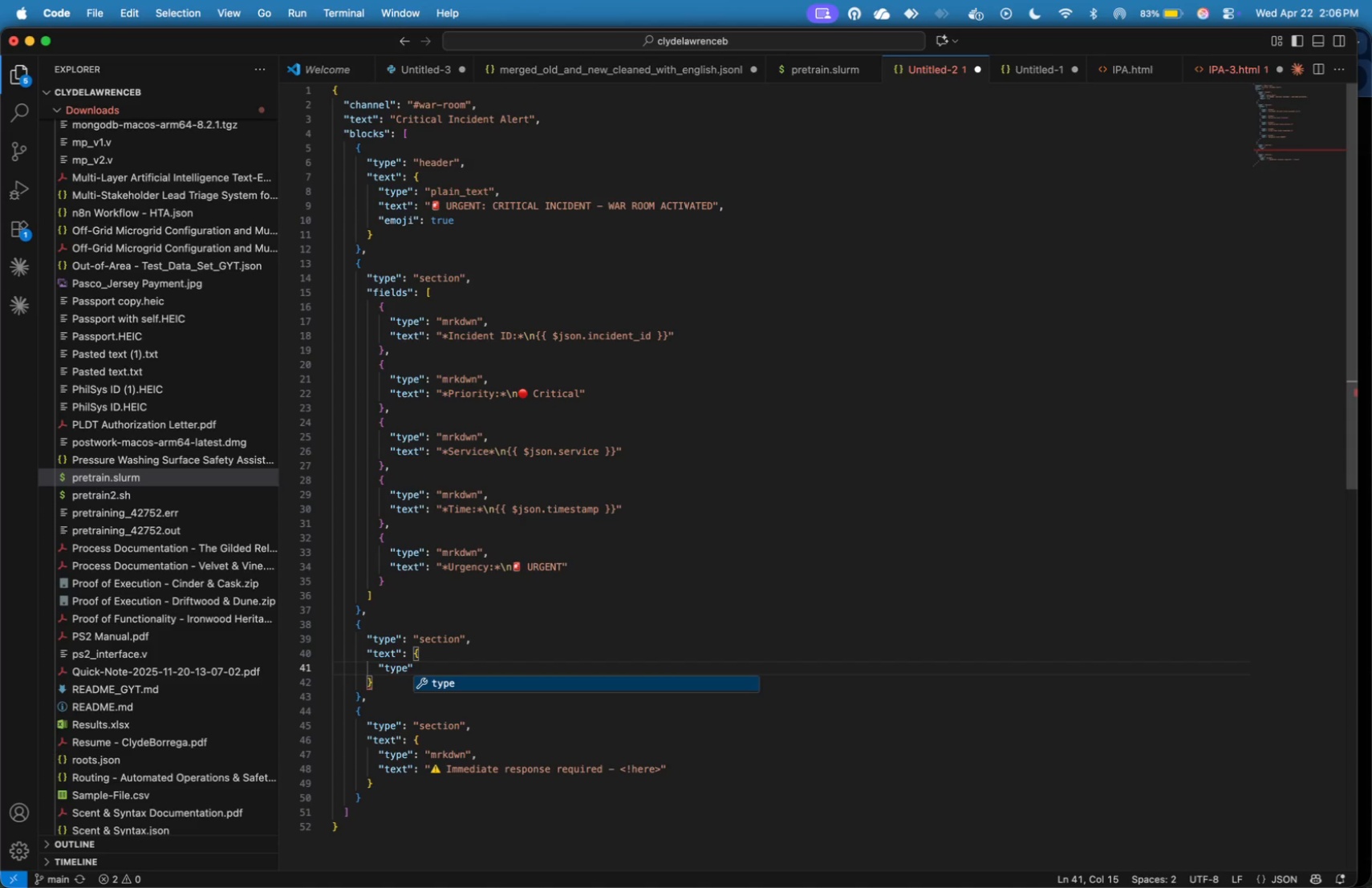 
type(: "mrkdwn)
 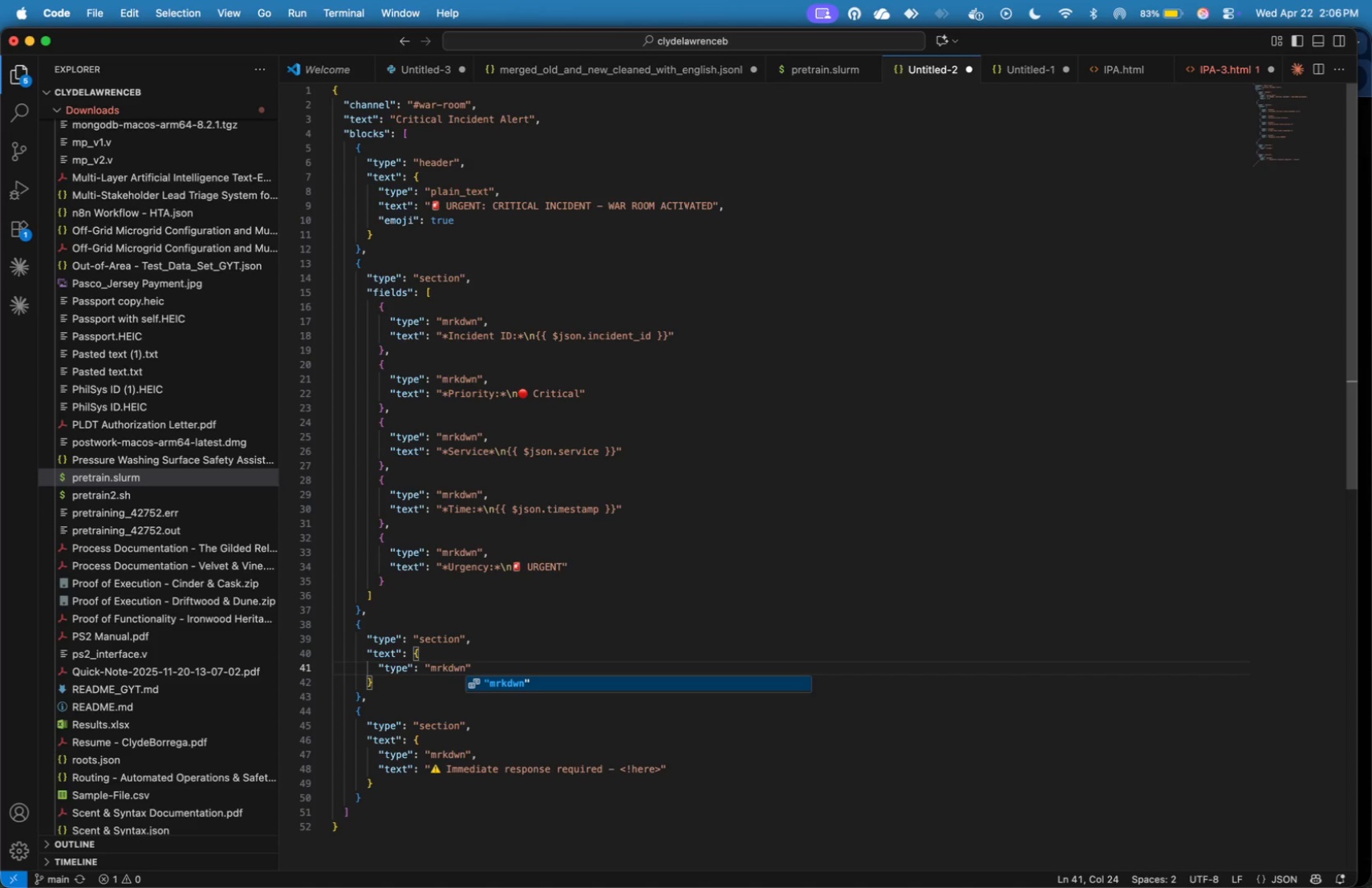 
key(ArrowRight)
 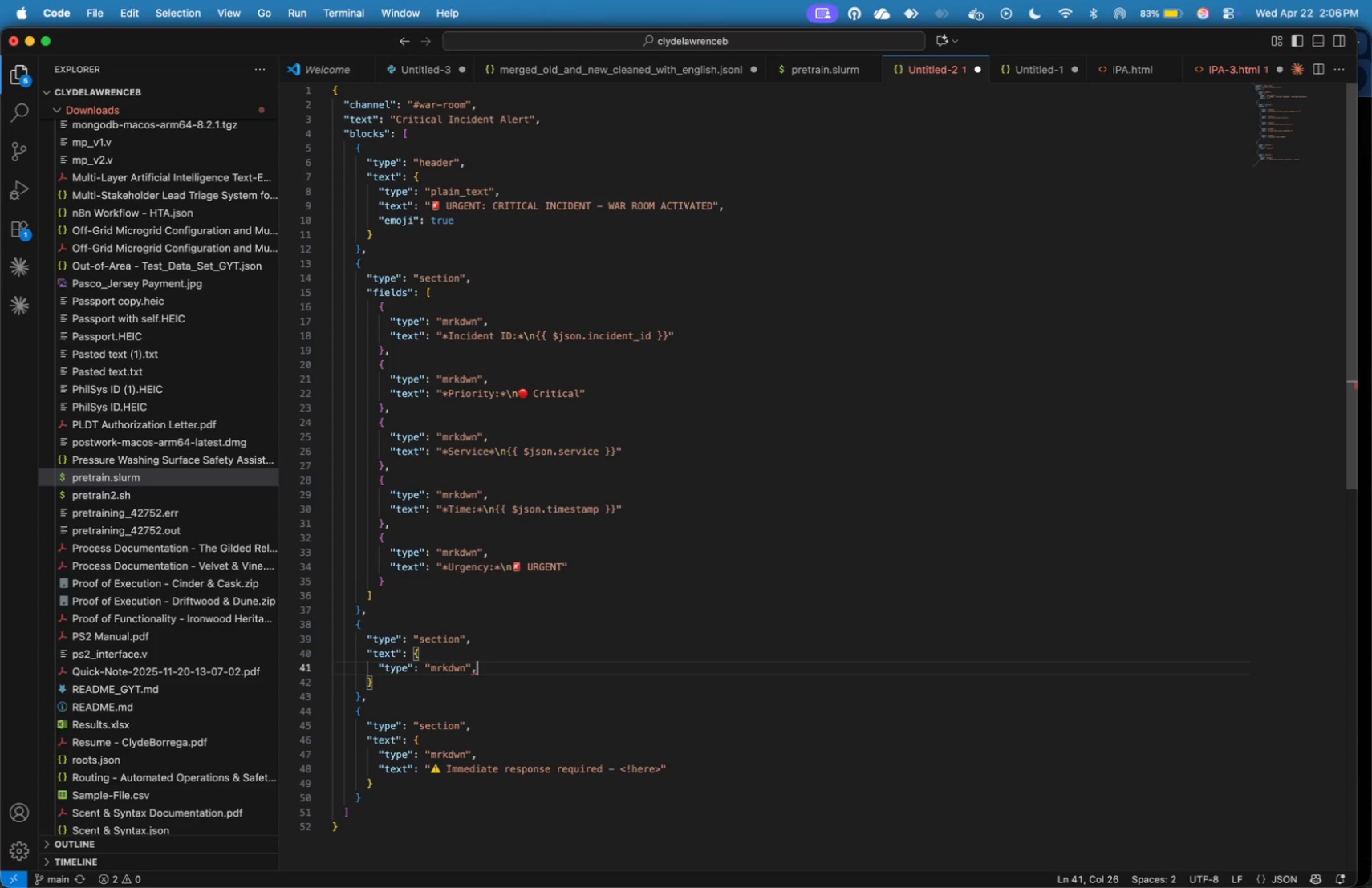 
key(Comma)
 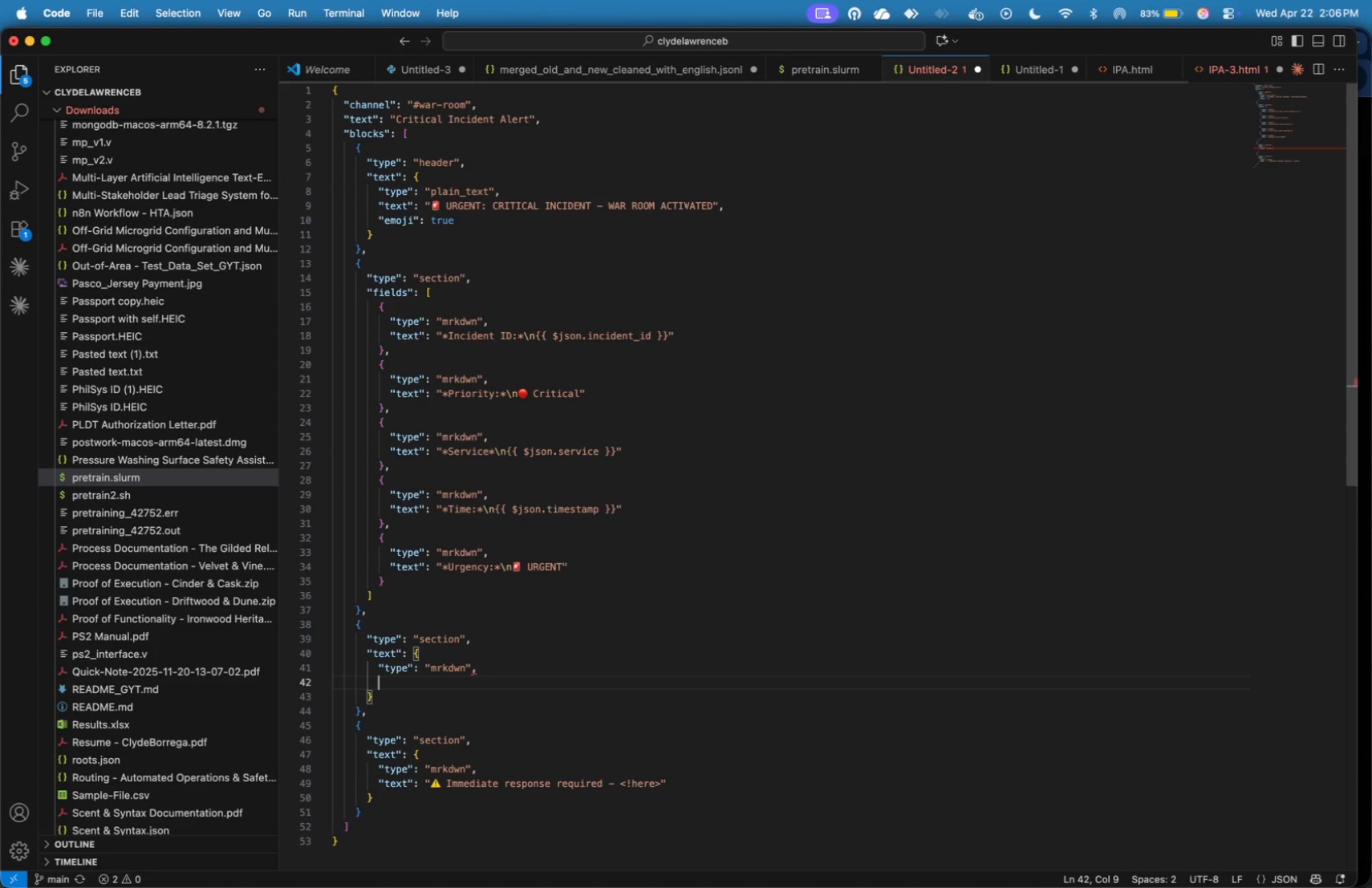 
key(Enter)
 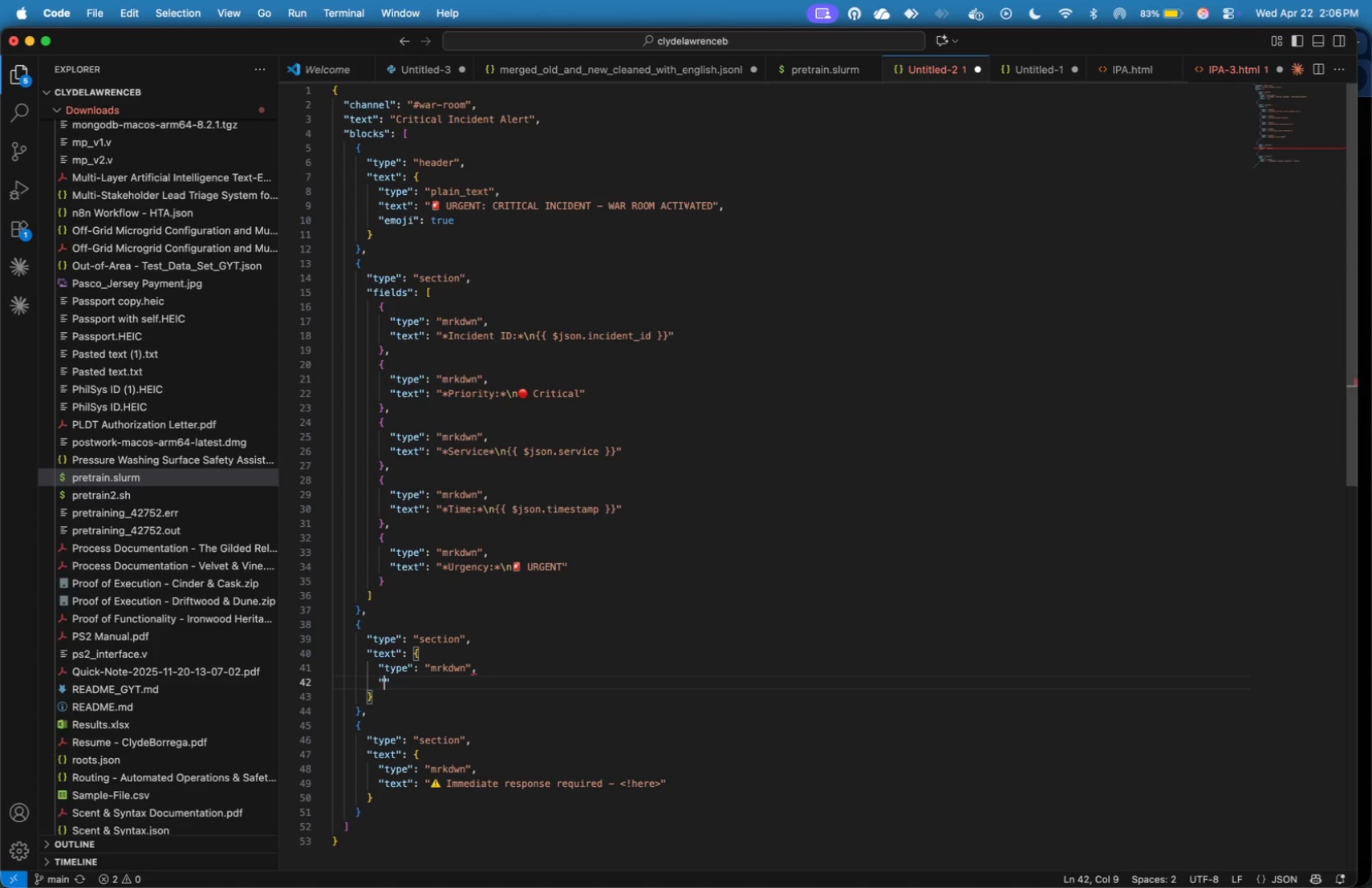 
type("text)
 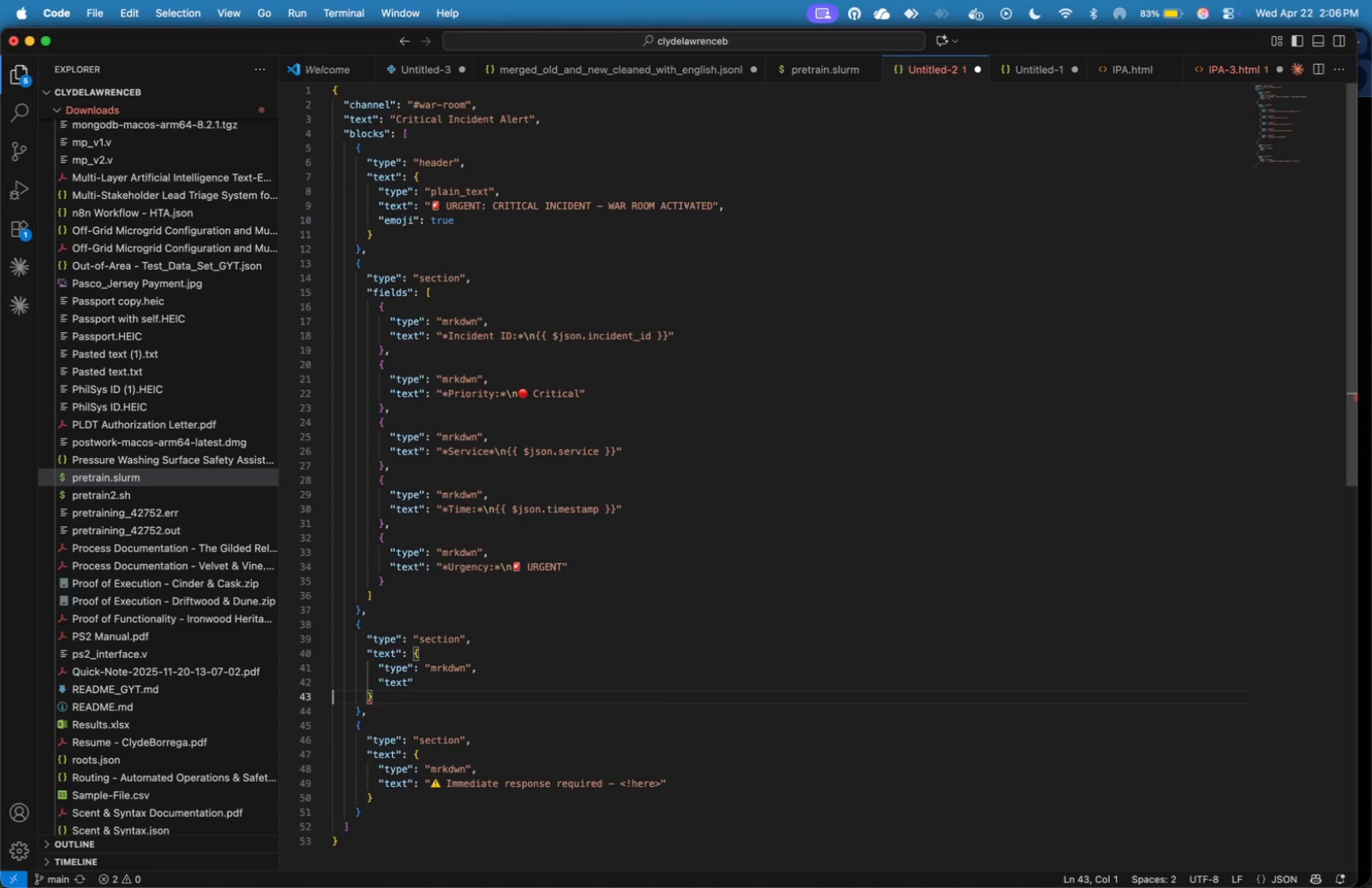 
key(ArrowRight)
 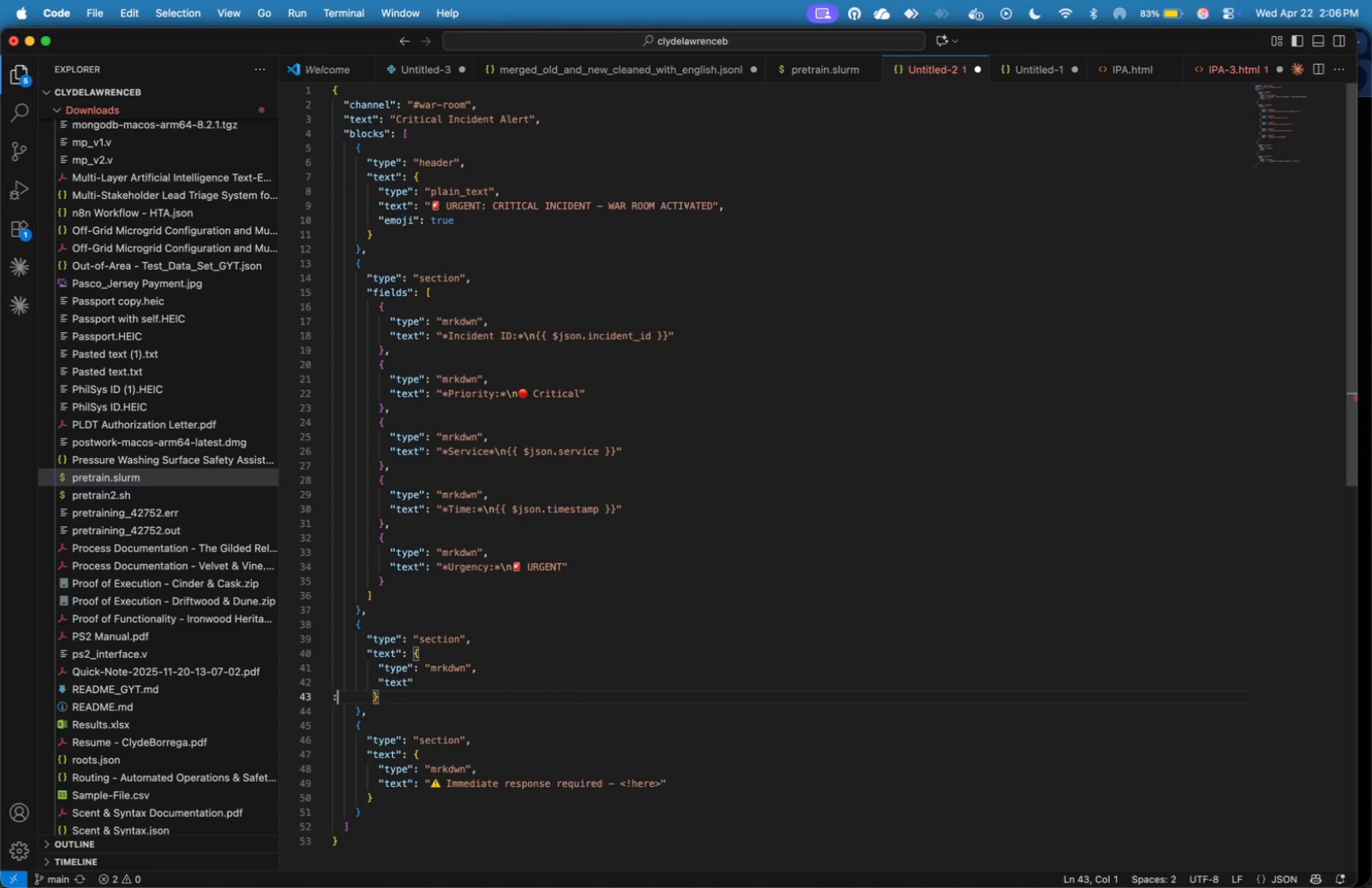 
key(ArrowRight)
 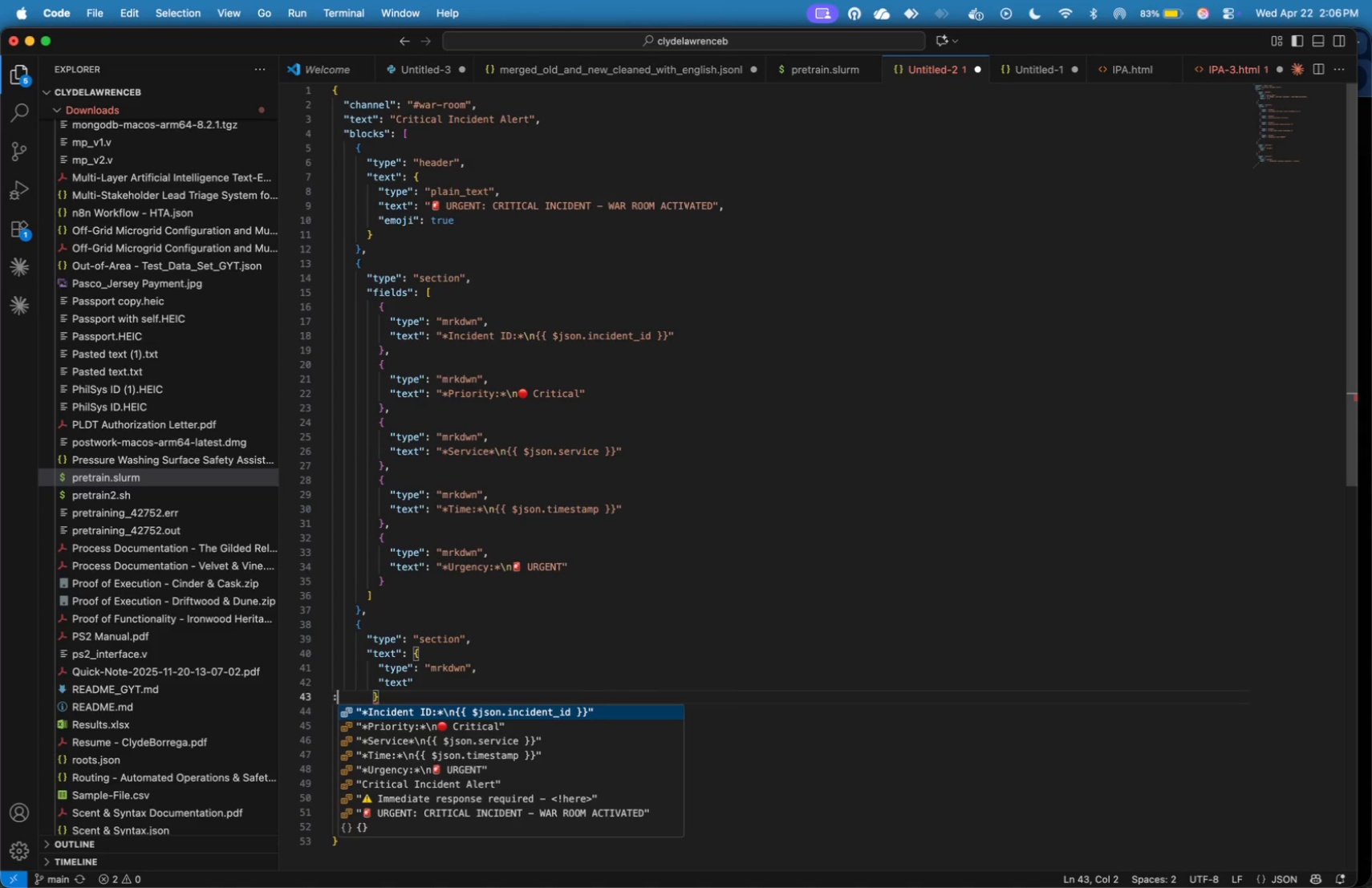 
key(Shift+Semicolon)
 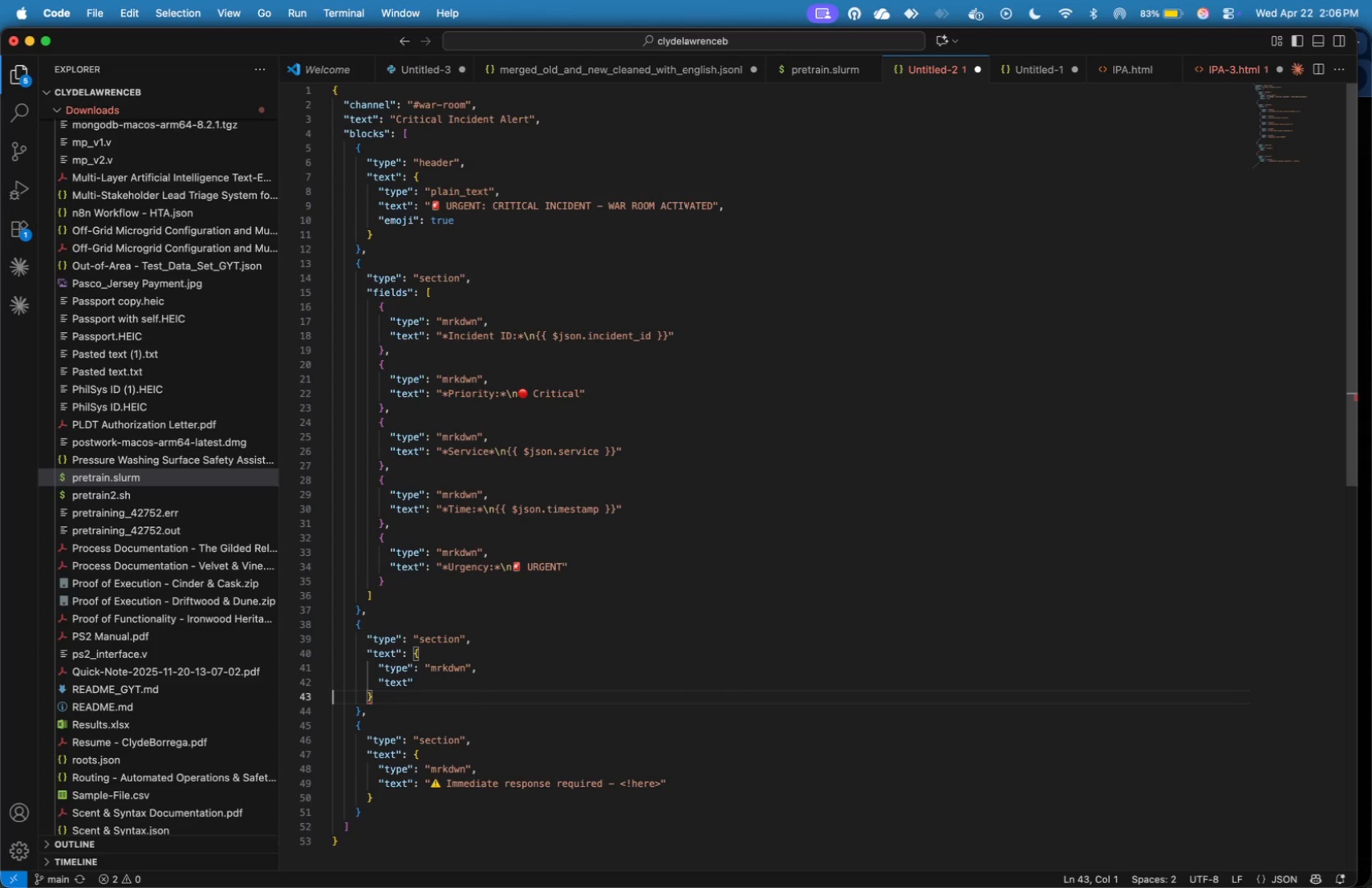 
key(Backspace)
 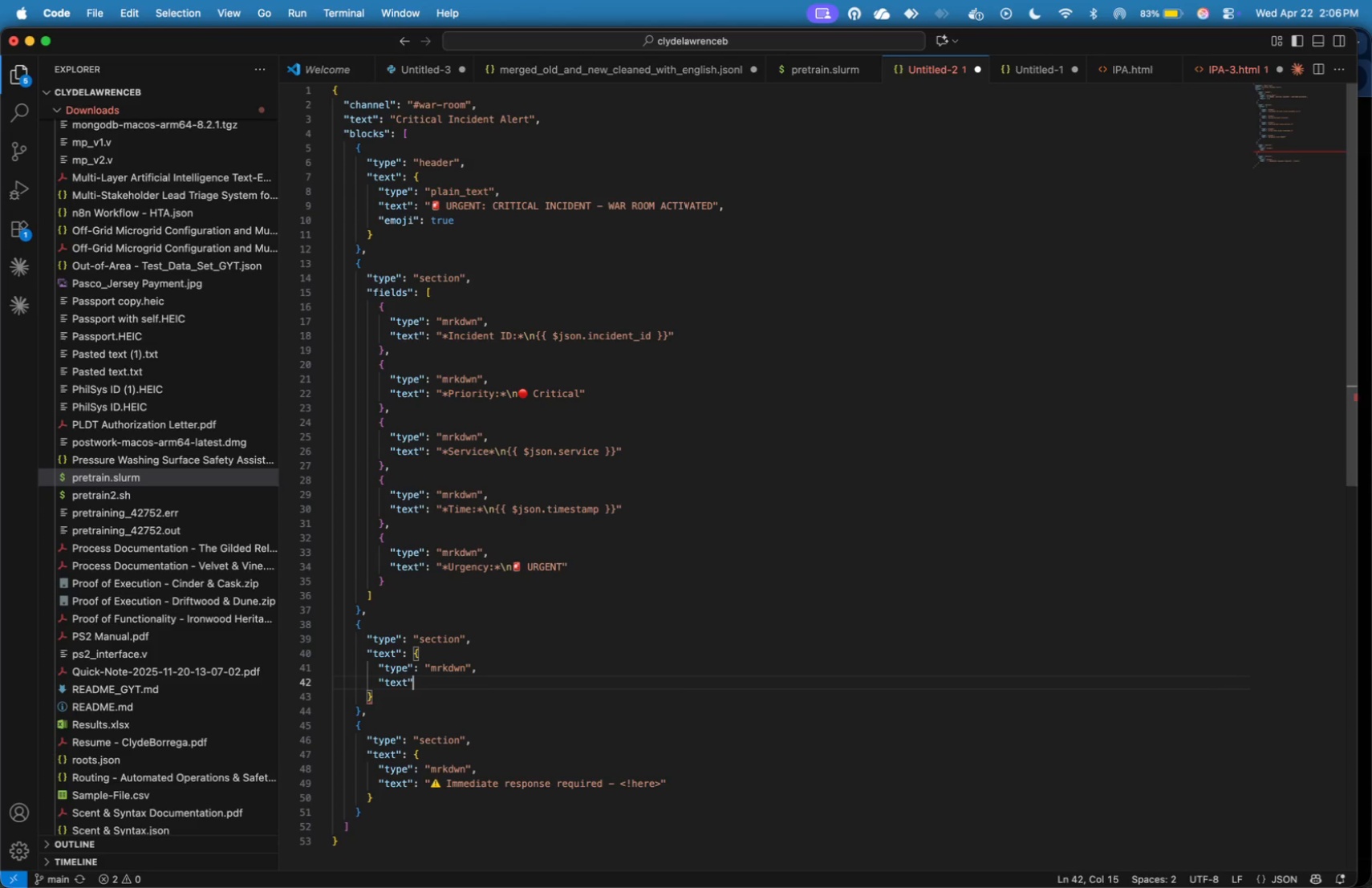 
key(ArrowLeft)
 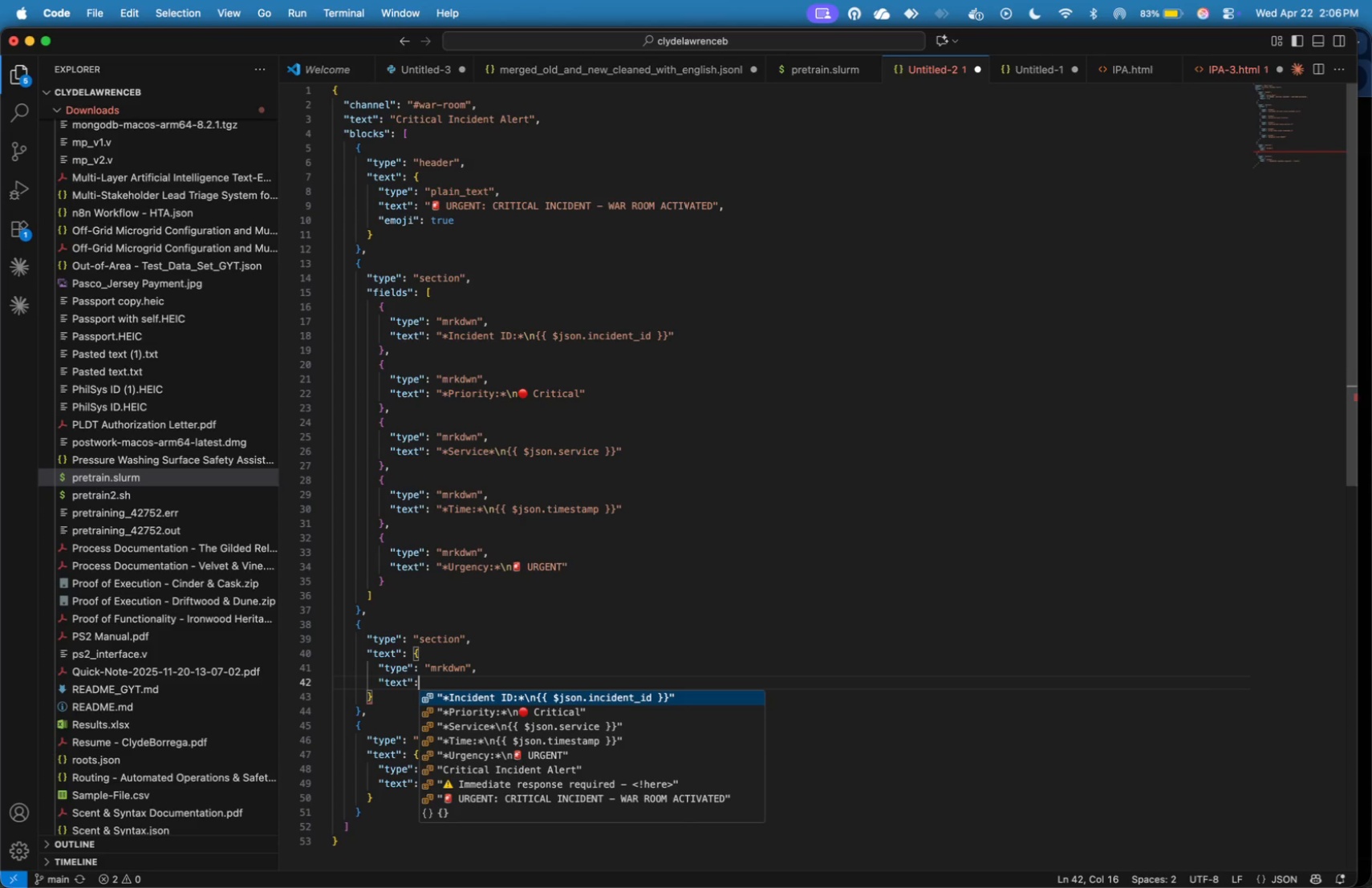 
type(: "**)
 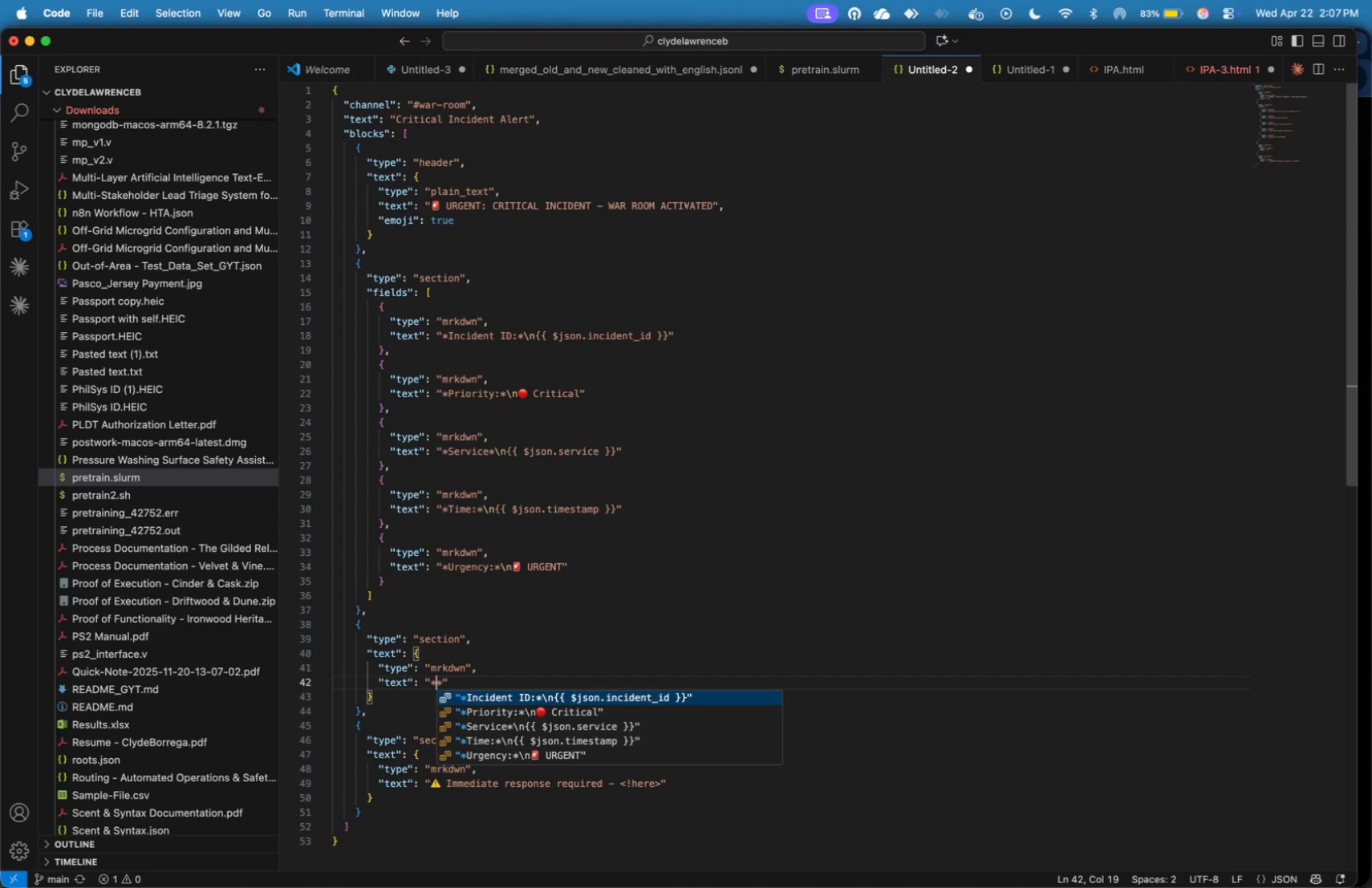 
key(ArrowLeft)
 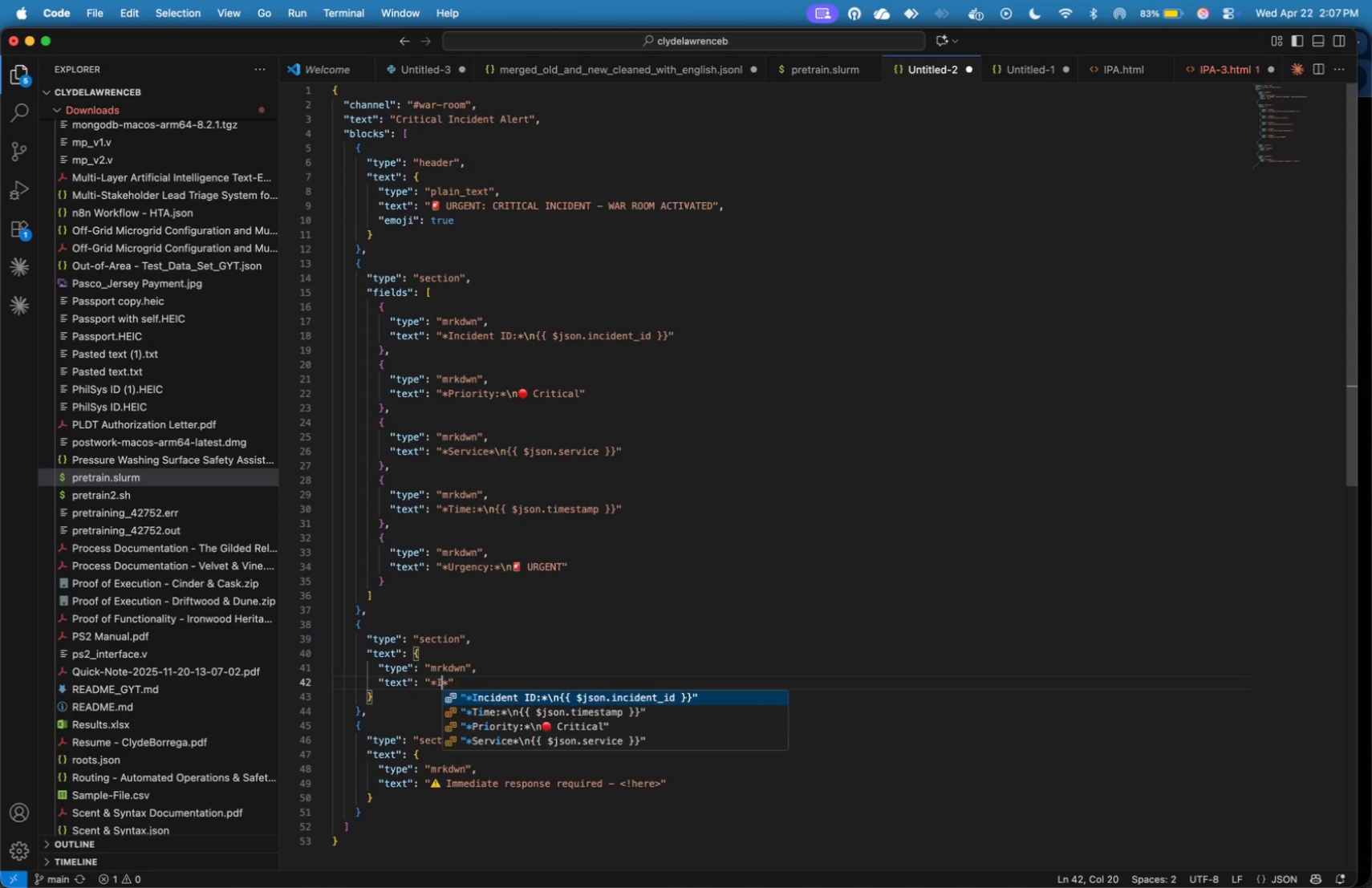 
type(Issue Descript)
key(Backspace)
type(ion)
 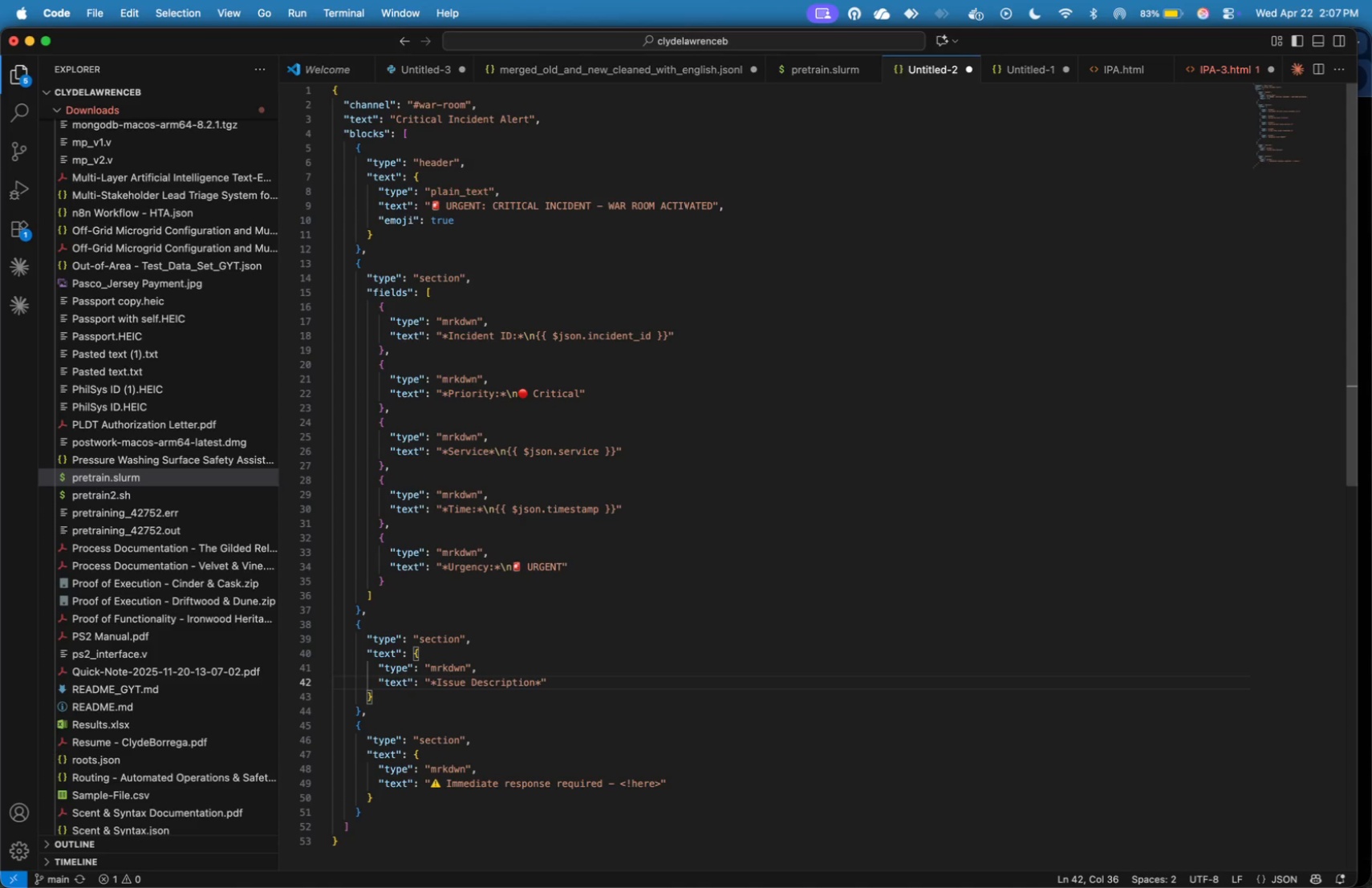 
key(Shift+Semicolon)
 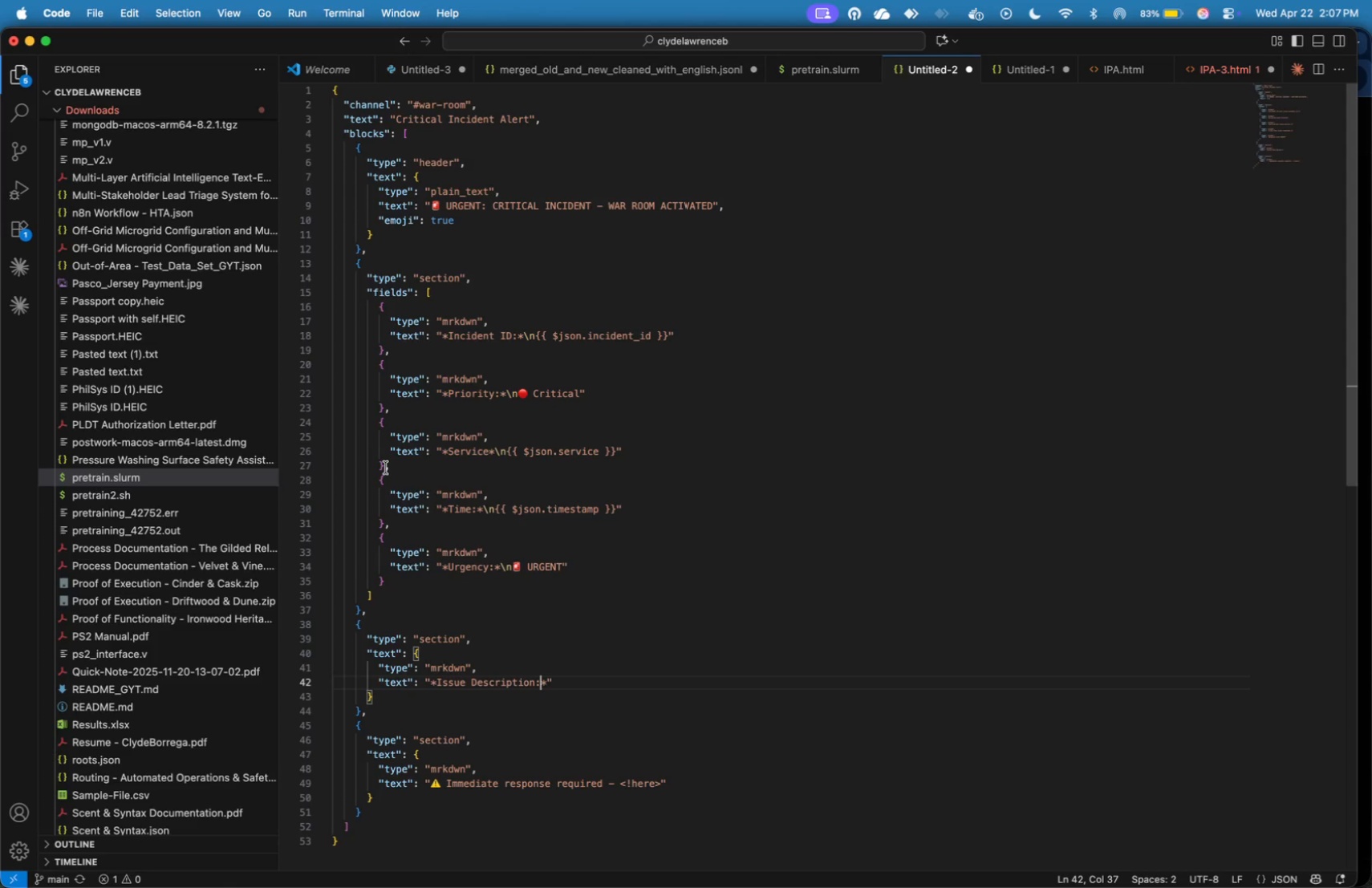 
key(ArrowRight)
 